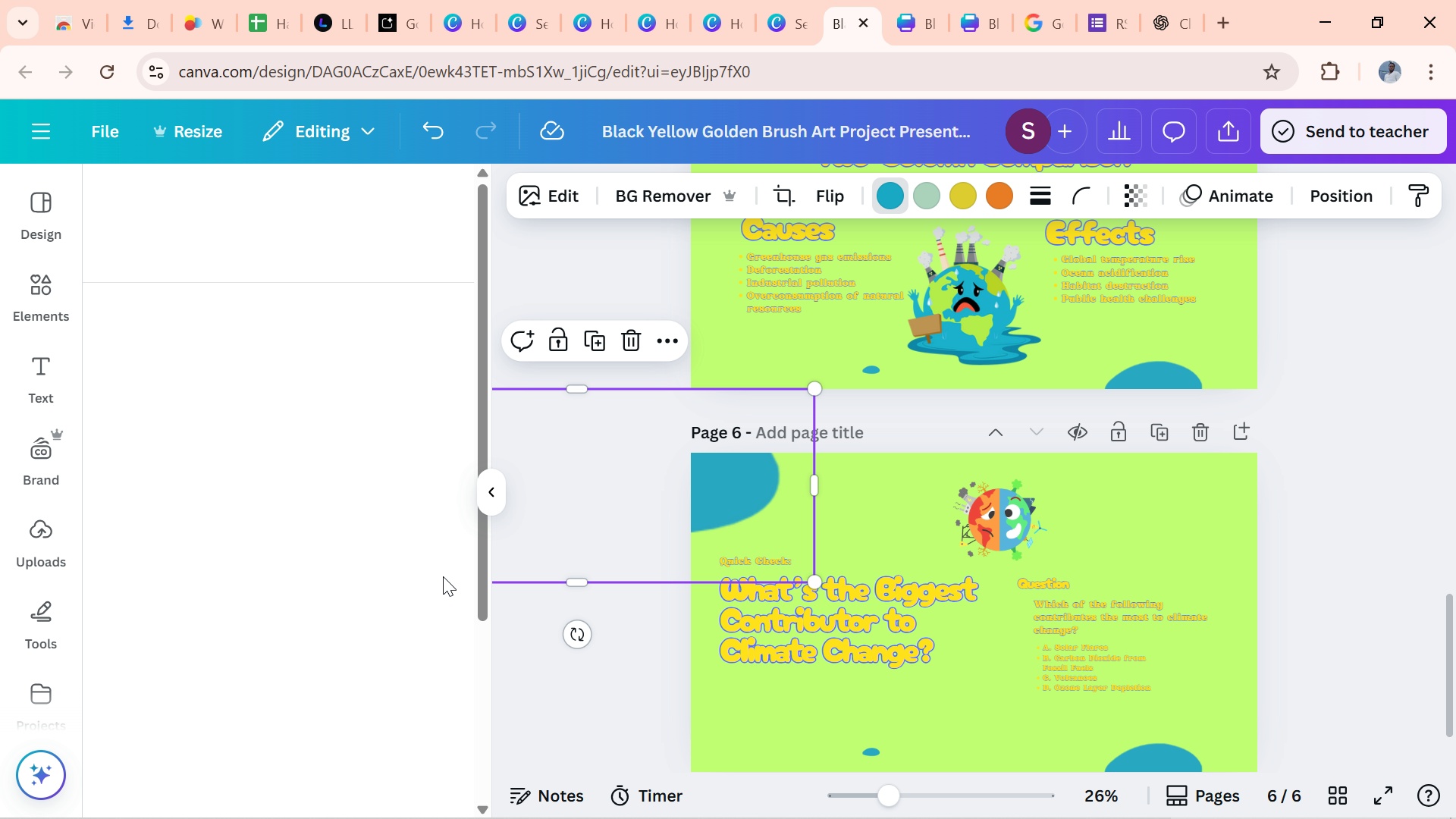 
left_click([443, 576])
 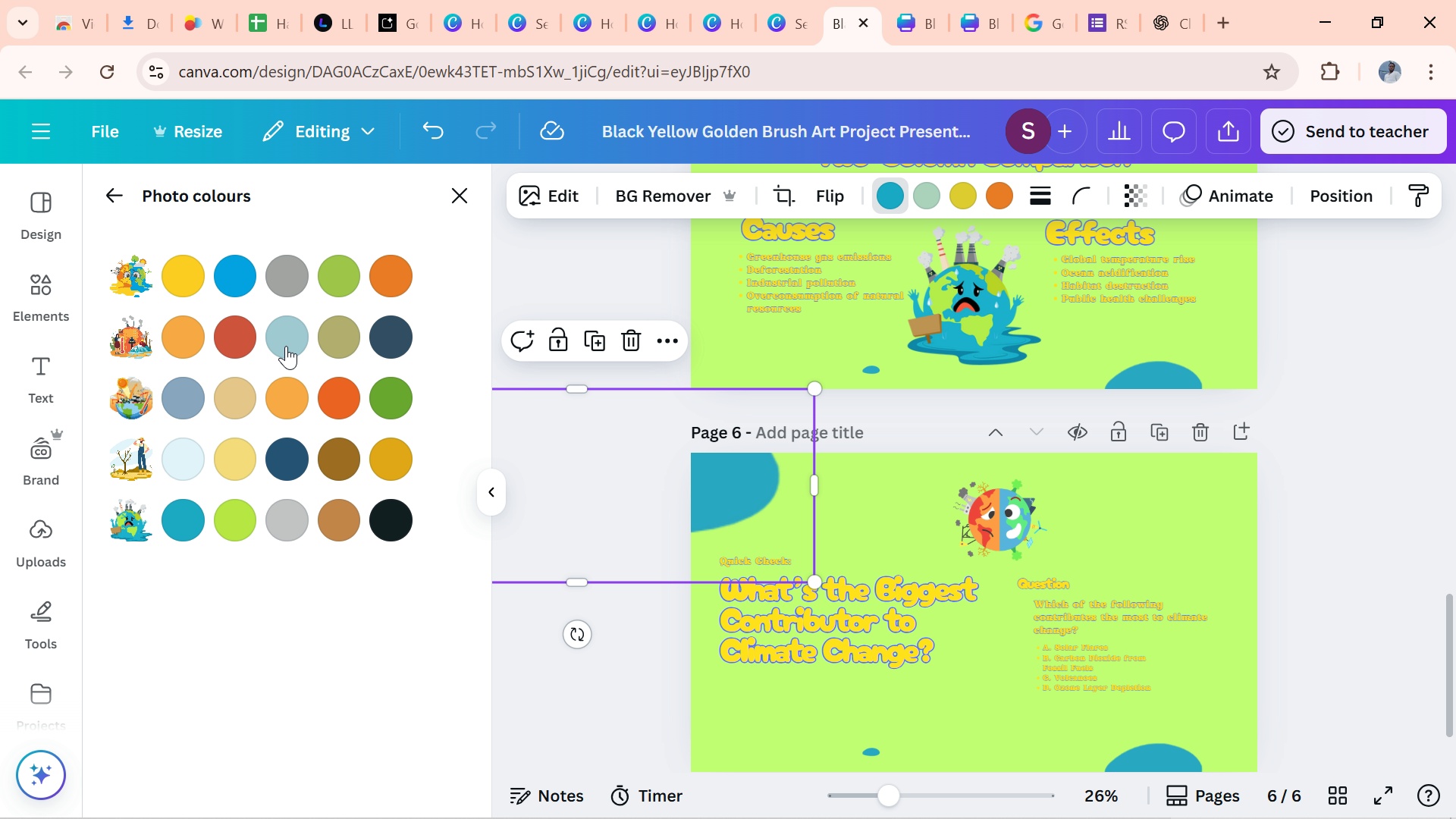 
wait(10.5)
 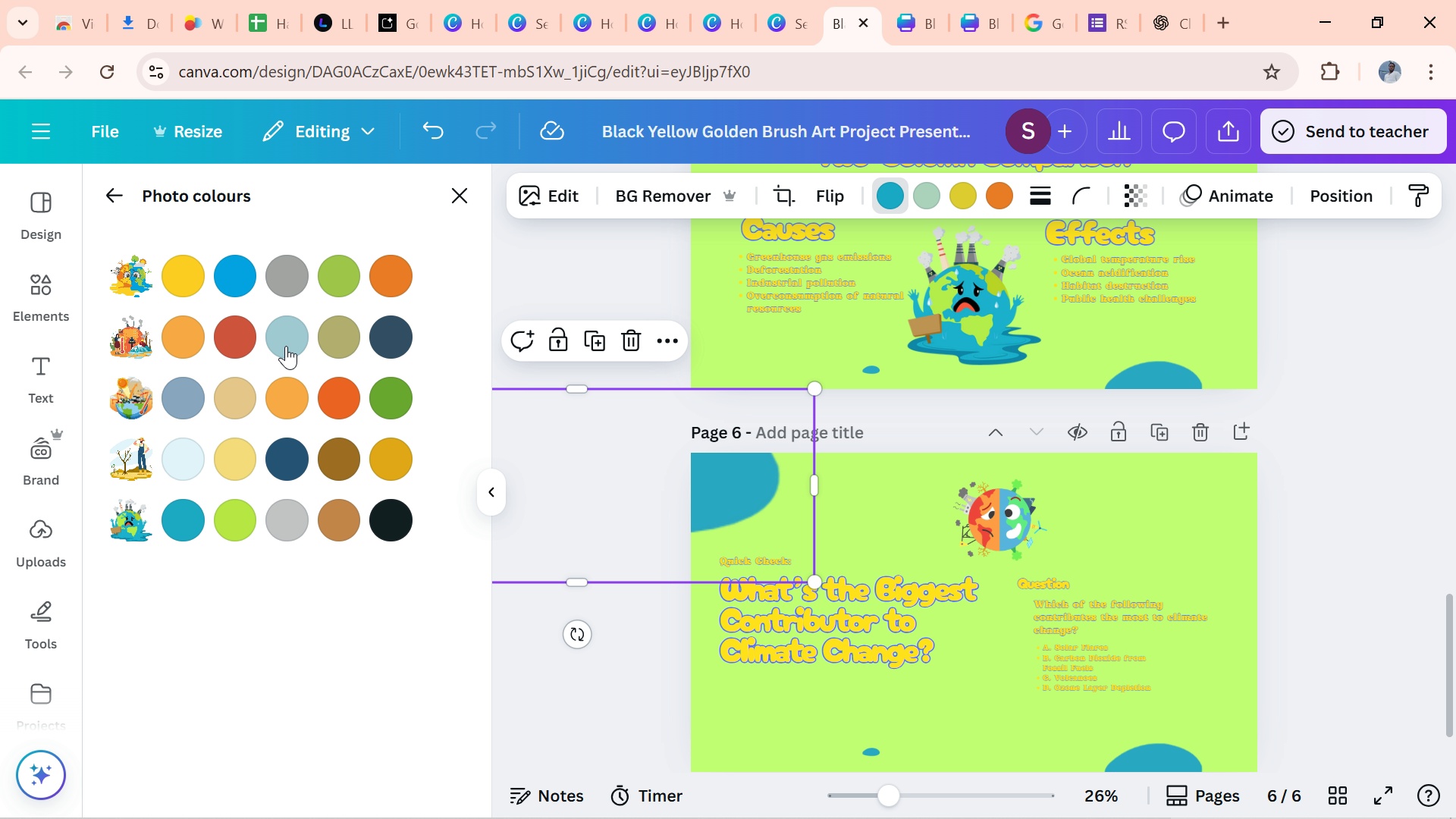 
left_click([246, 331])
 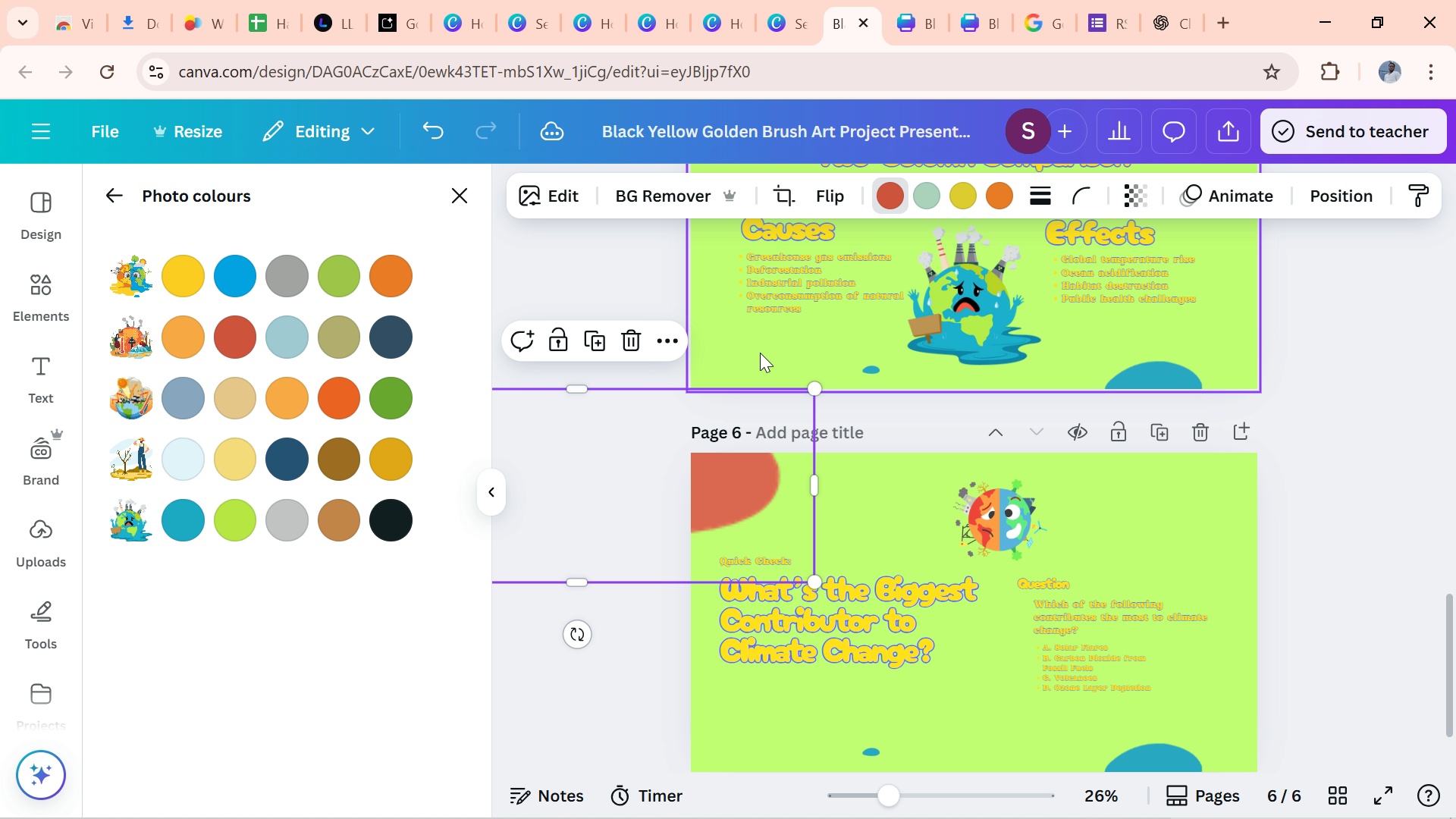 
left_click_drag(start_coordinate=[859, 350], to_coordinate=[883, 350])
 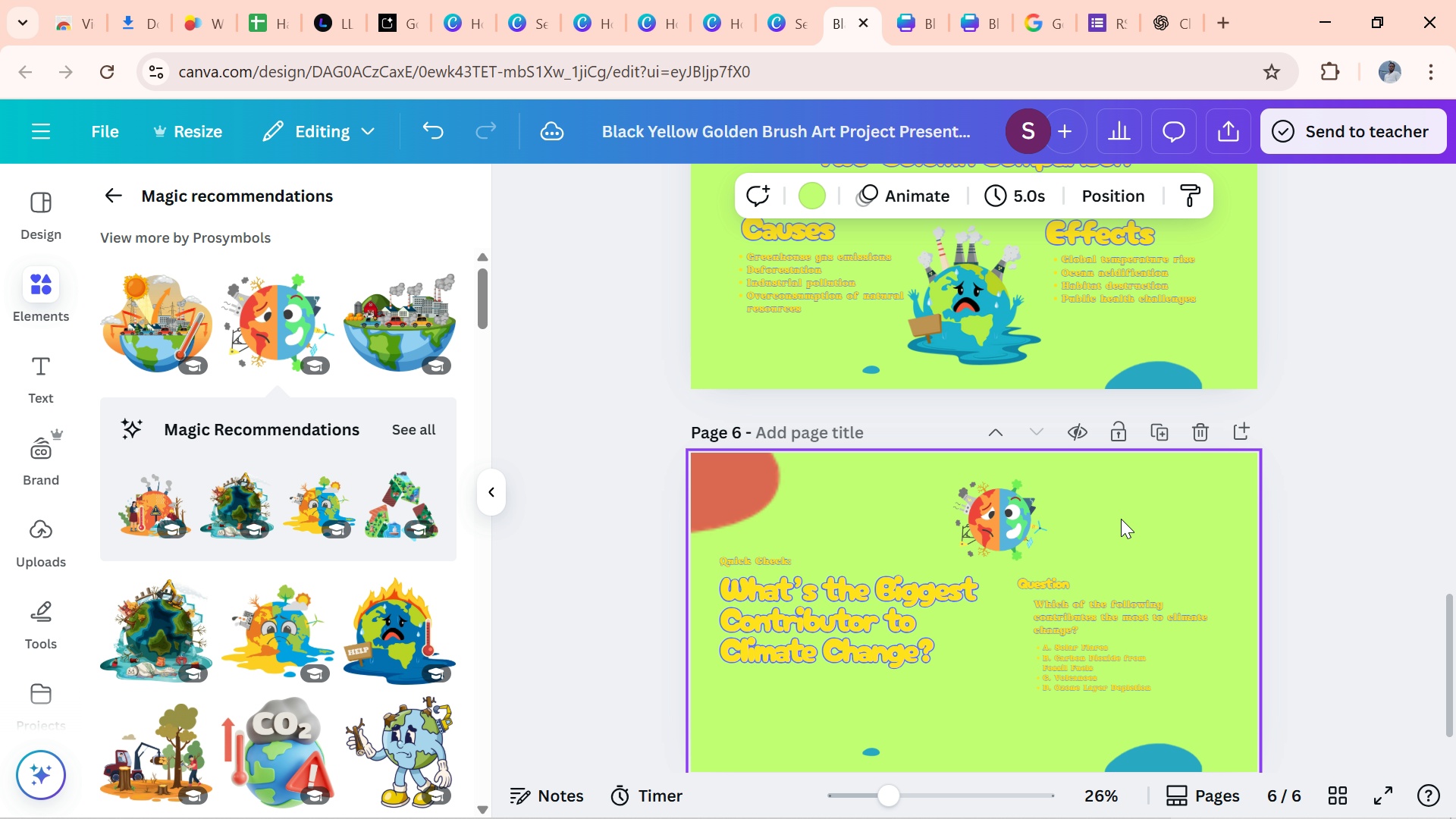 
wait(8.78)
 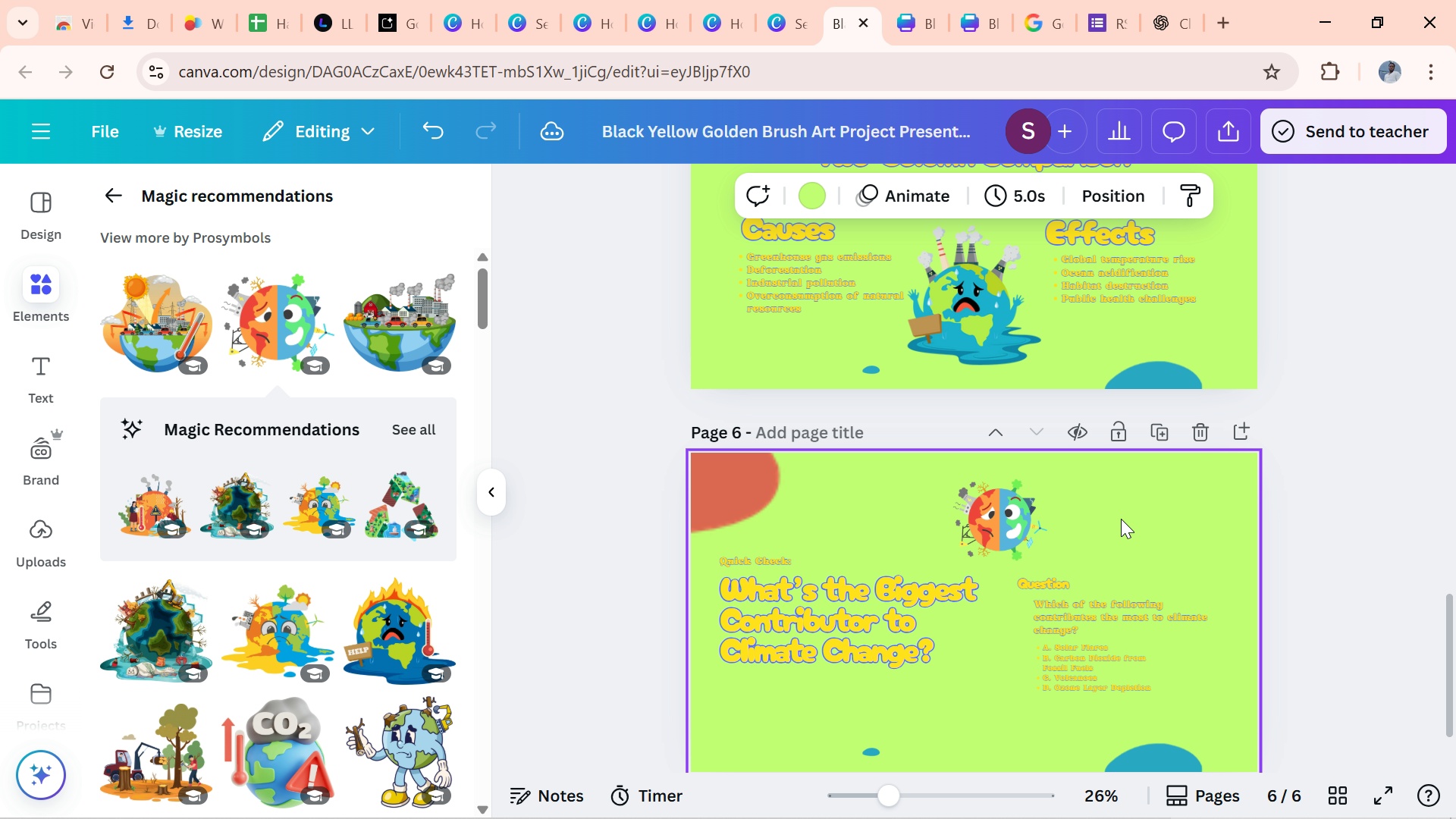 
left_click_drag(start_coordinate=[1447, 635], to_coordinate=[1403, 726])
 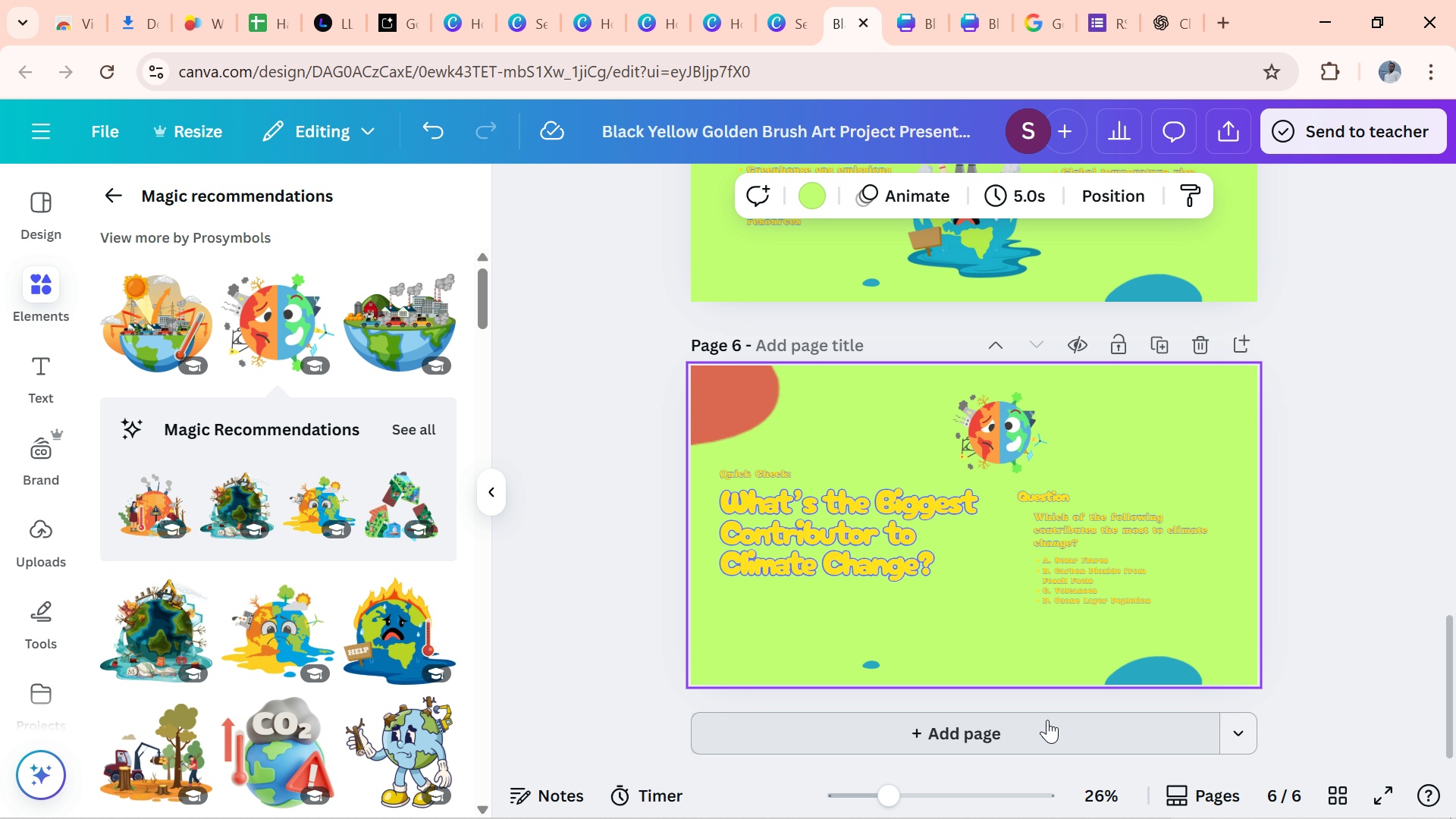 
wait(6.7)
 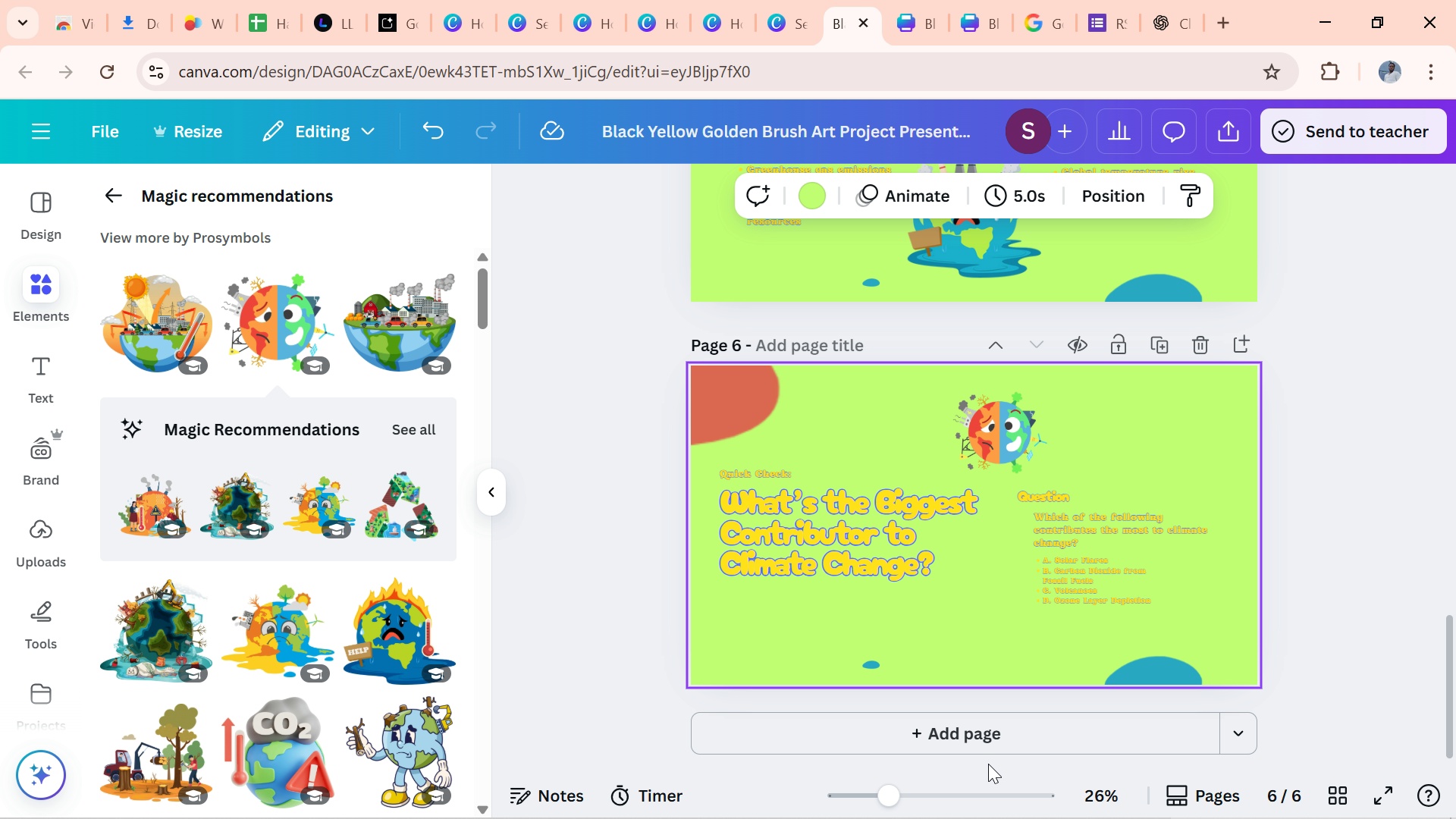 
left_click_drag(start_coordinate=[1445, 693], to_coordinate=[1156, 799])
 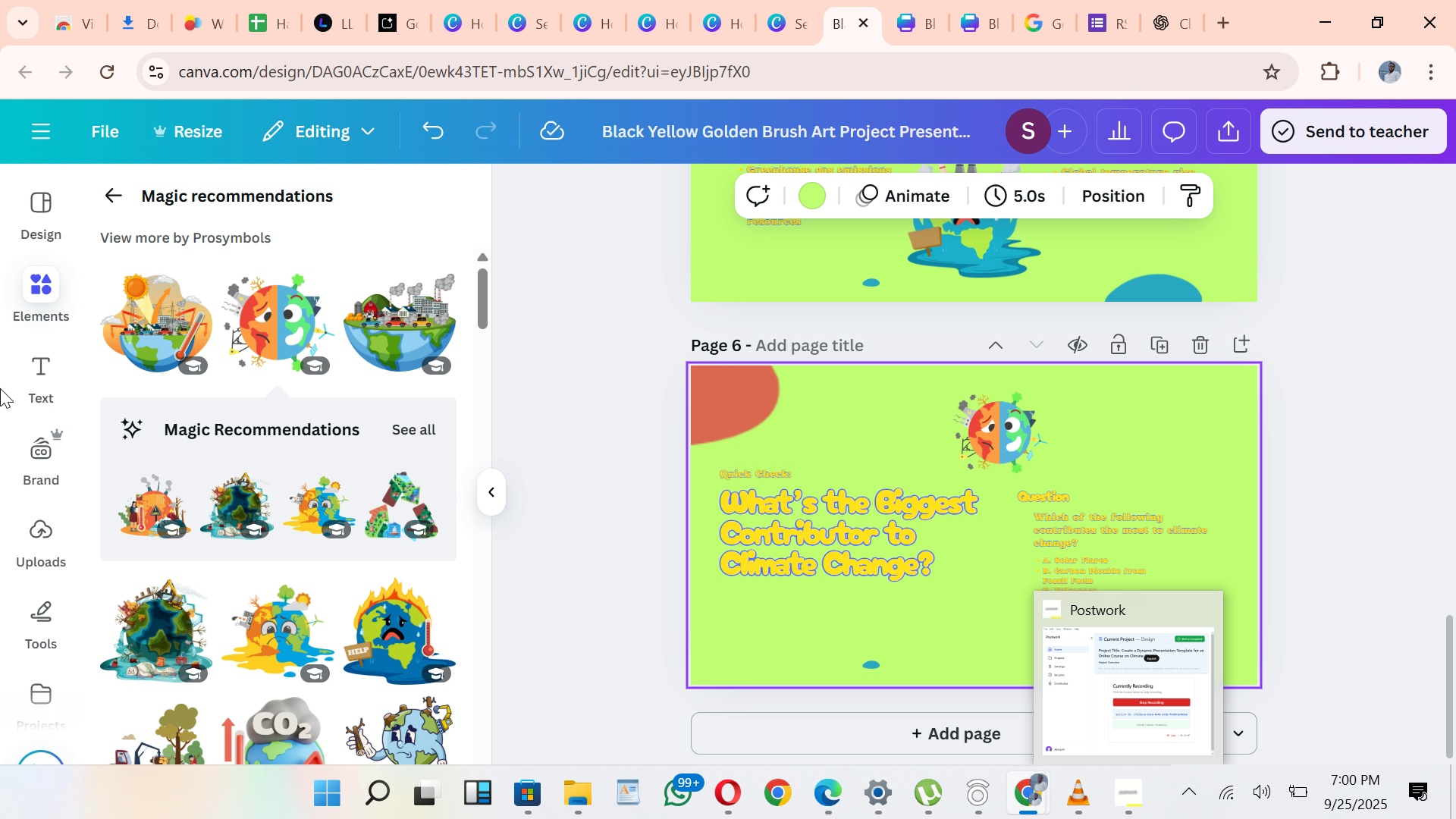 
wait(45.45)
 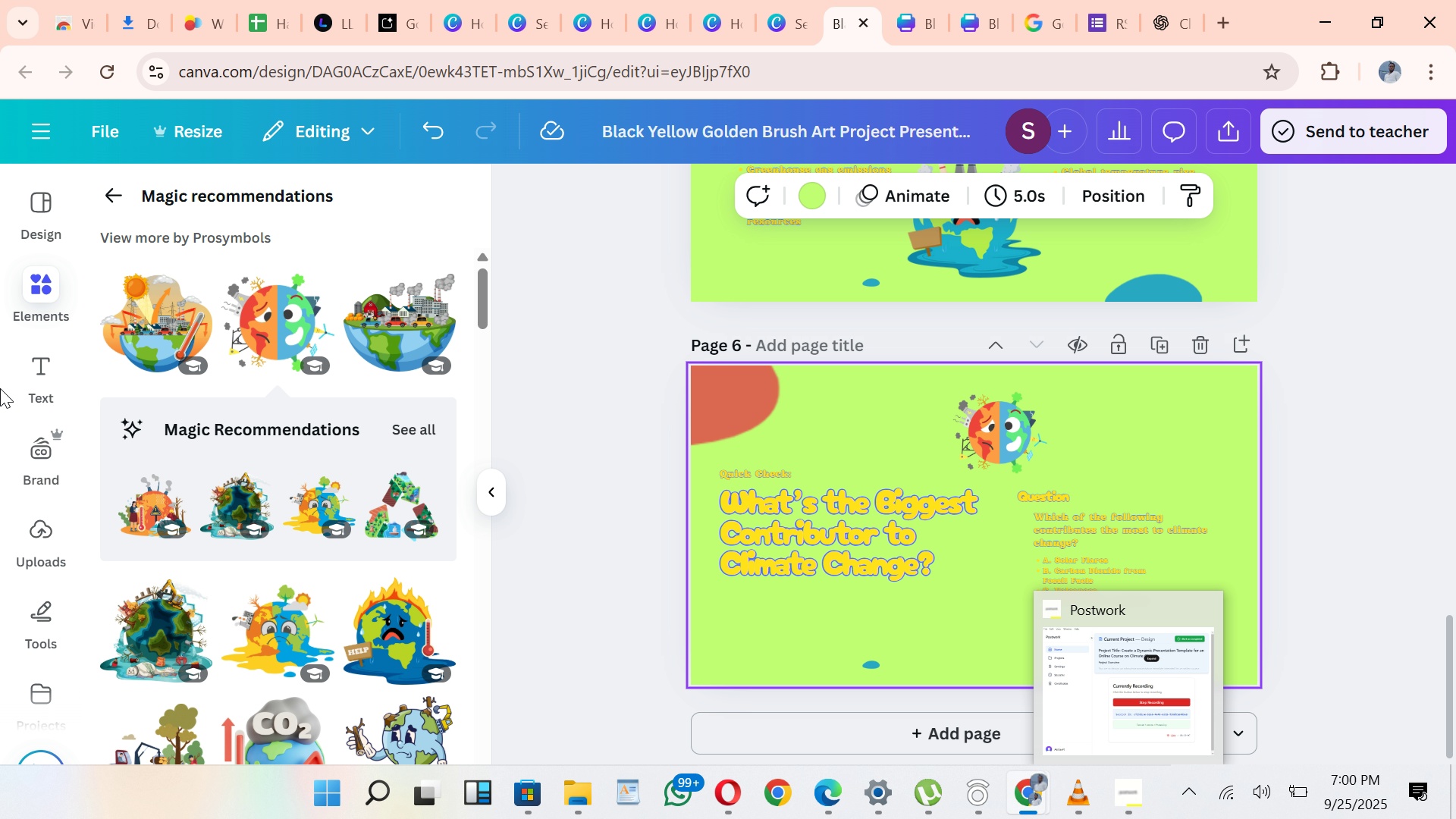 
left_click([1081, 519])
 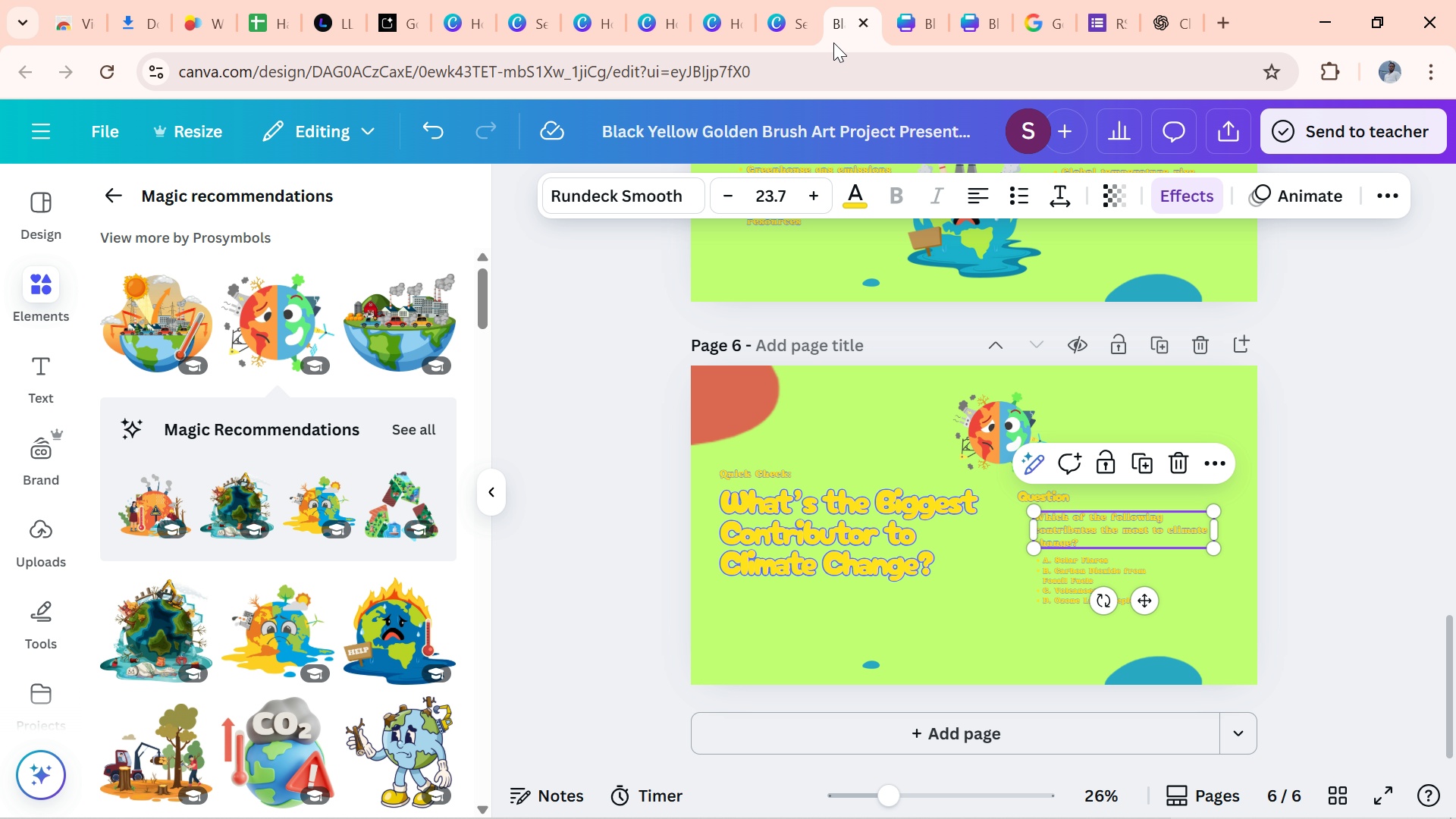 
wait(10.1)
 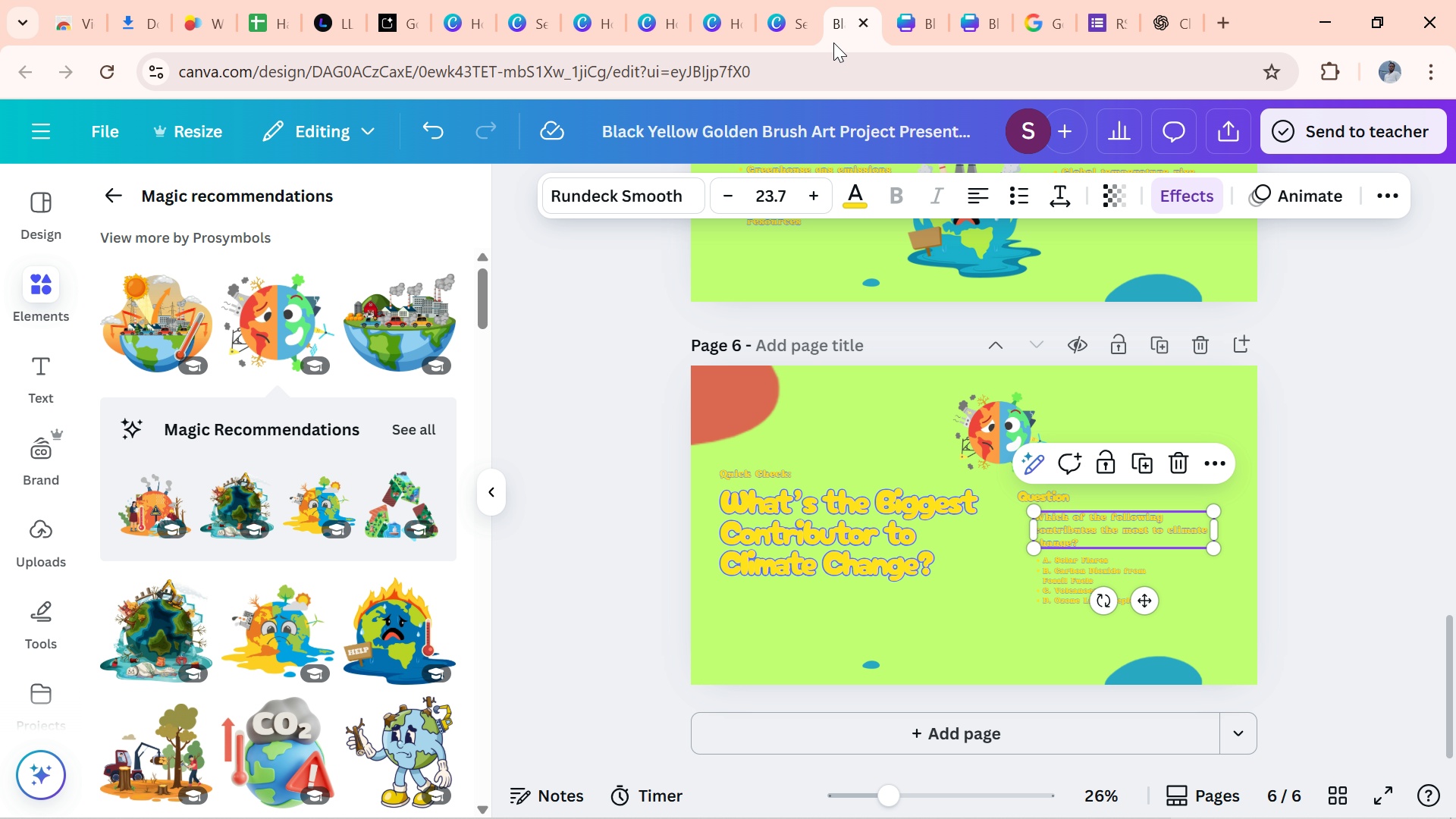 
left_click([1144, 461])
 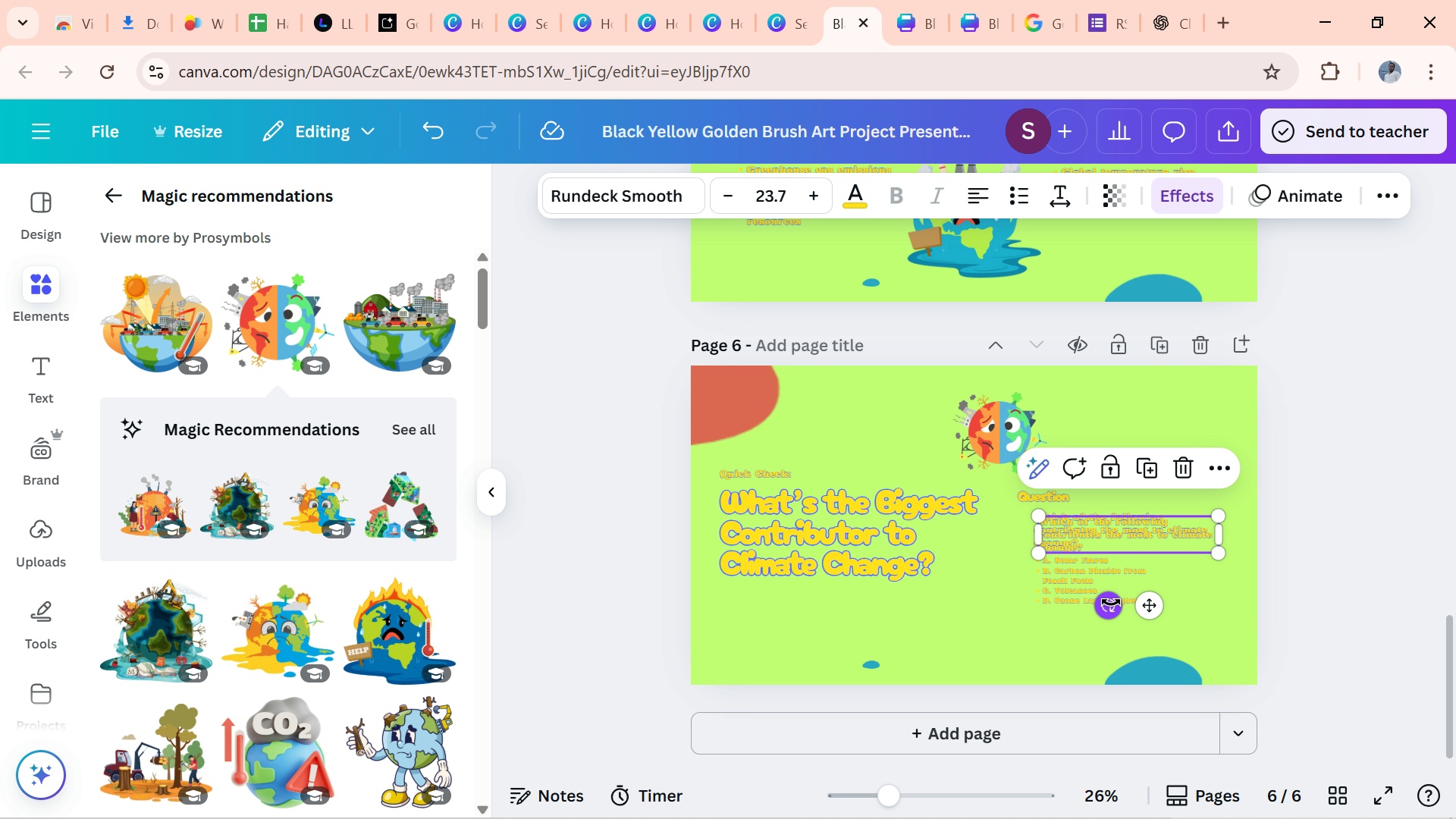 
left_click_drag(start_coordinate=[1143, 607], to_coordinate=[883, 694])
 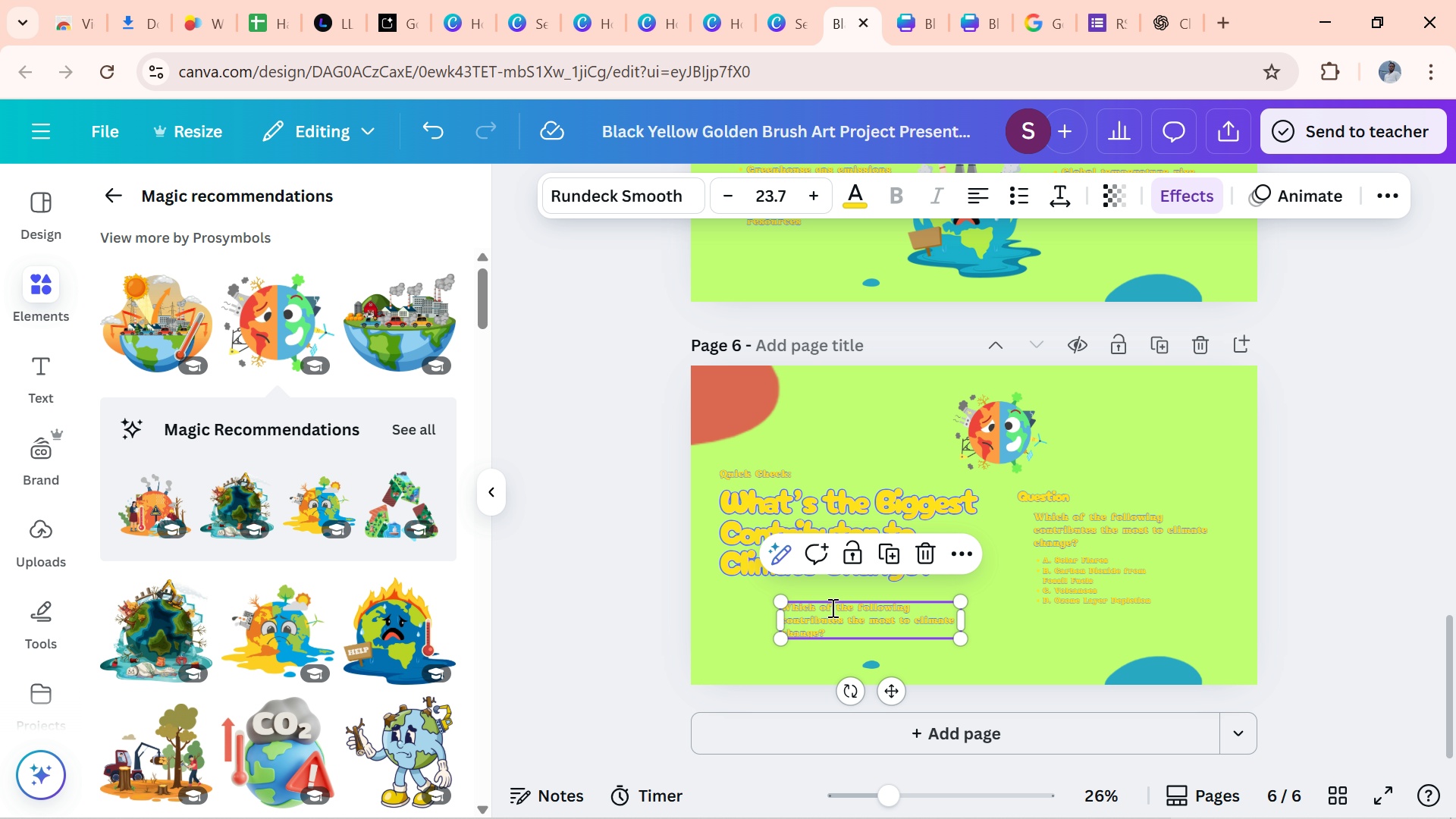 
double_click([831, 607])
 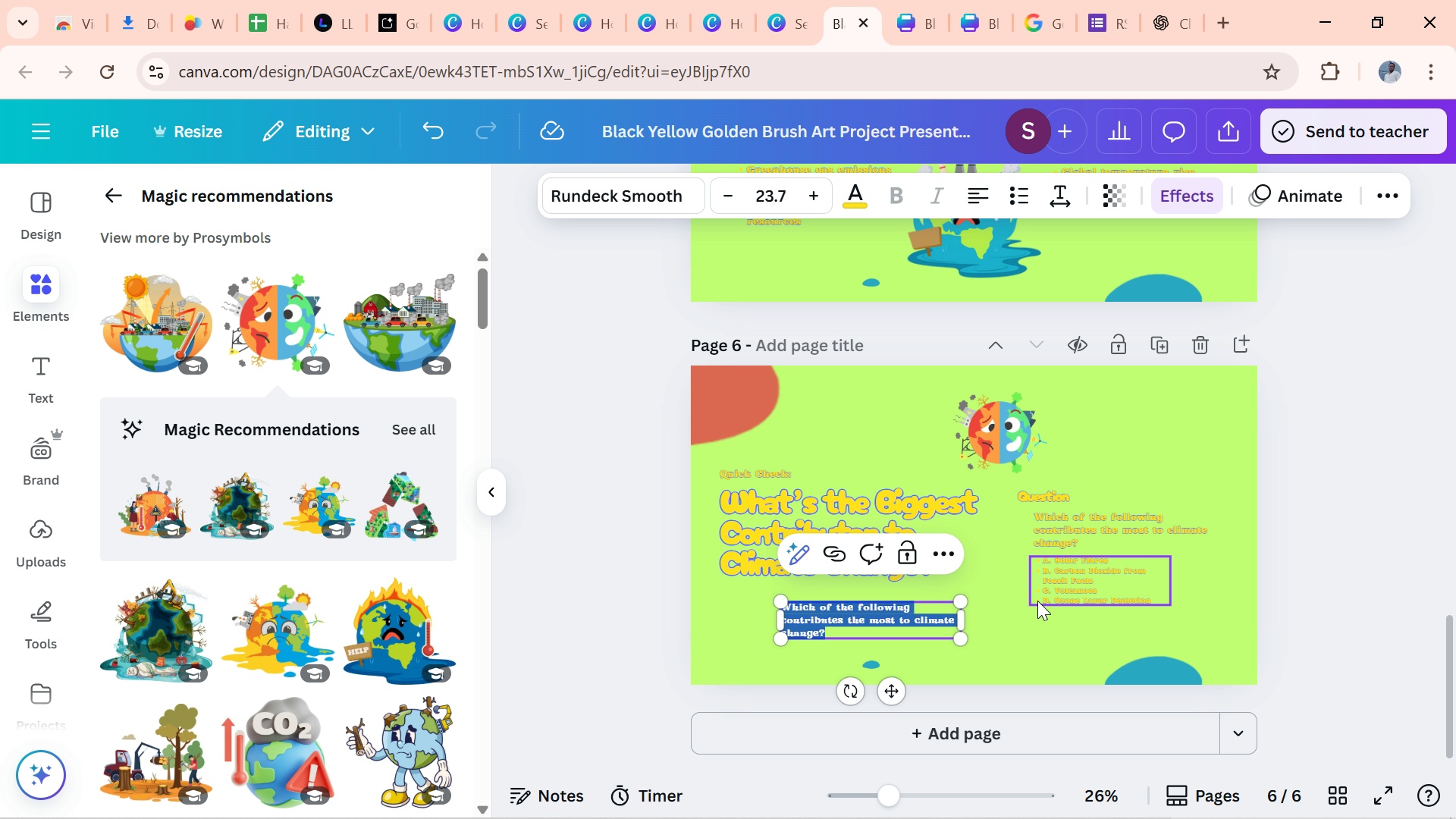 
key(CapsLock)
 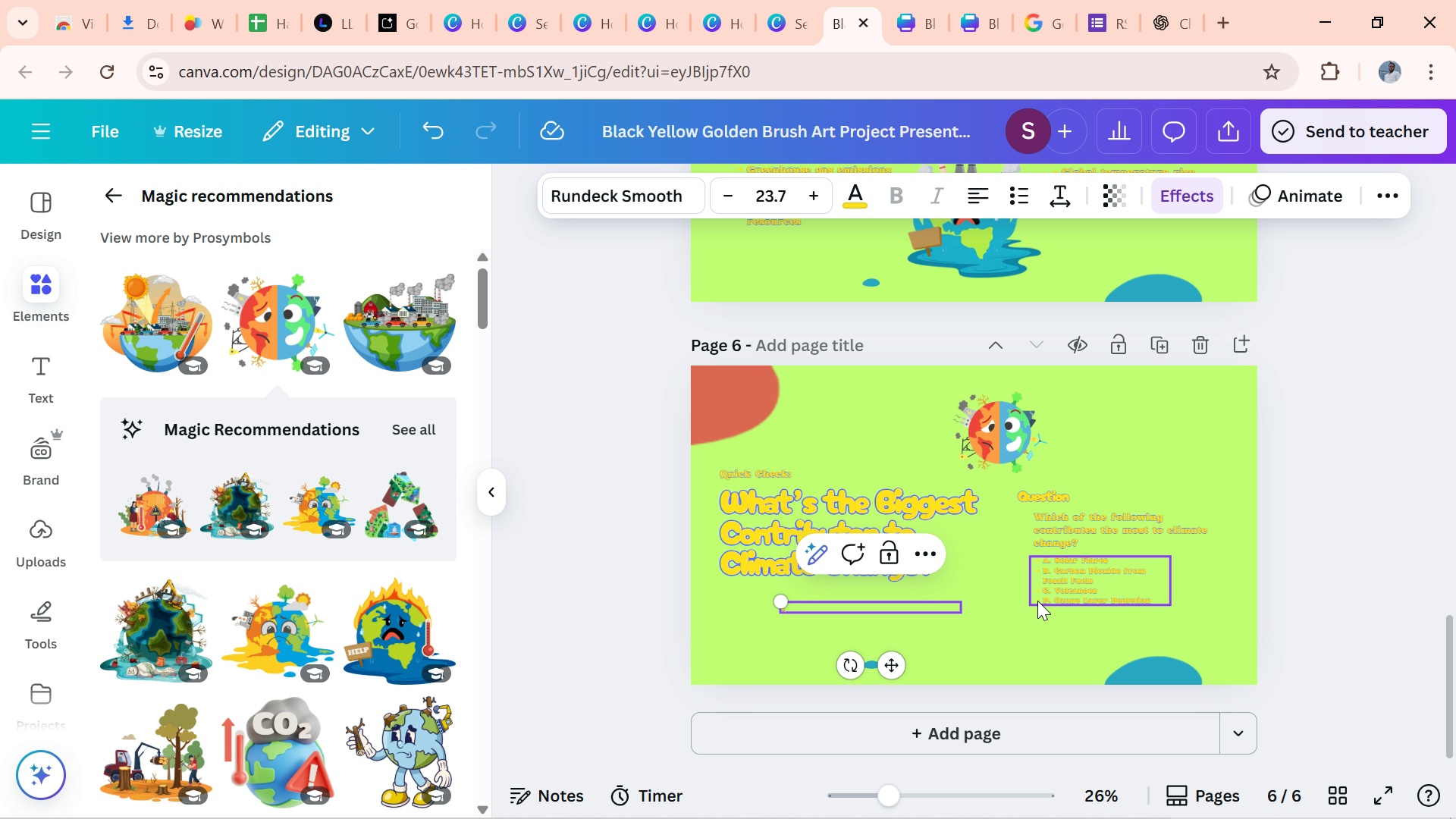 
key(I)
 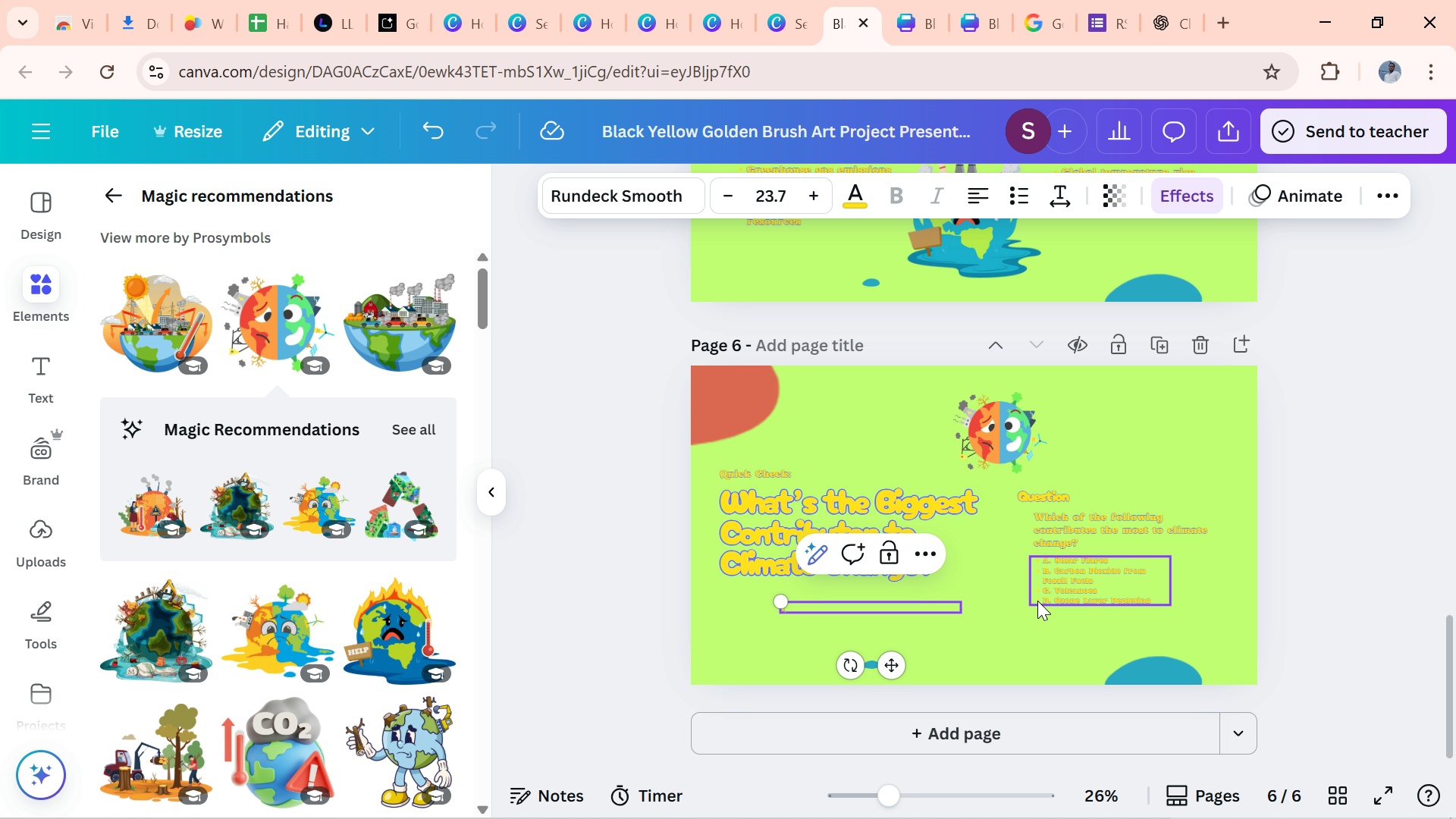 
type(F)
key(Backspace)
type(f you werenrt)
 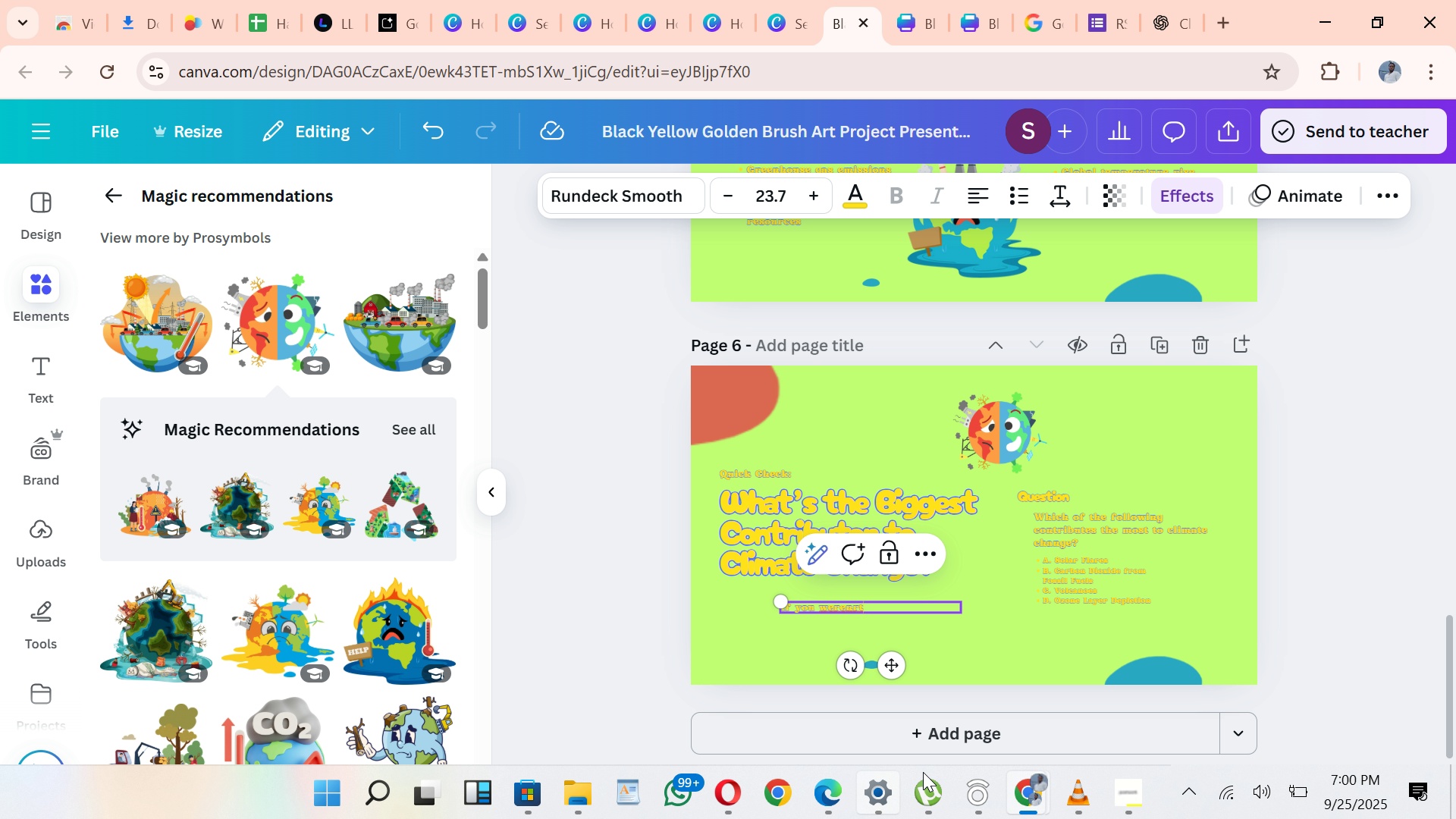 
wait(7.34)
 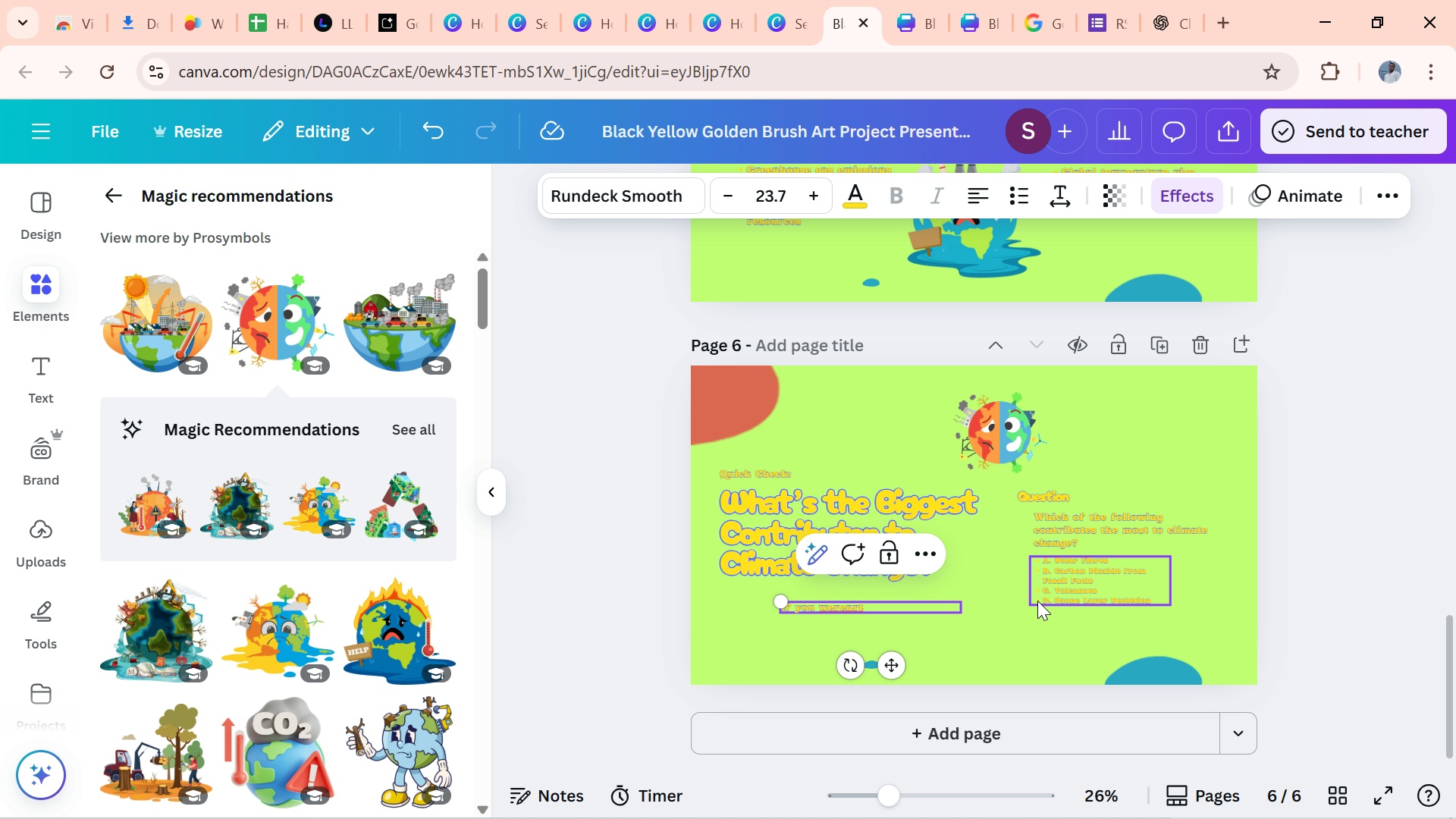 
left_click([924, 794])
 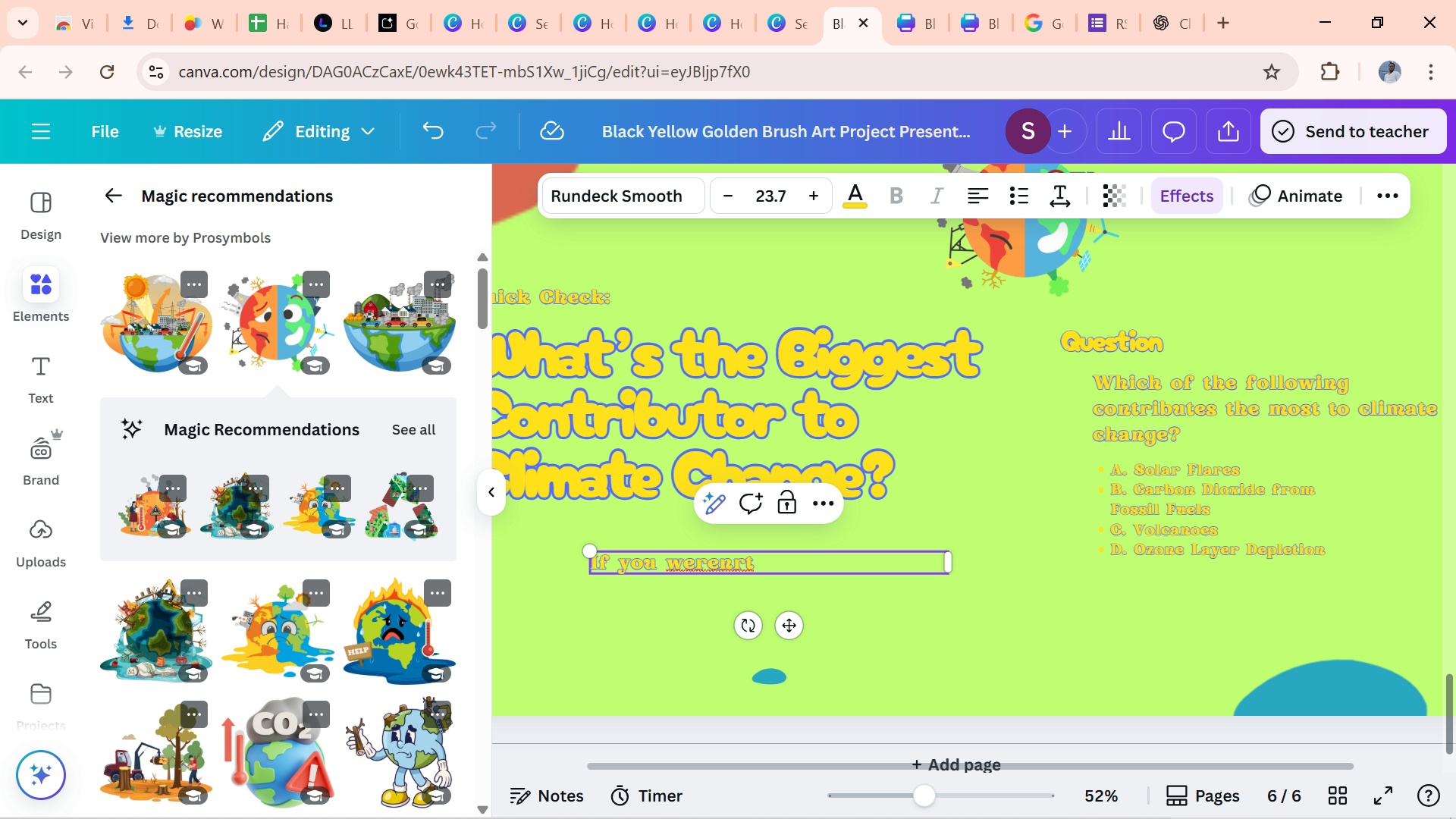 
wait(10.46)
 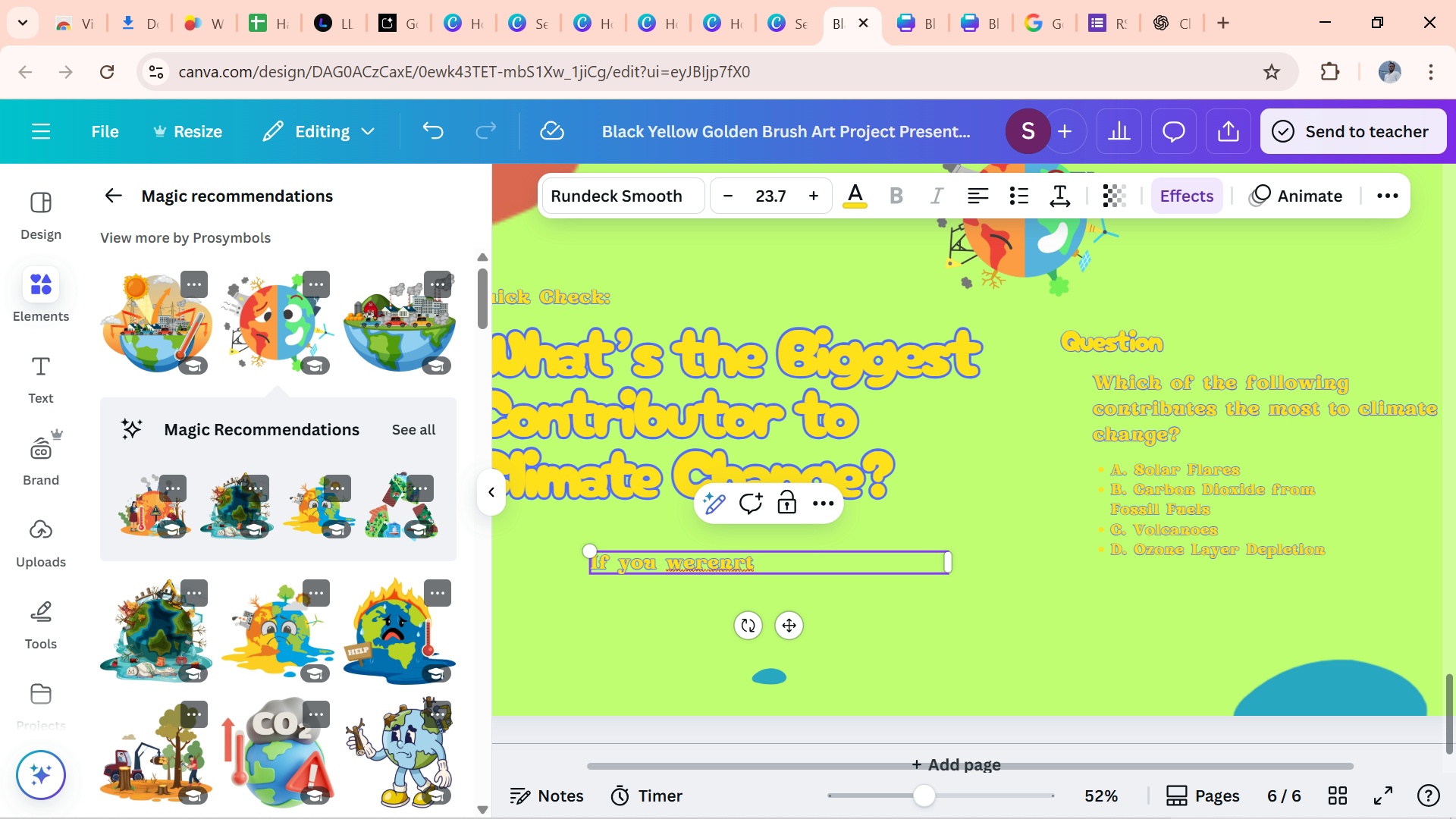 
double_click([774, 563])
 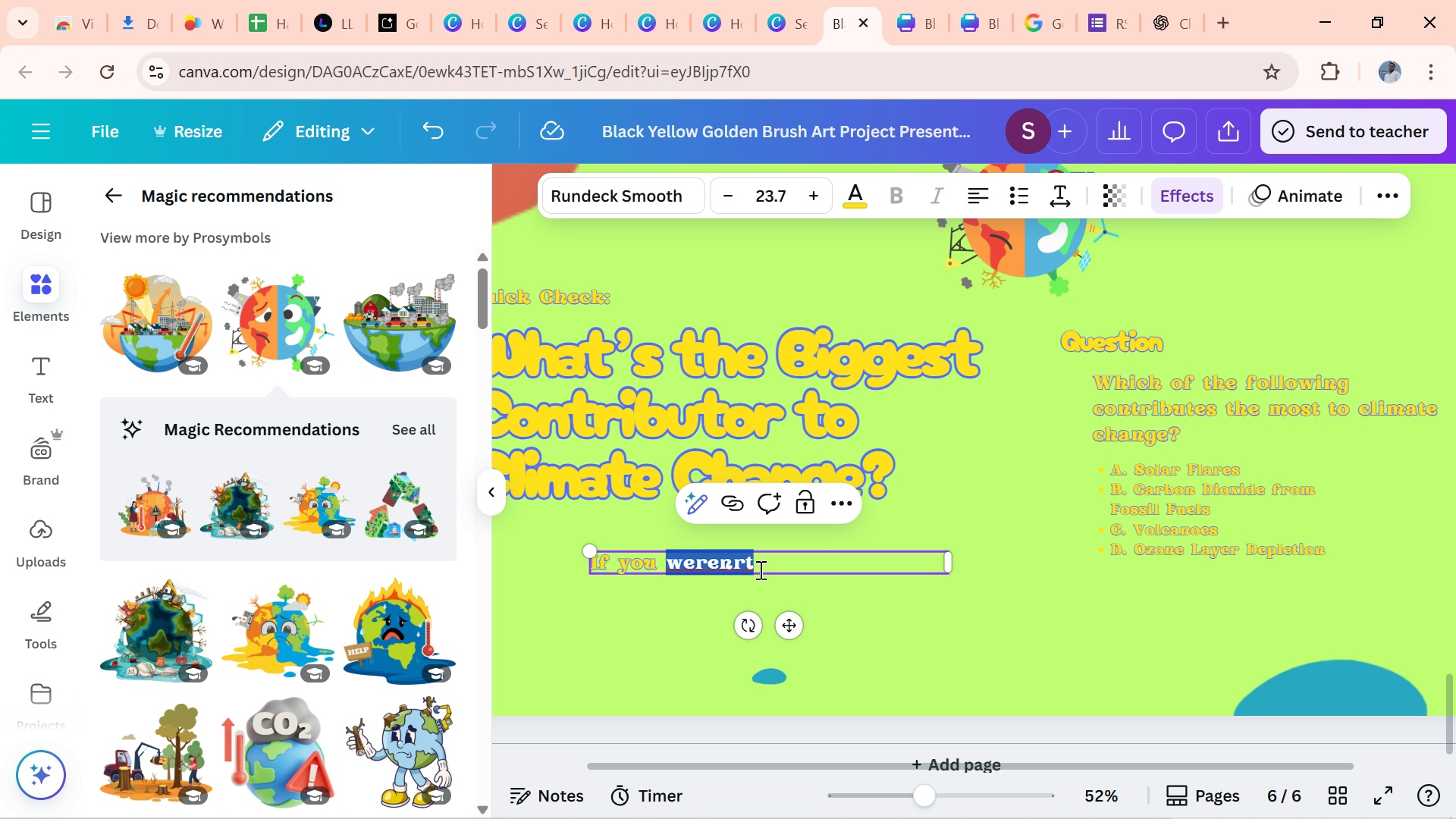 
wait(10.53)
 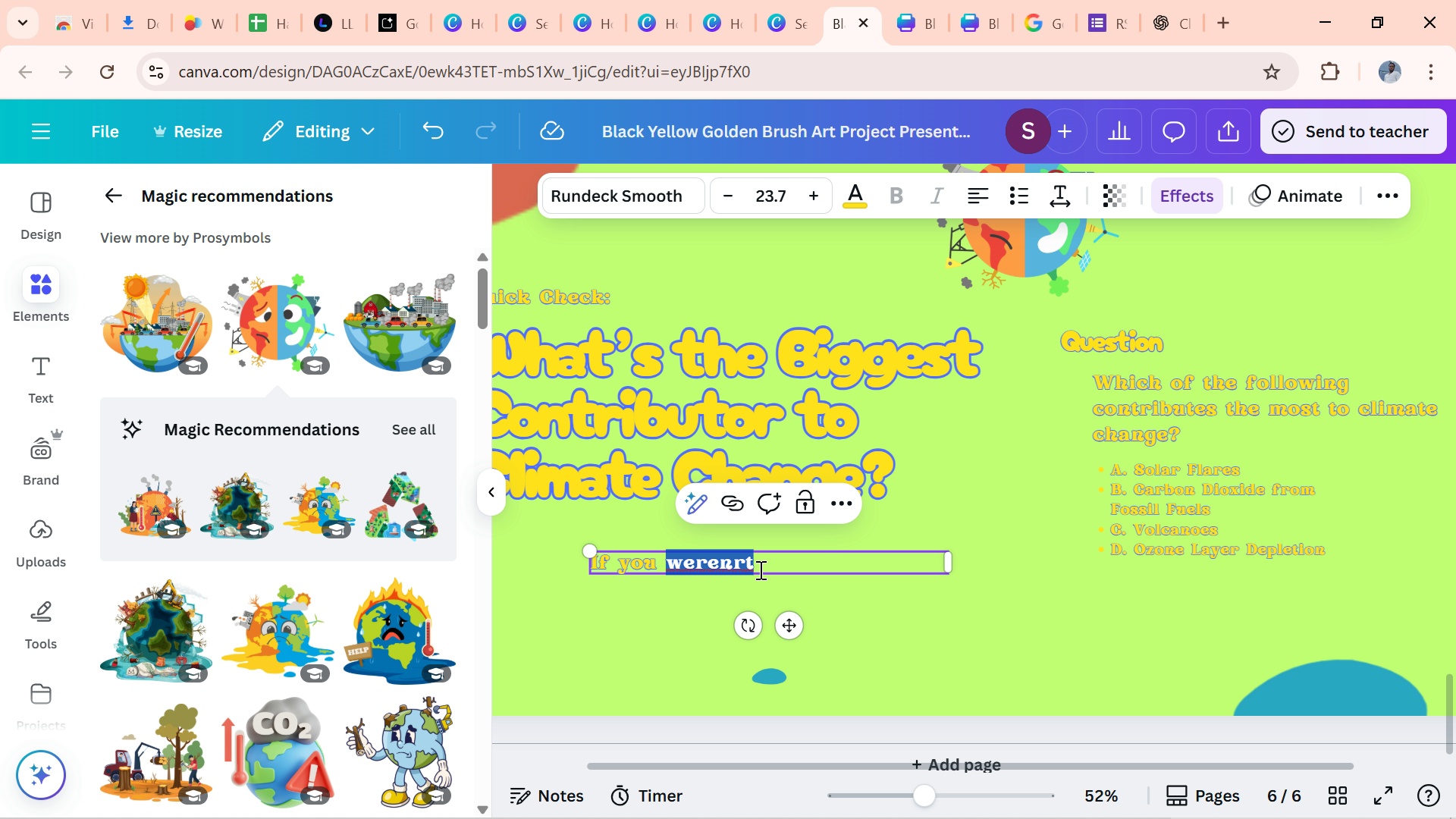 
left_click([763, 563])
 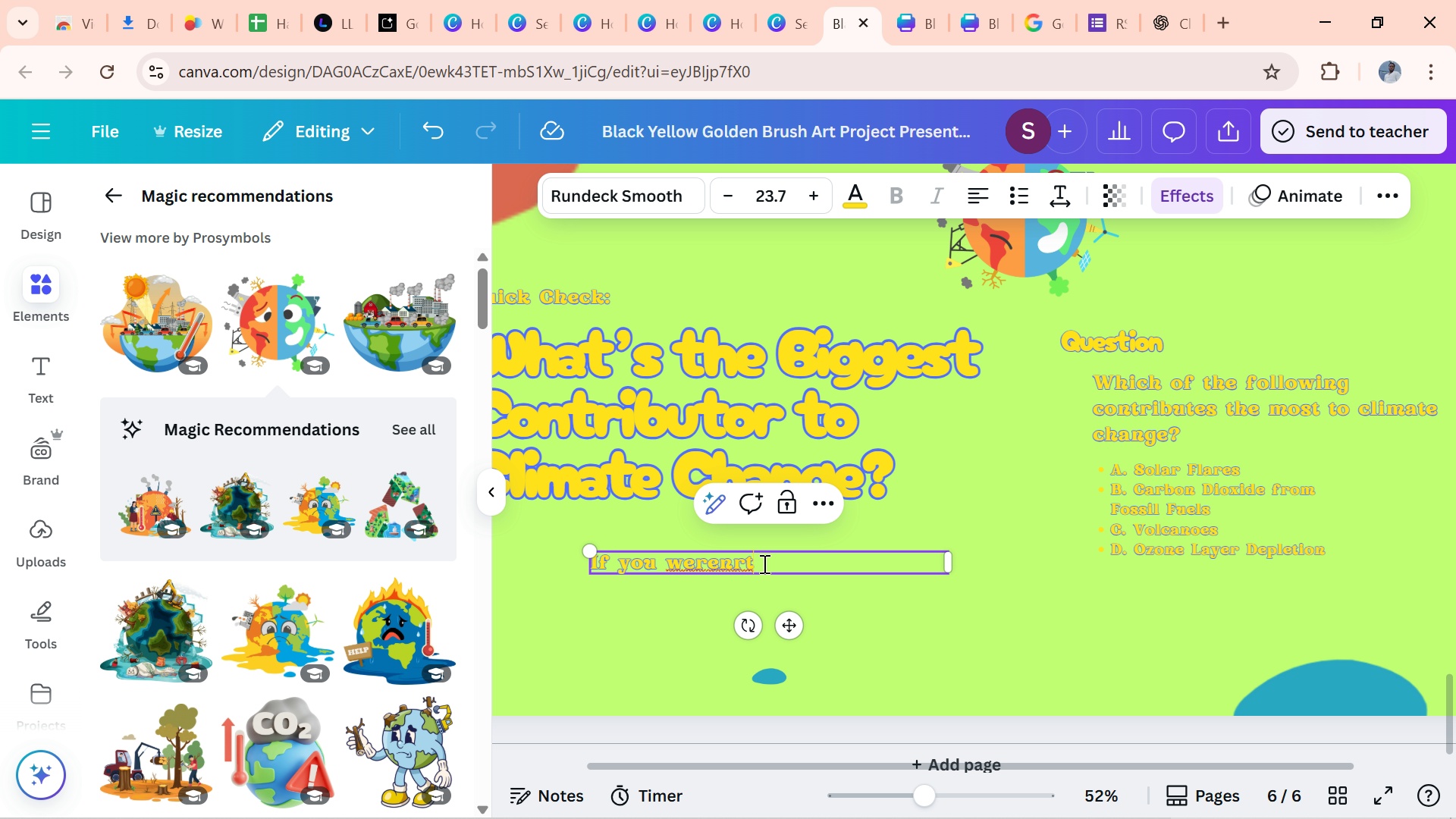 
left_click([763, 563])
 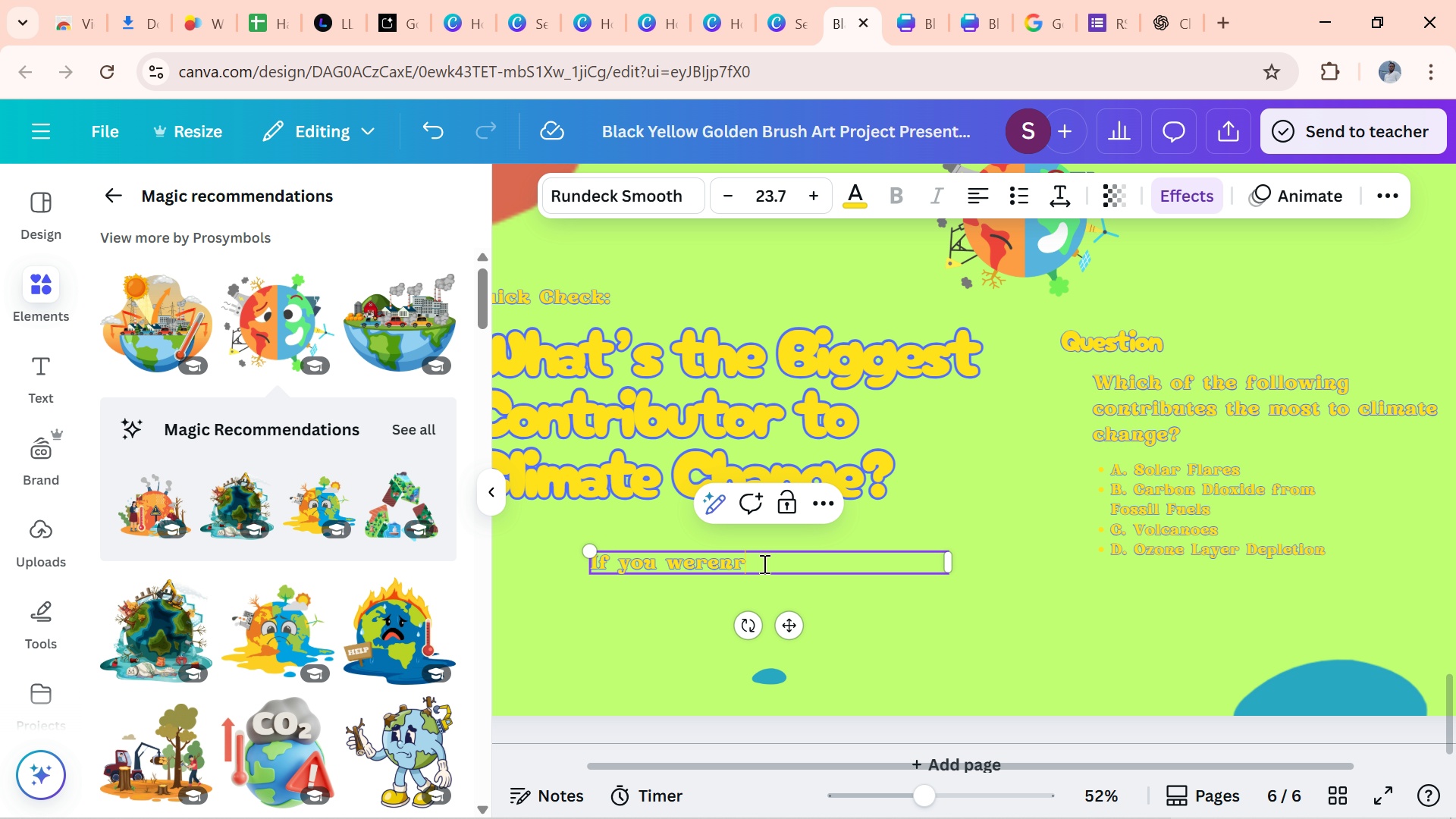 
key(Backspace)
key(Backspace)
key(Backspace)
type( thinking )
 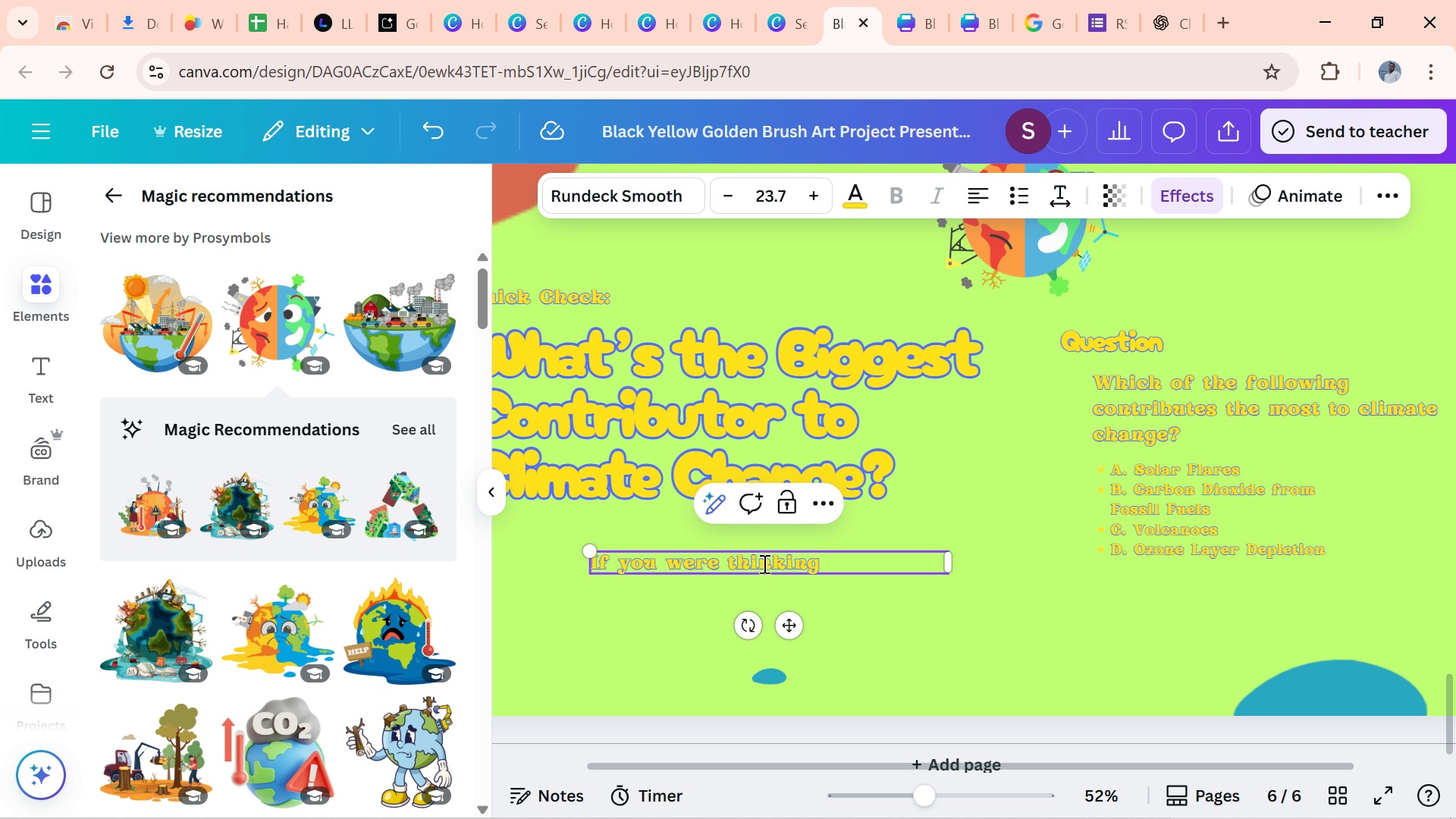 
wait(17.14)
 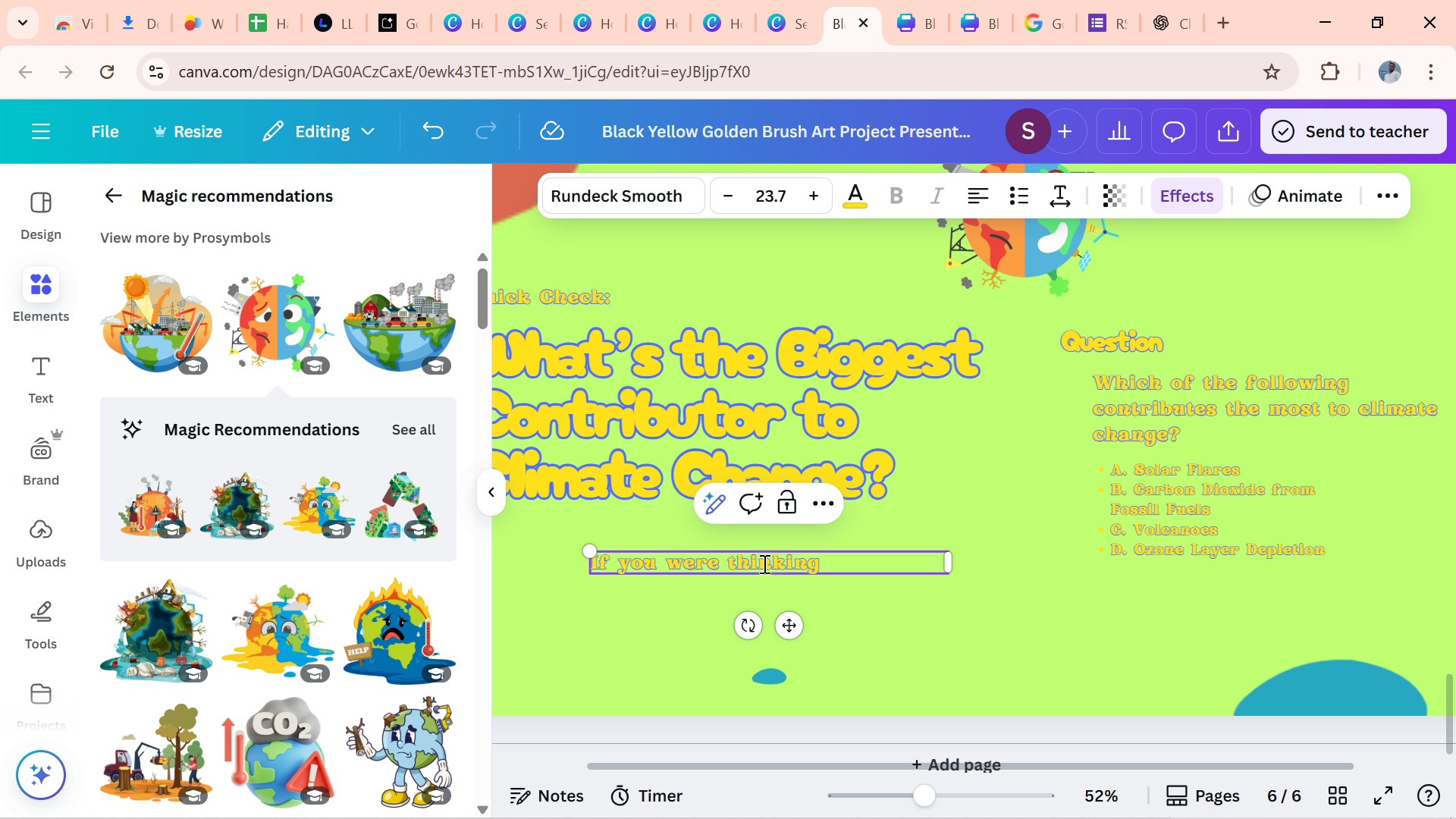 
key(C)
 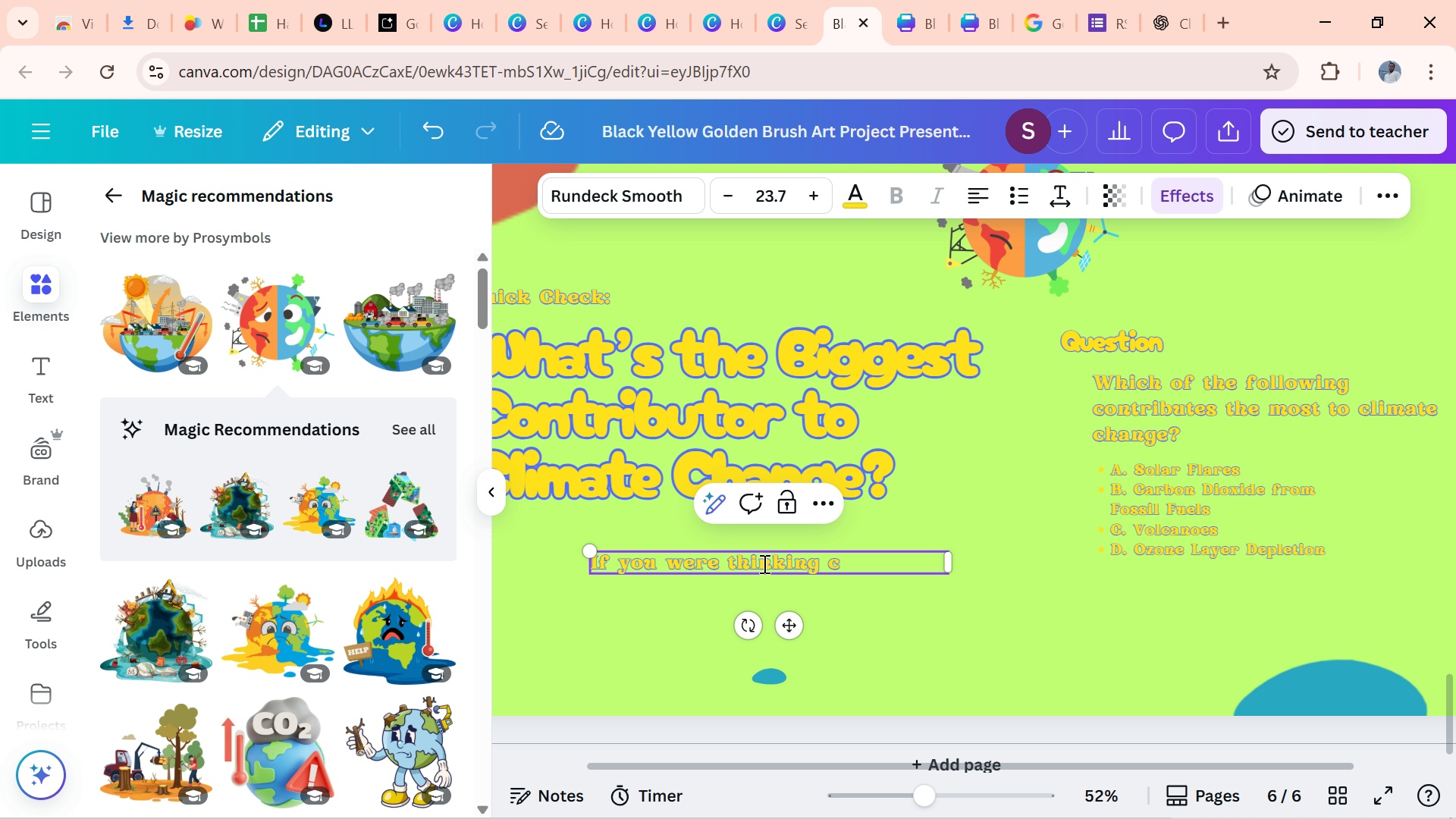 
hold_key(key=A, duration=0.32)
 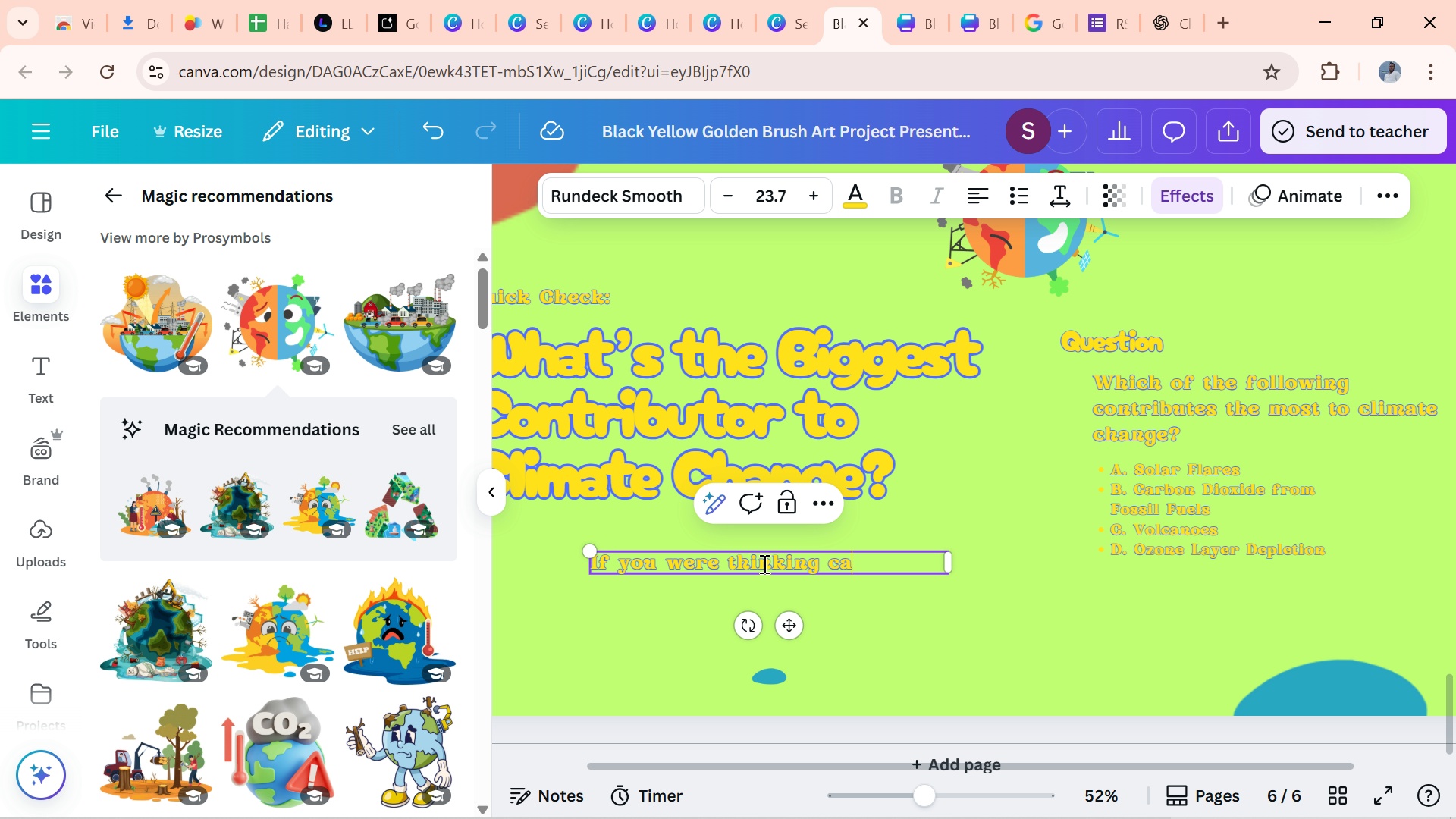 
type(rbon )
 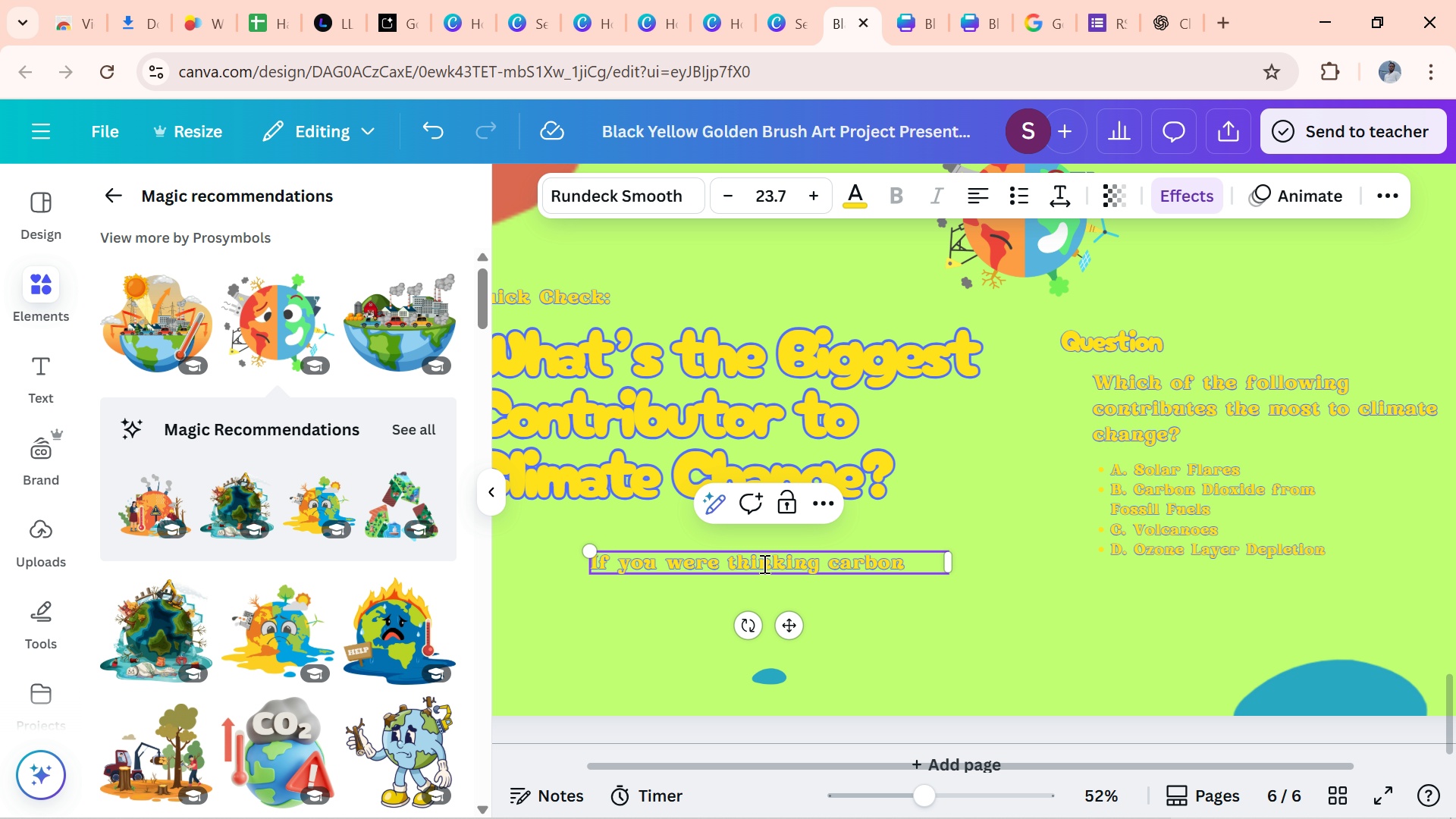 
type(dio)
 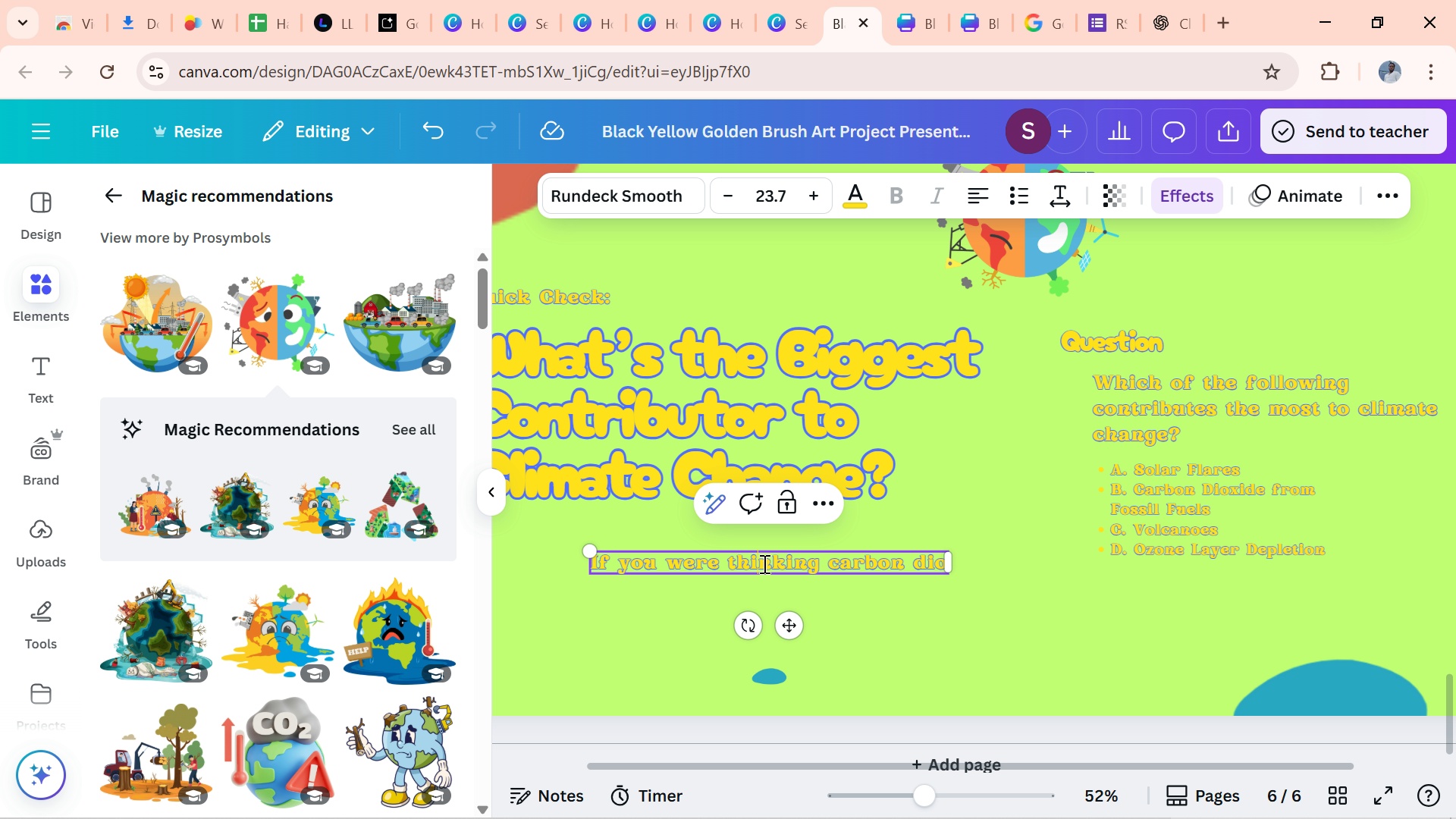 
left_click([763, 563])
 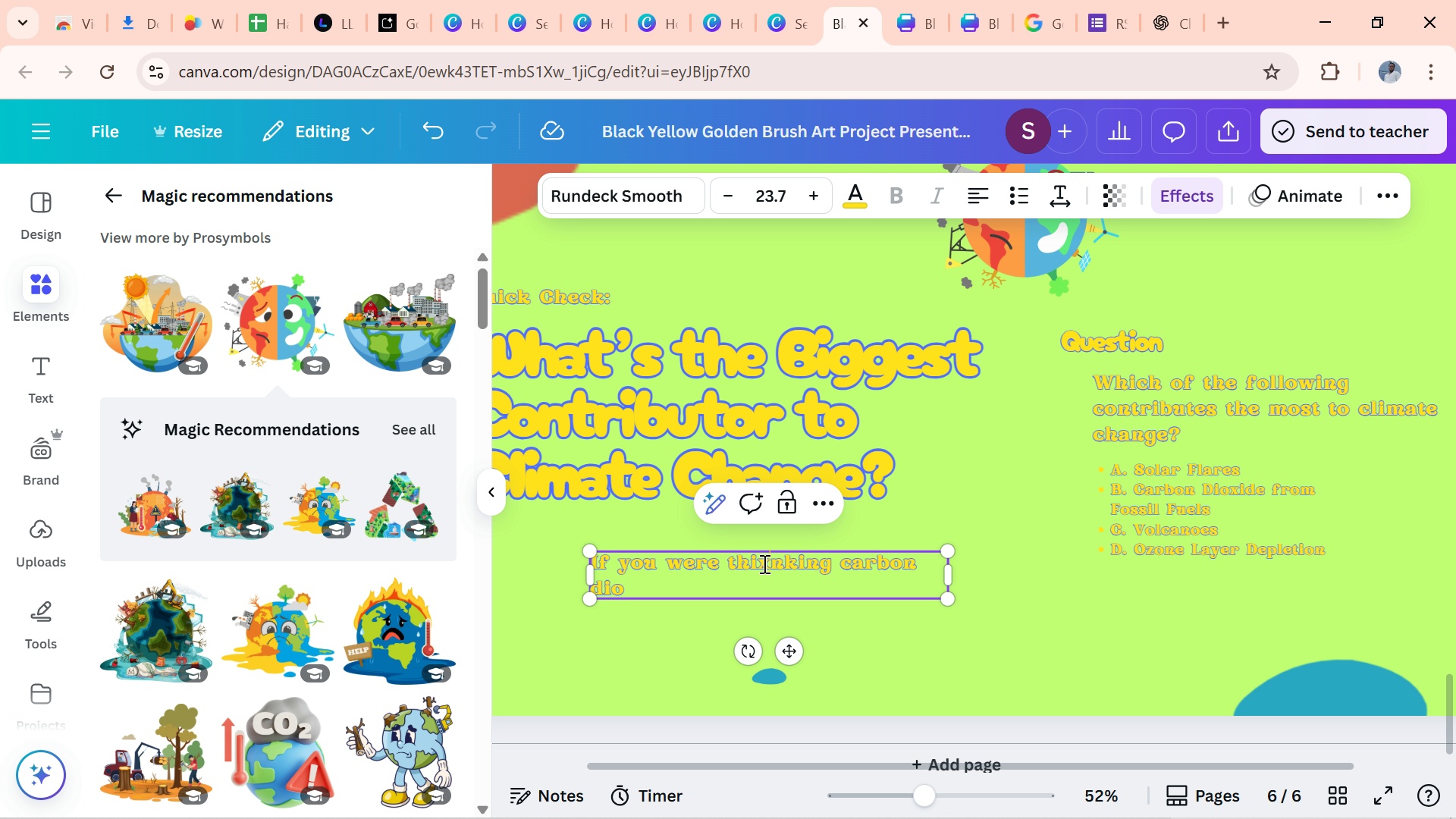 
key(X)
 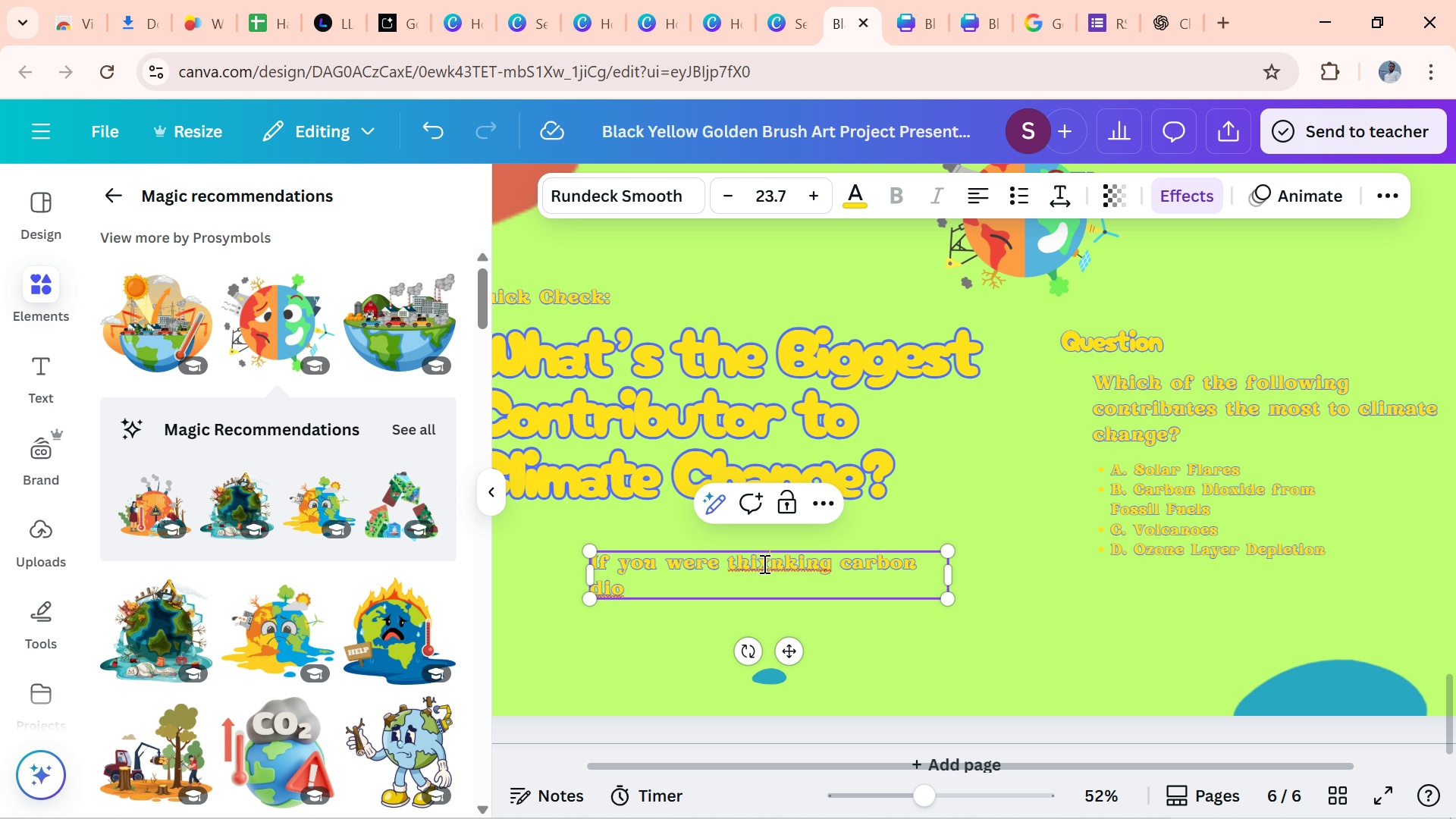 
wait(5.18)
 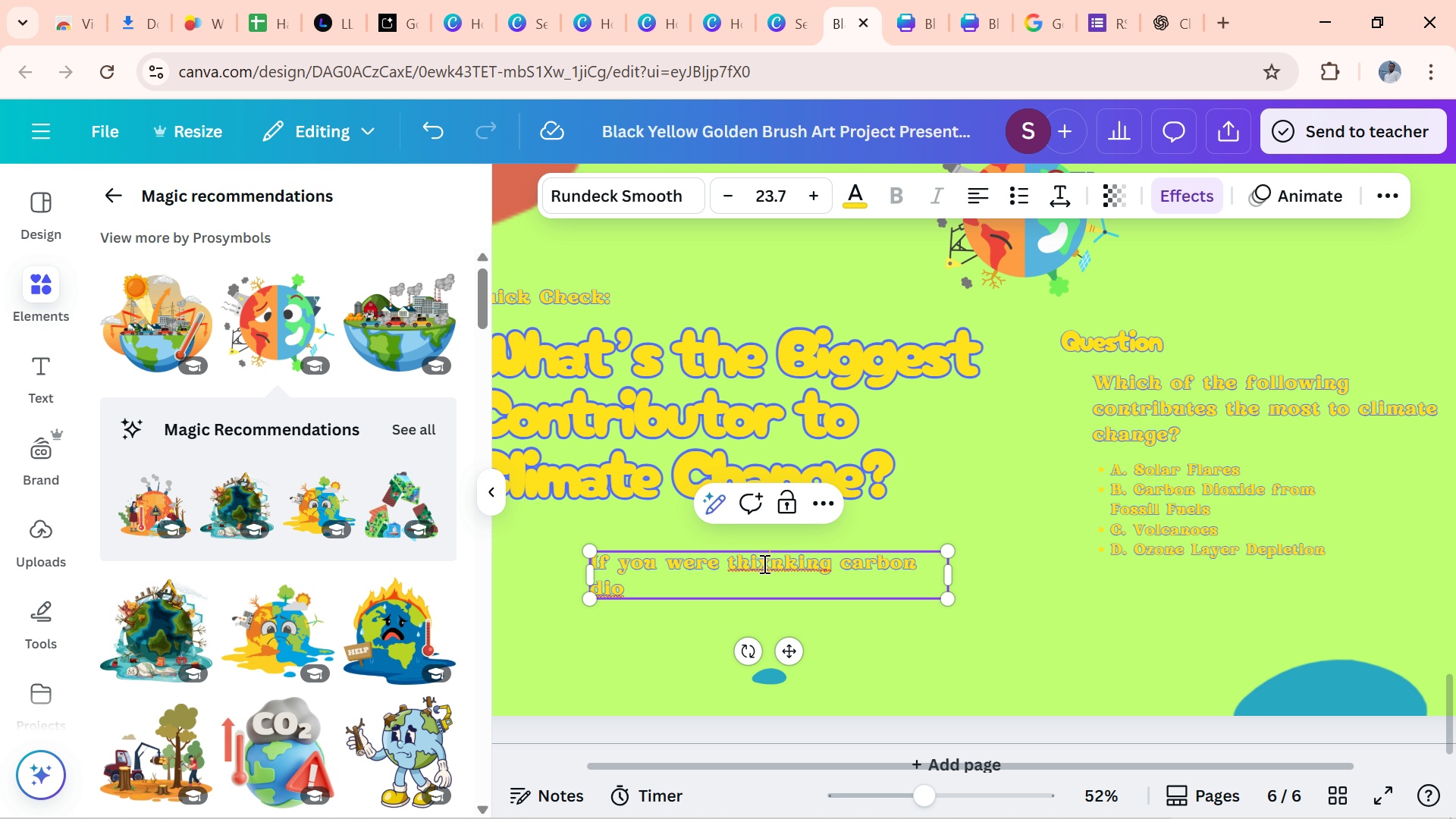 
type(iden)
 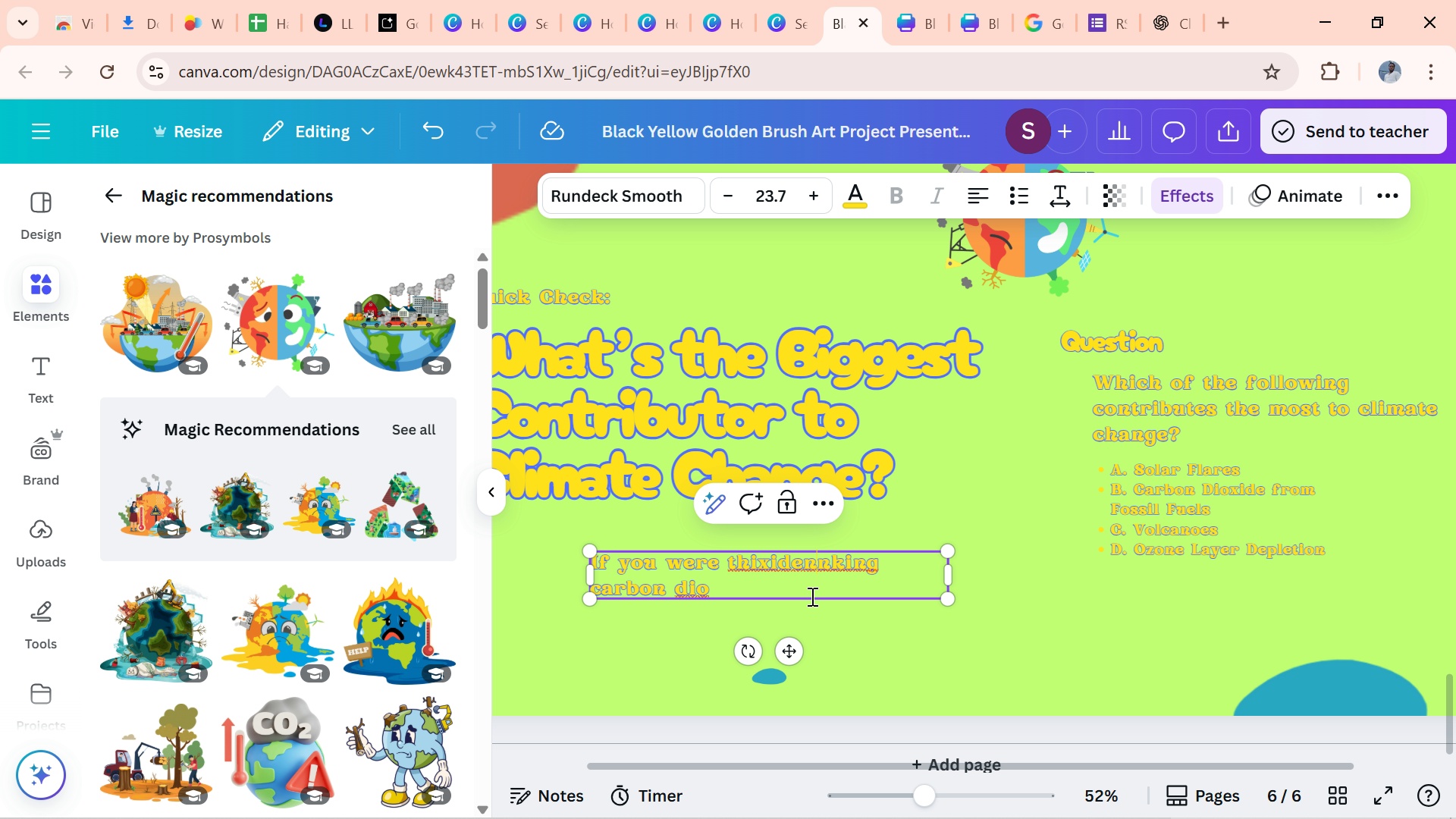 
wait(5.31)
 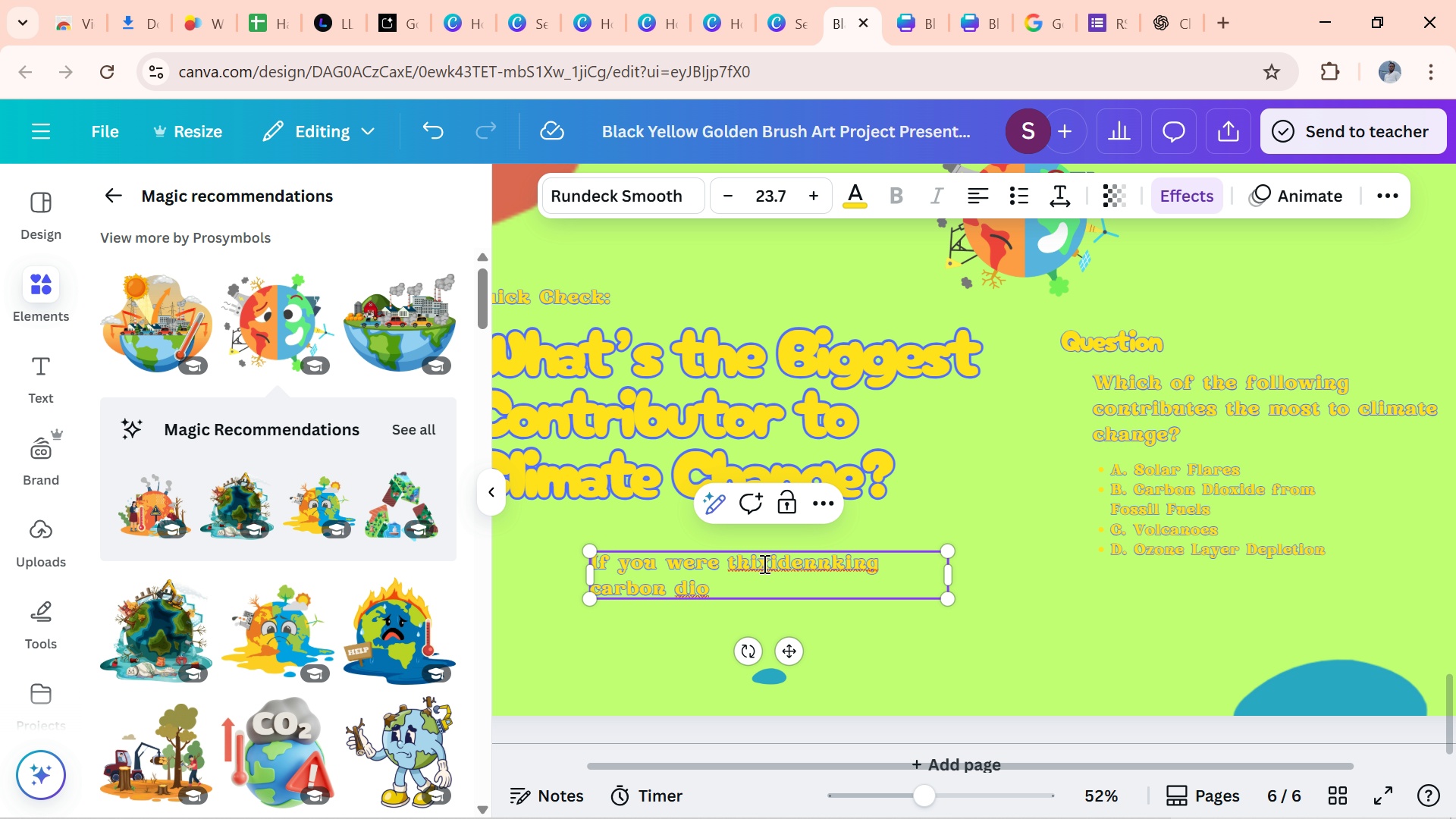 
left_click([811, 596])
 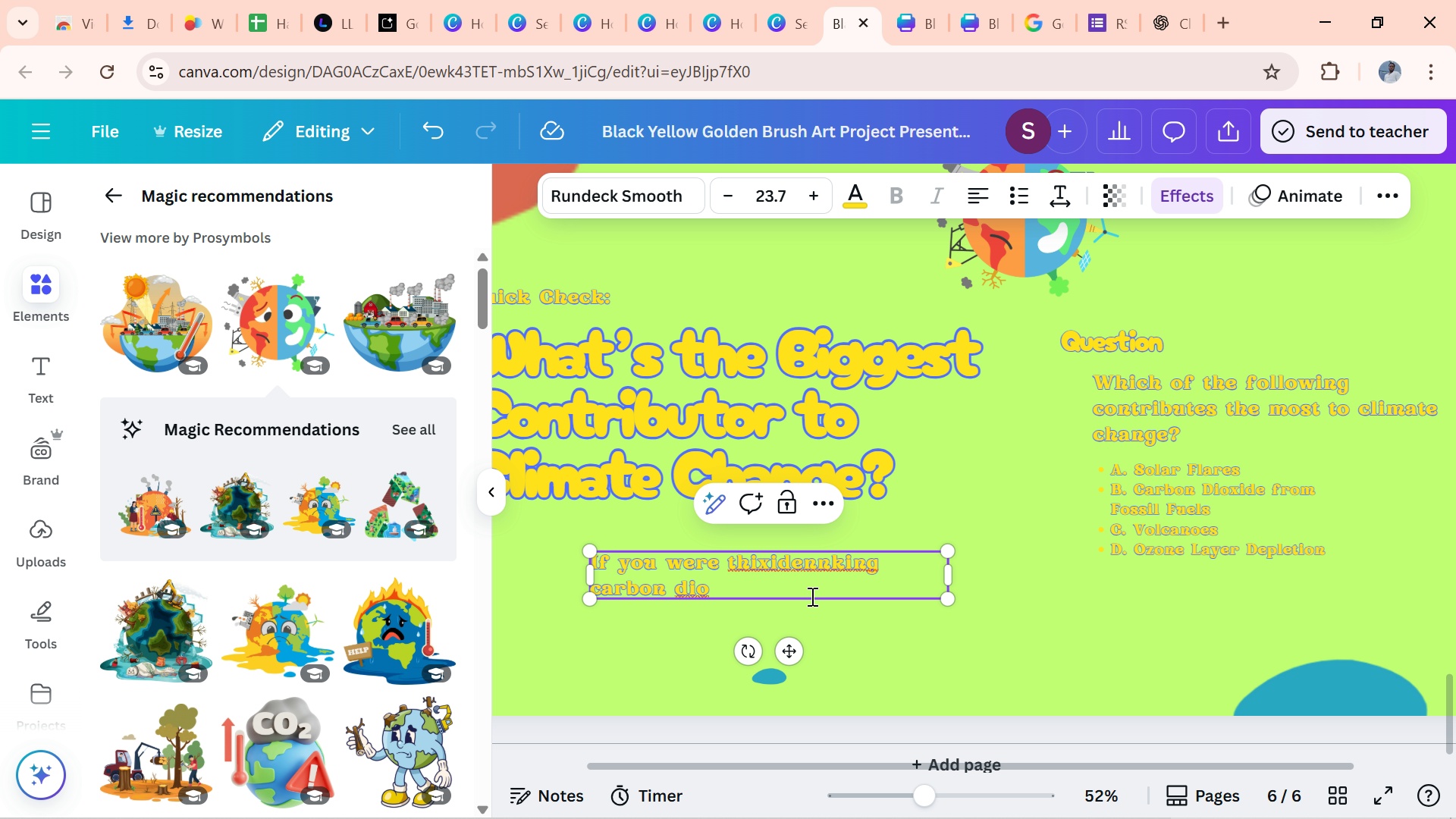 
key(Control+Z)
 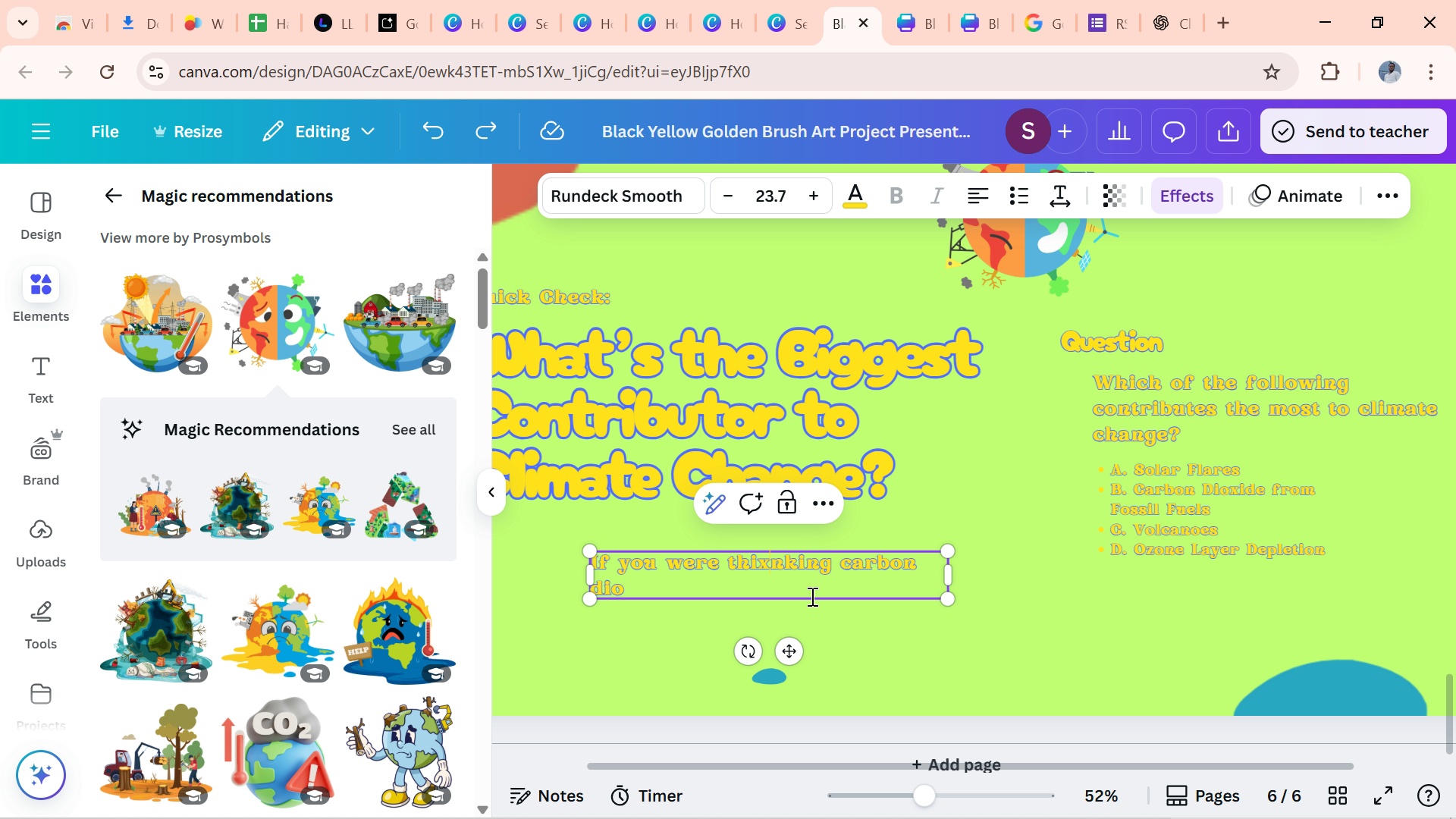 
key(Control+Z)
 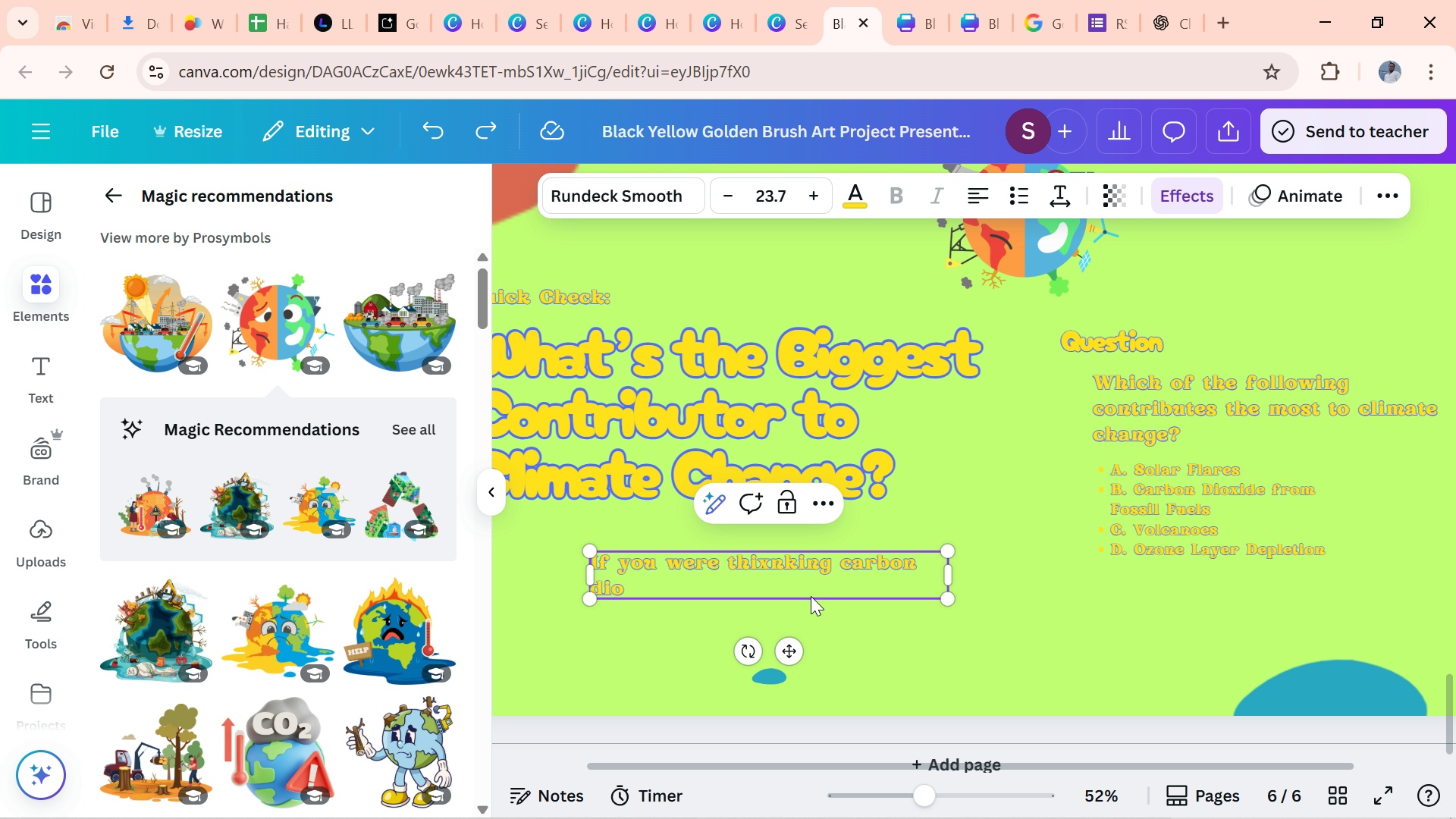 
key(Control+Z)
 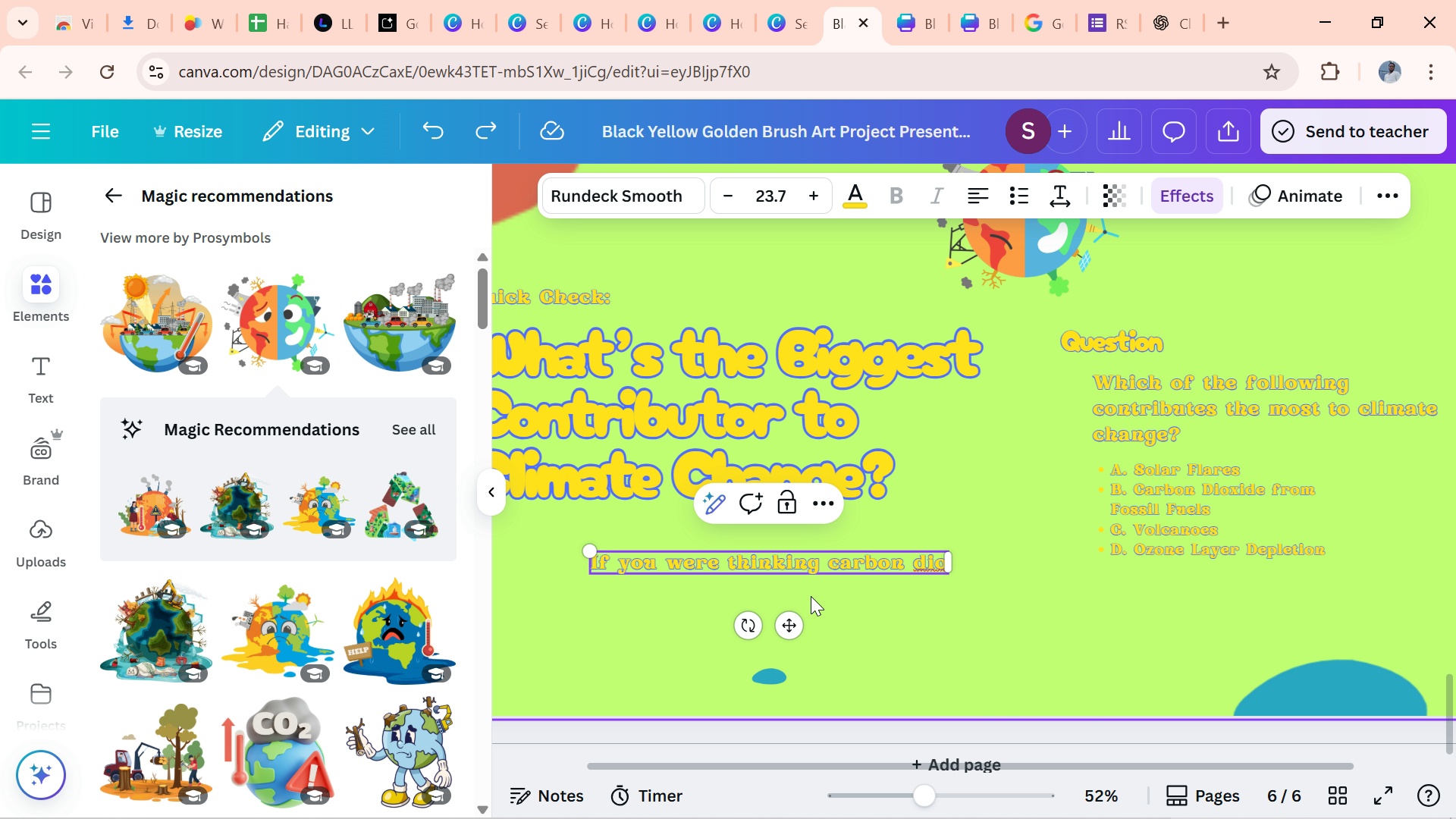 
wait(6.13)
 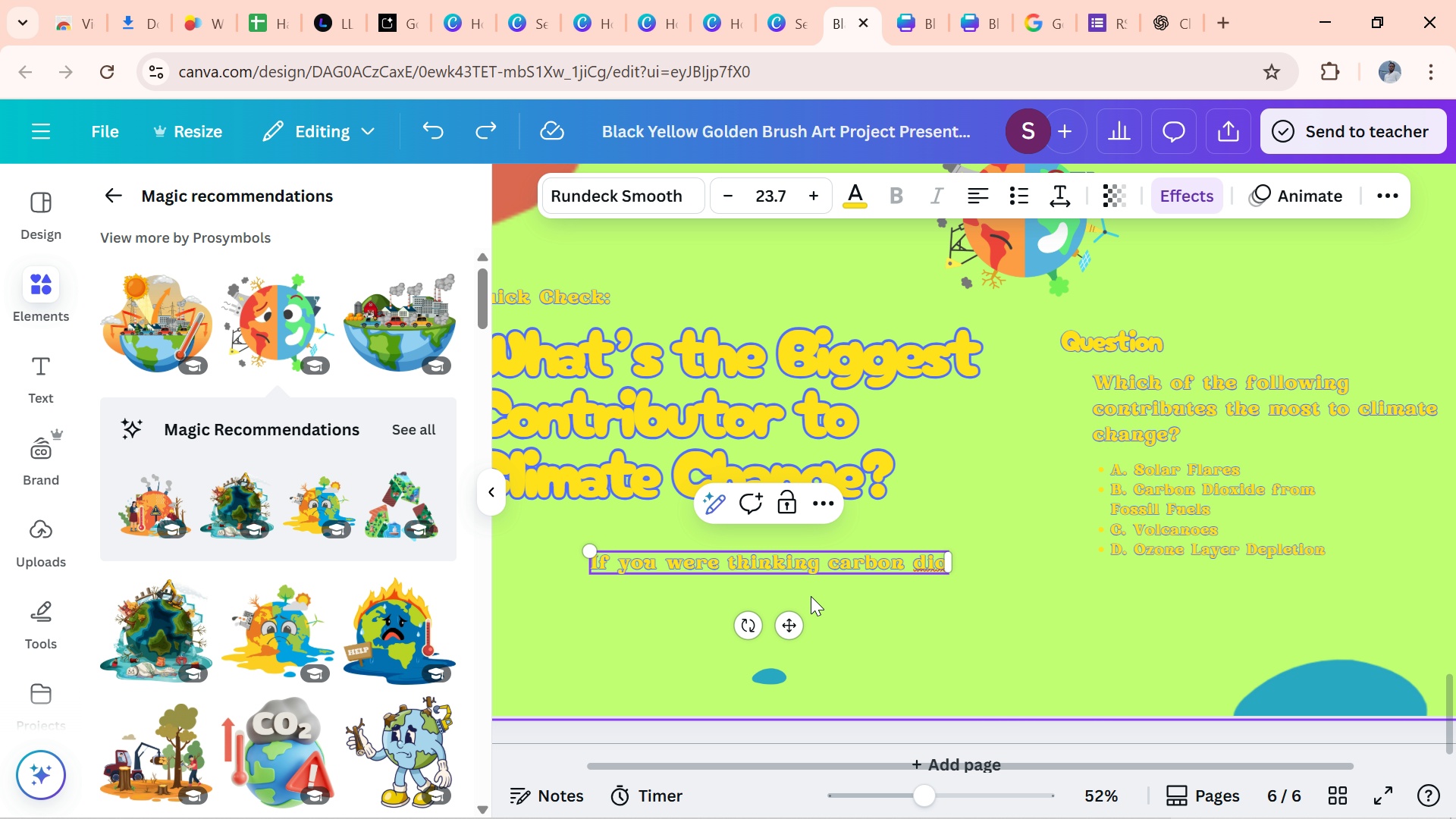 
type(xide)
 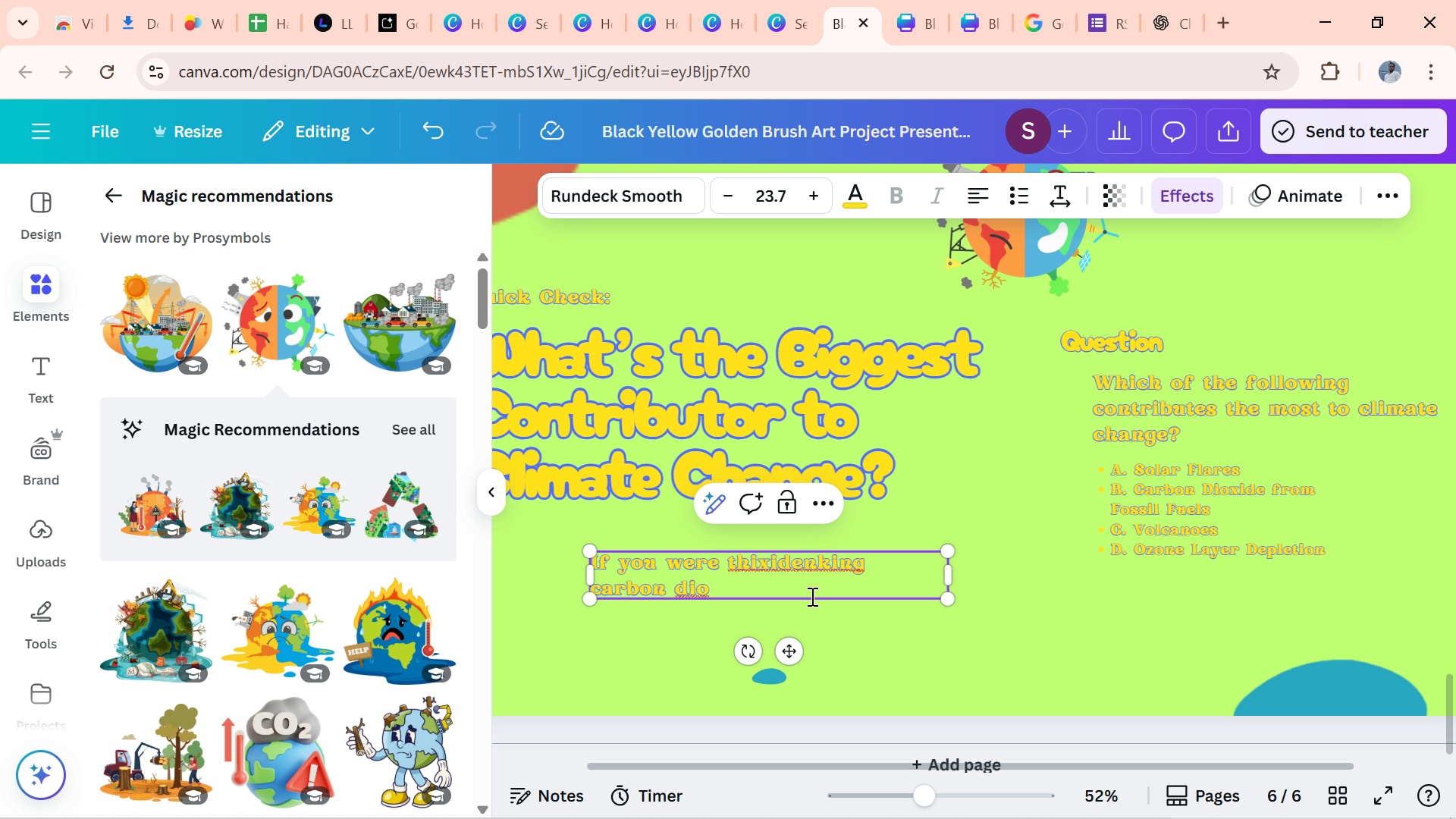 
key(Control+Z)
 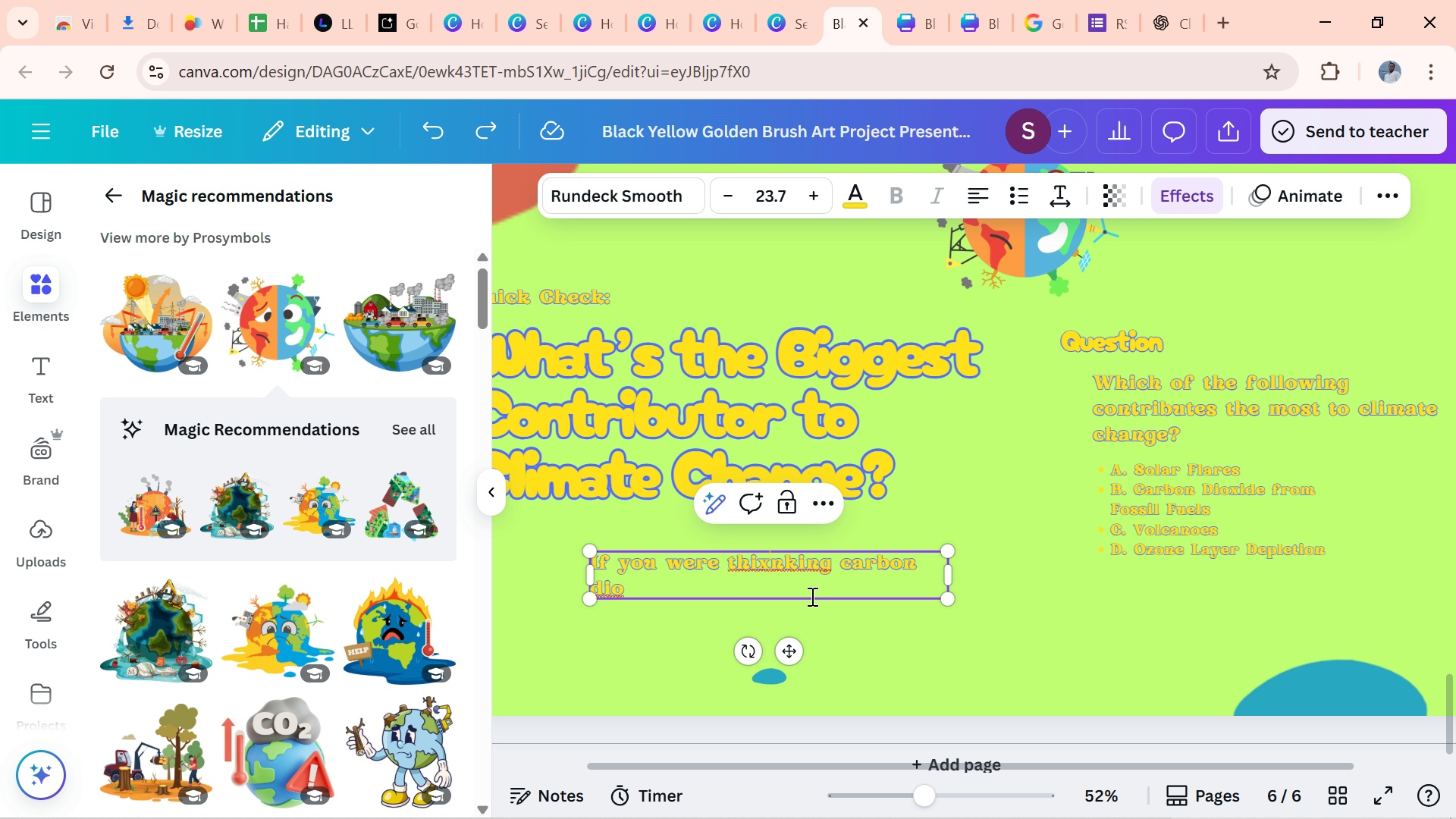 
key(Control+Z)
 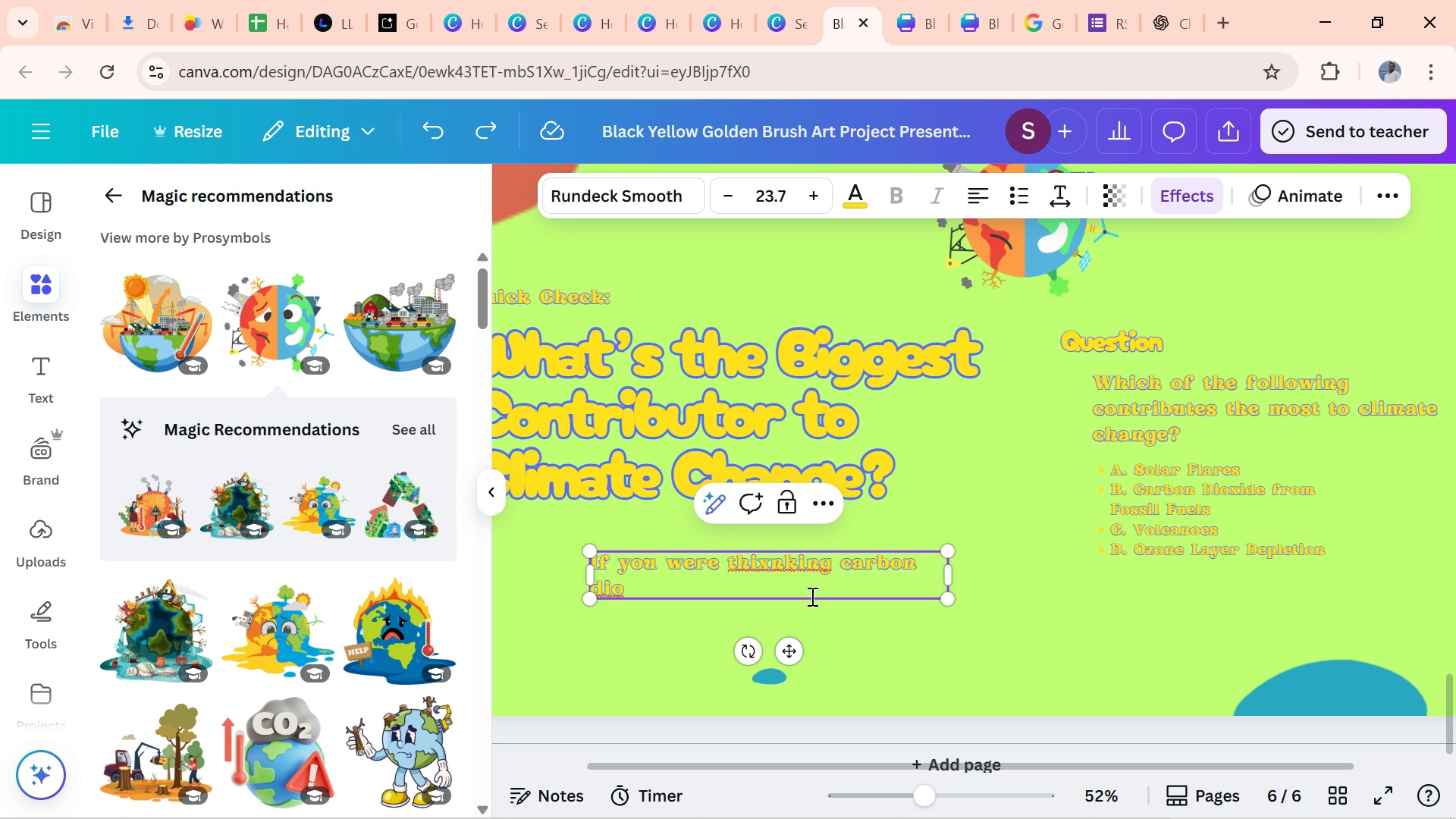 
key(Control+Z)
 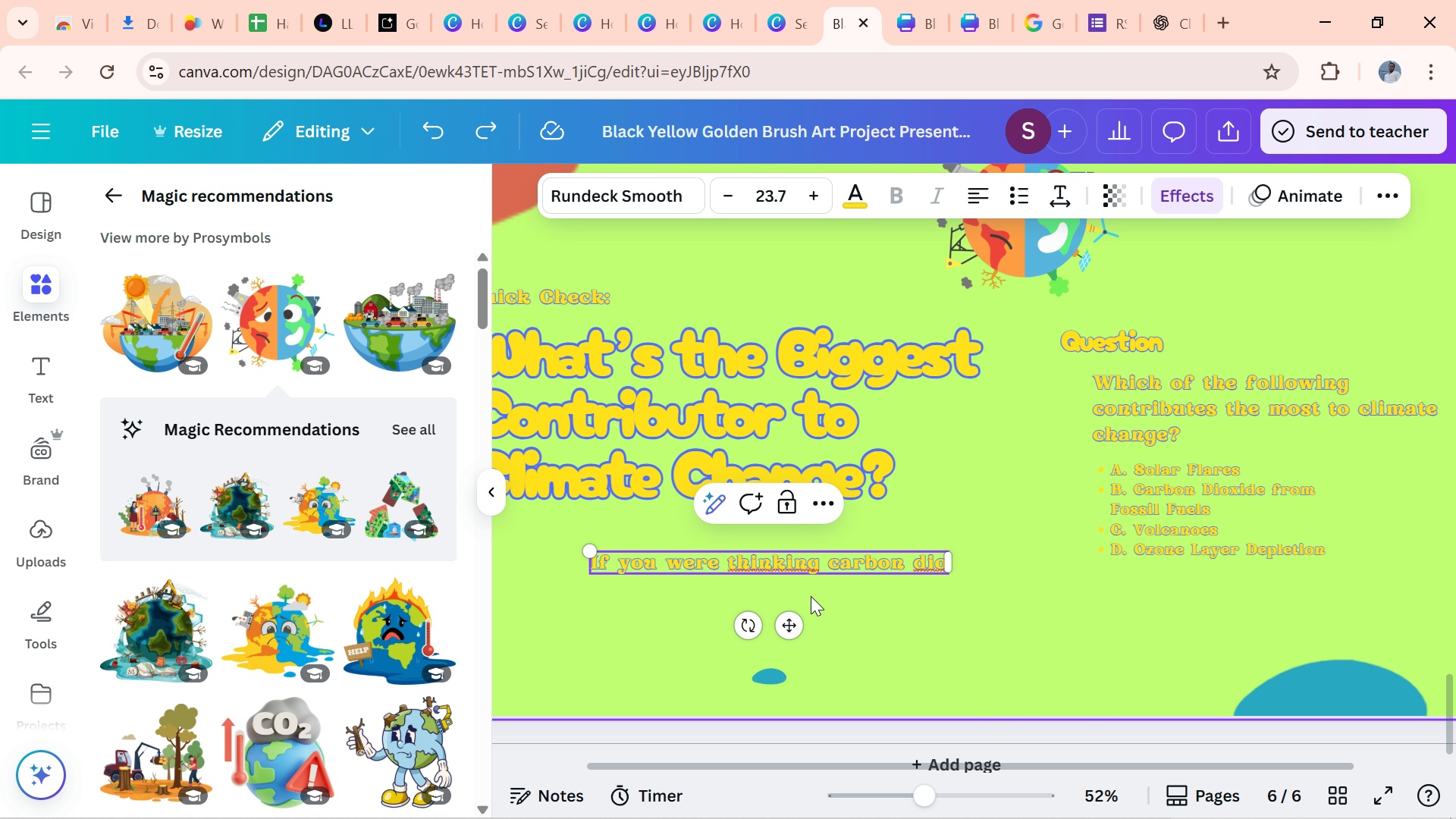 
key(Control+Z)
 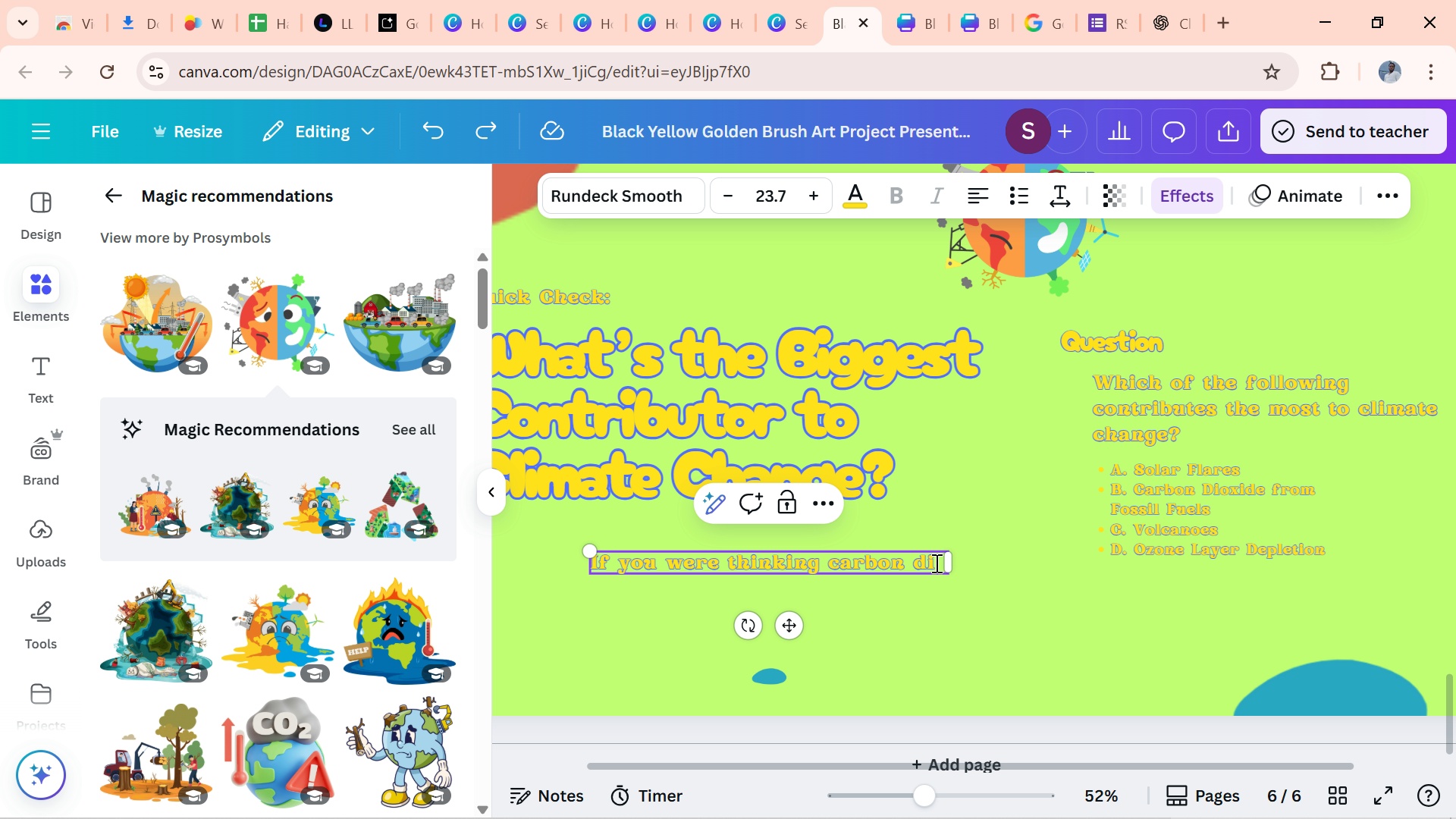 
left_click([935, 563])
 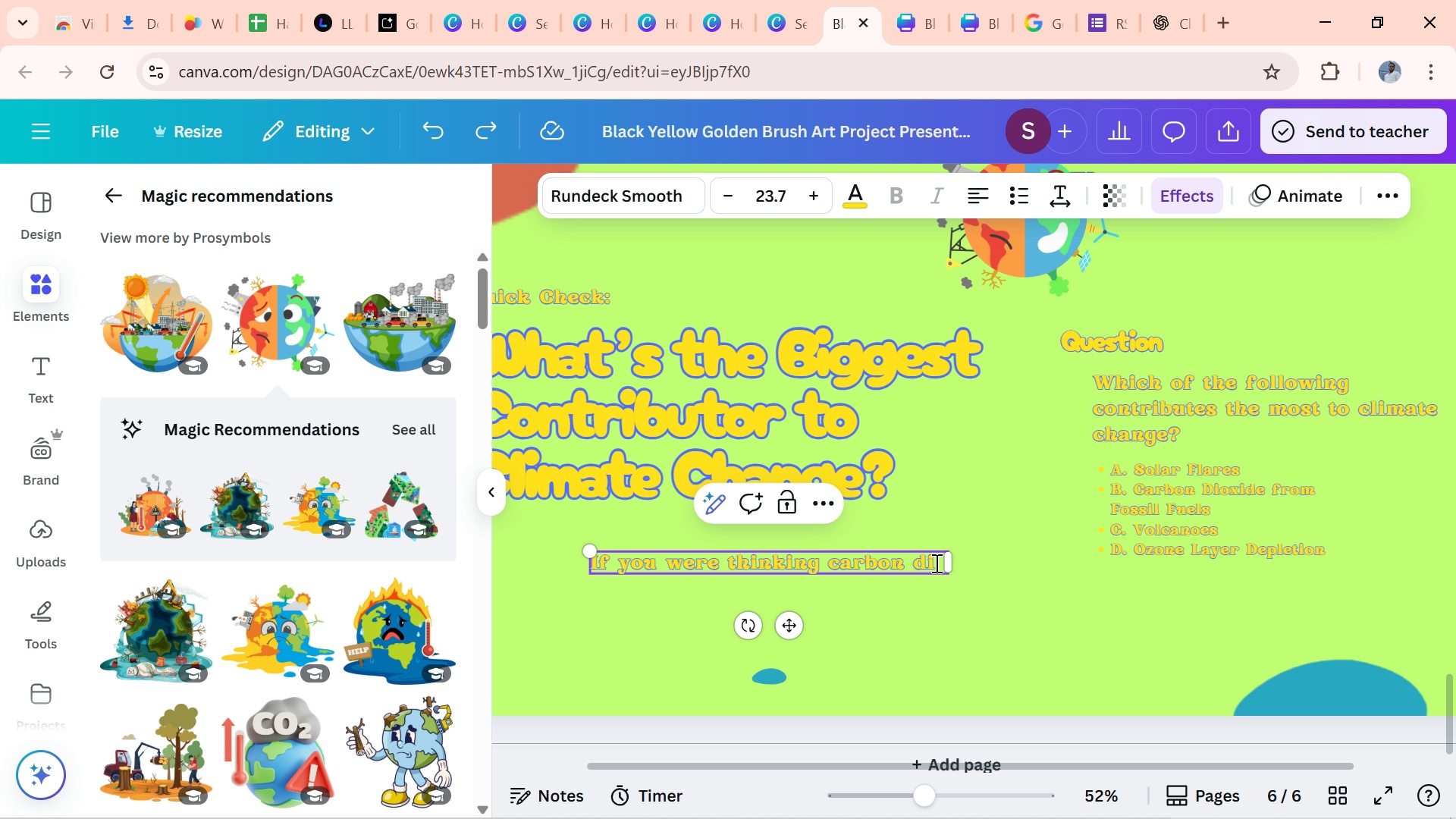 
wait(10.4)
 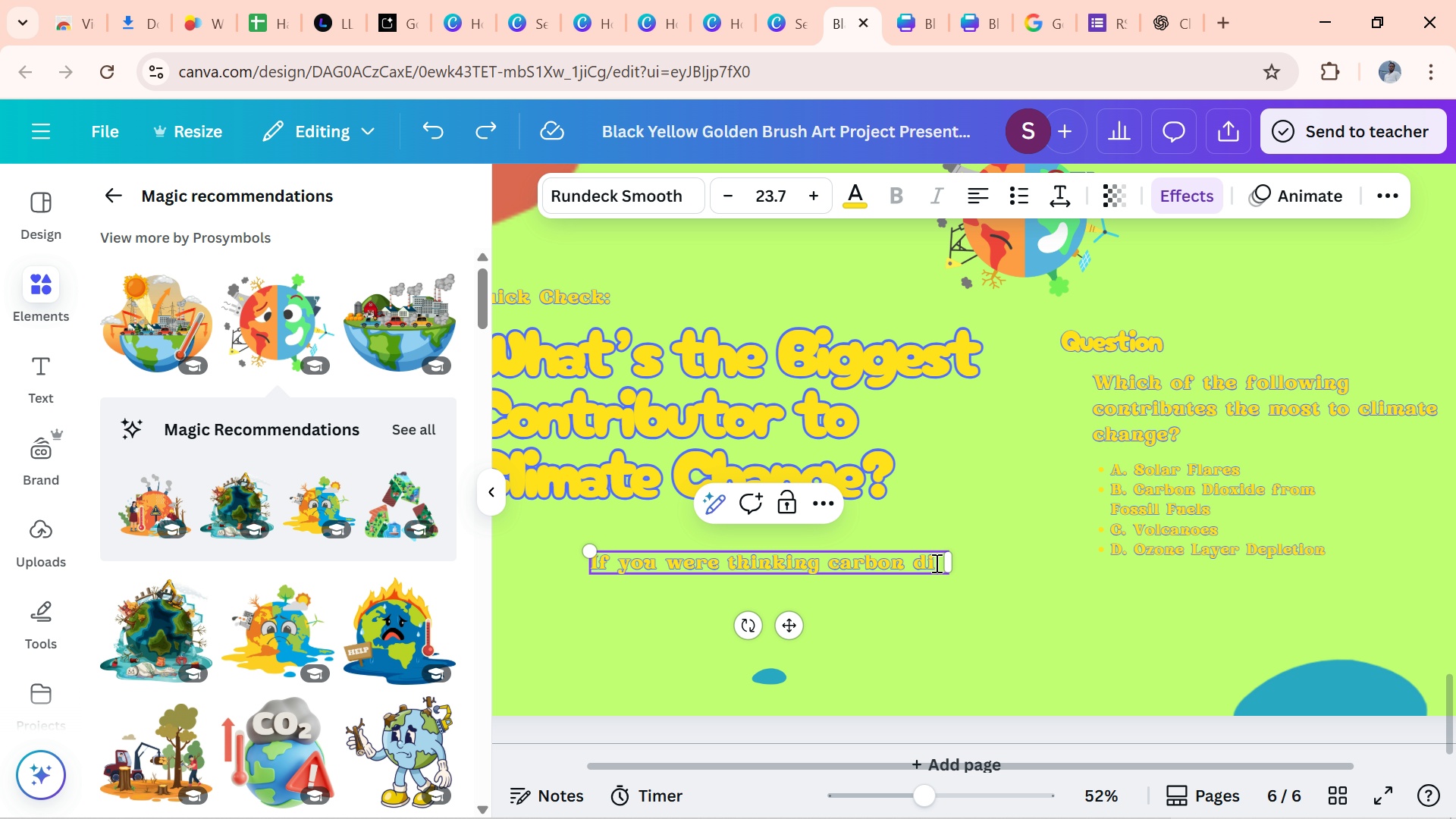 
type(oxide)
 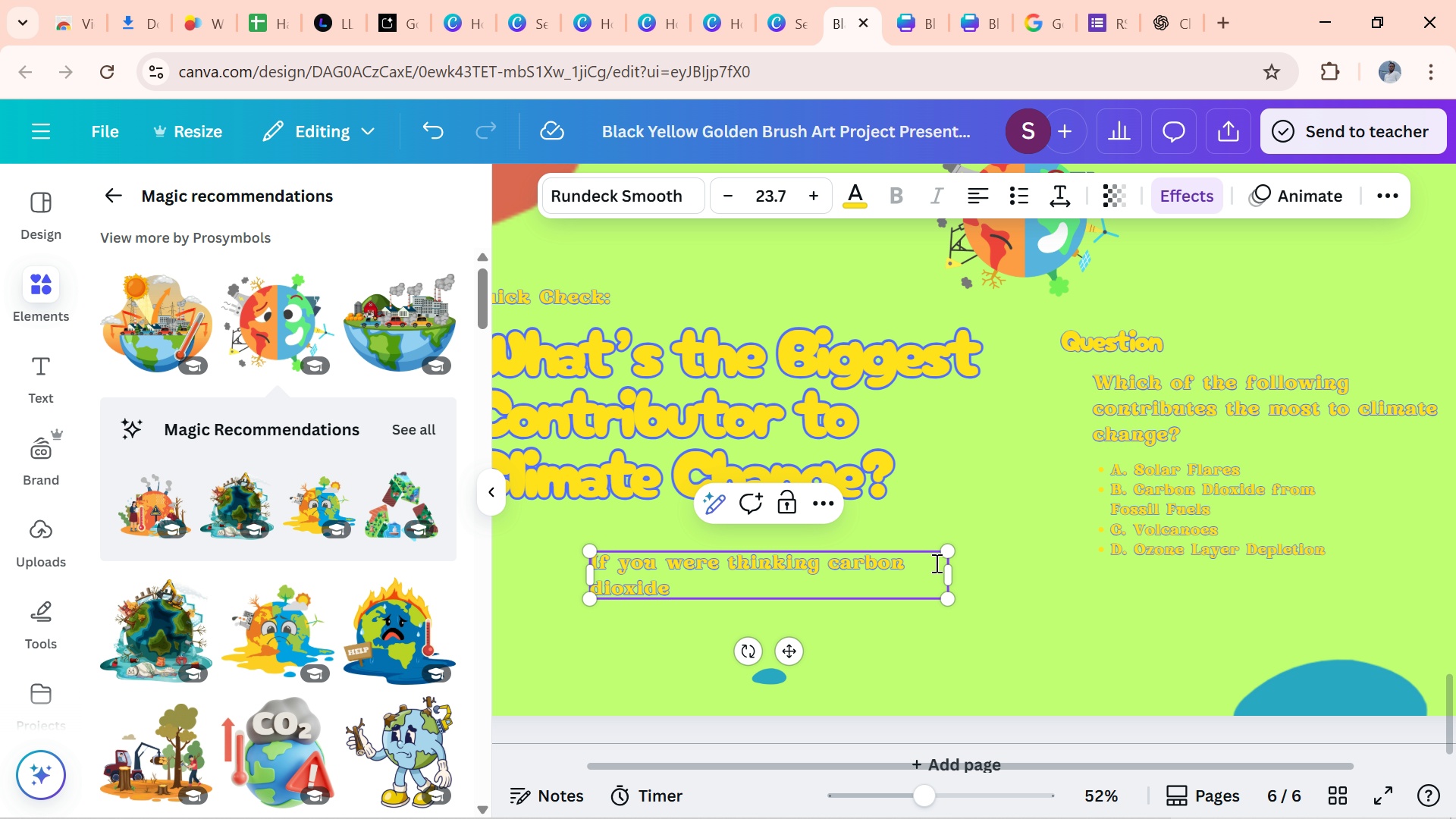 
key(Space)
 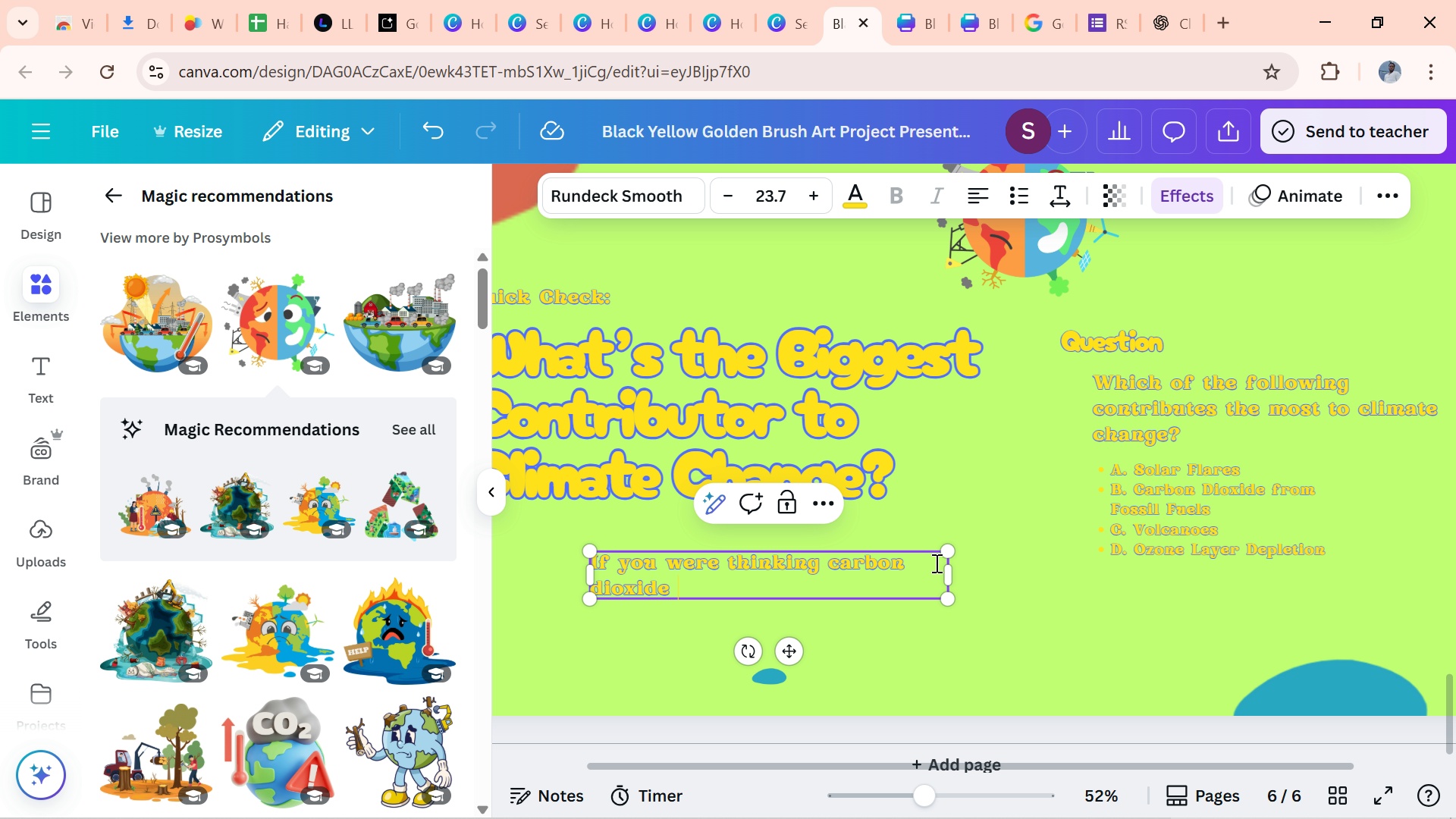 
wait(11.09)
 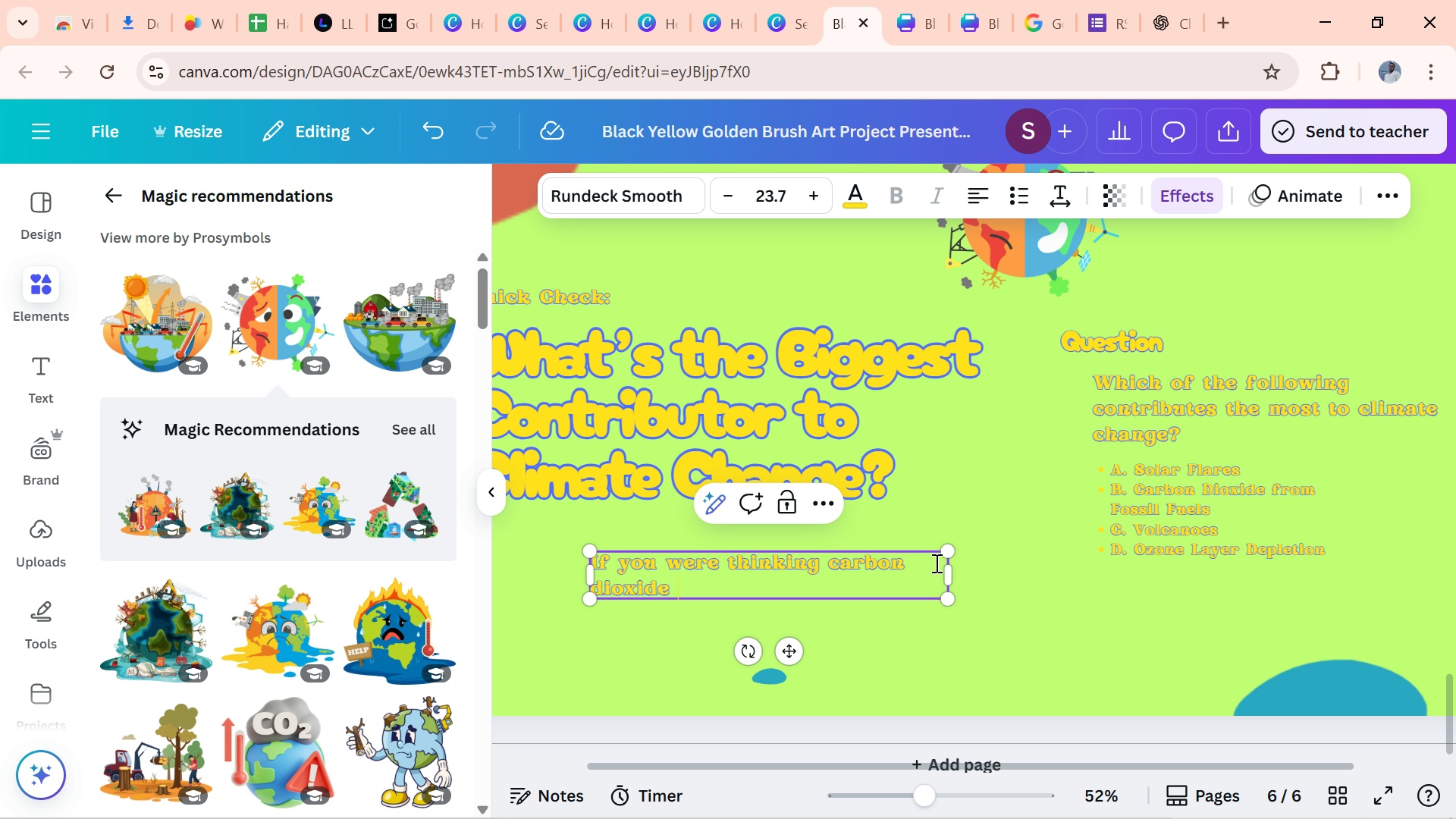 
type(you are correct)
 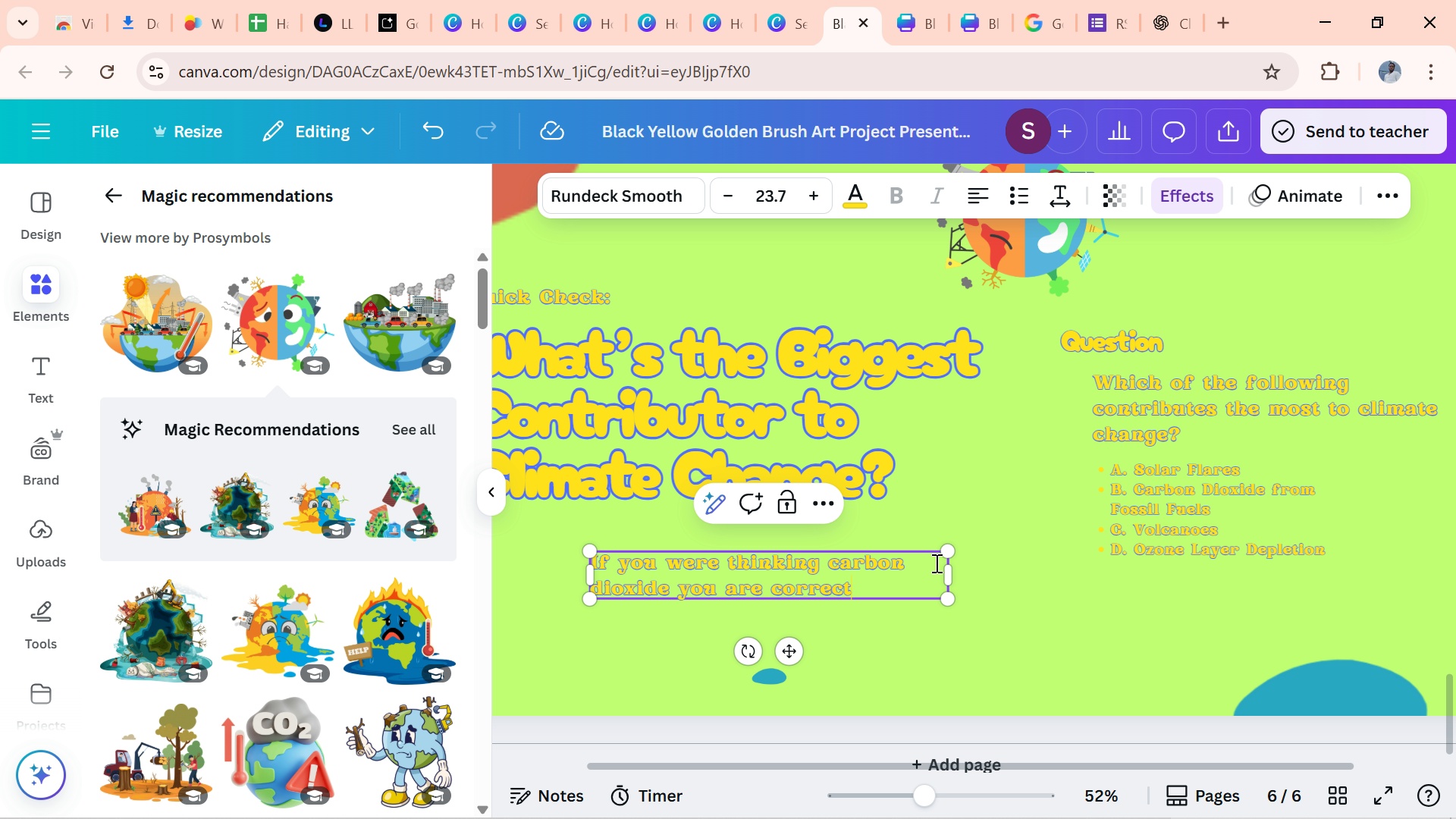 
key(Shift+1)
 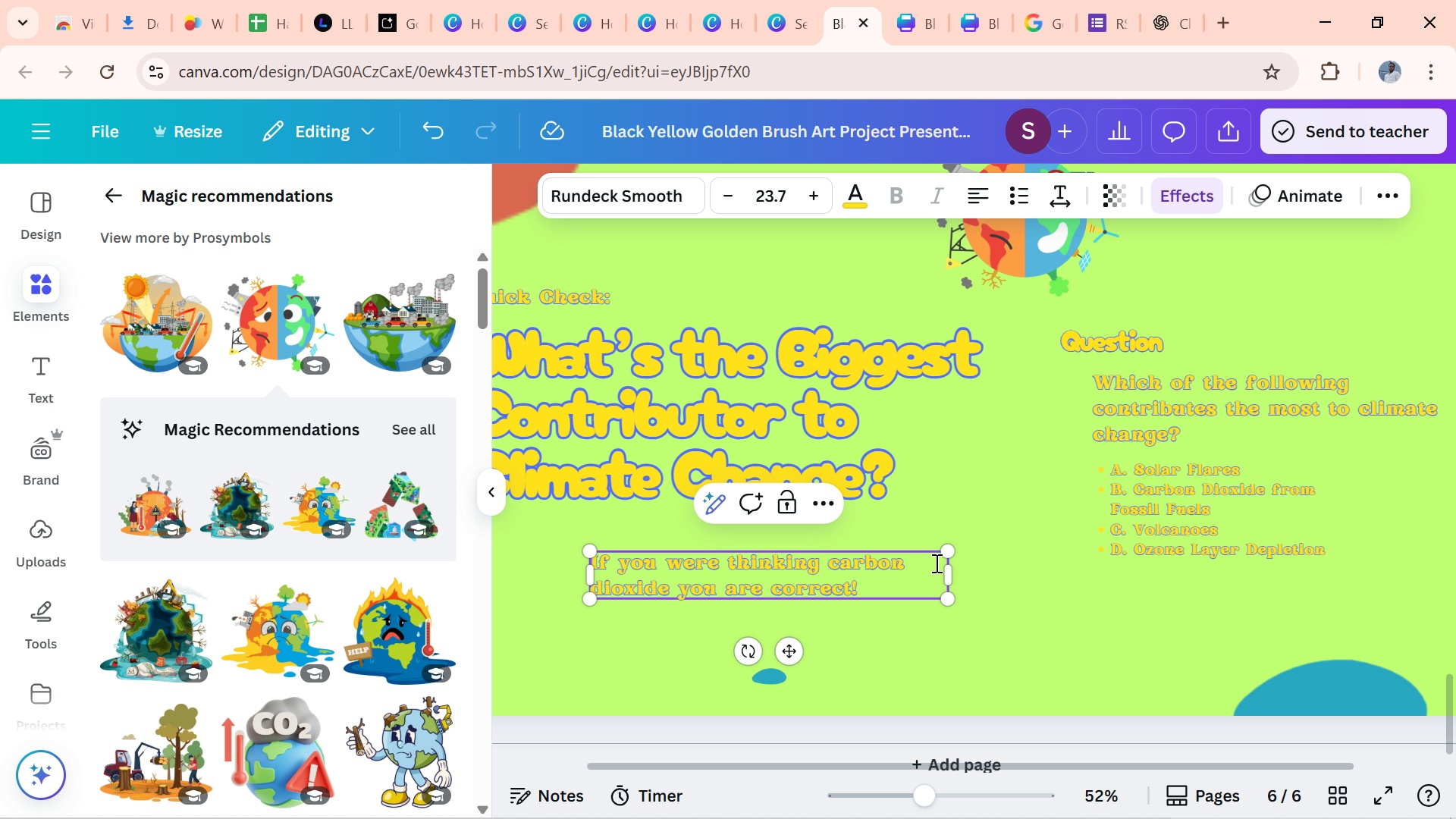 
key(Space)
 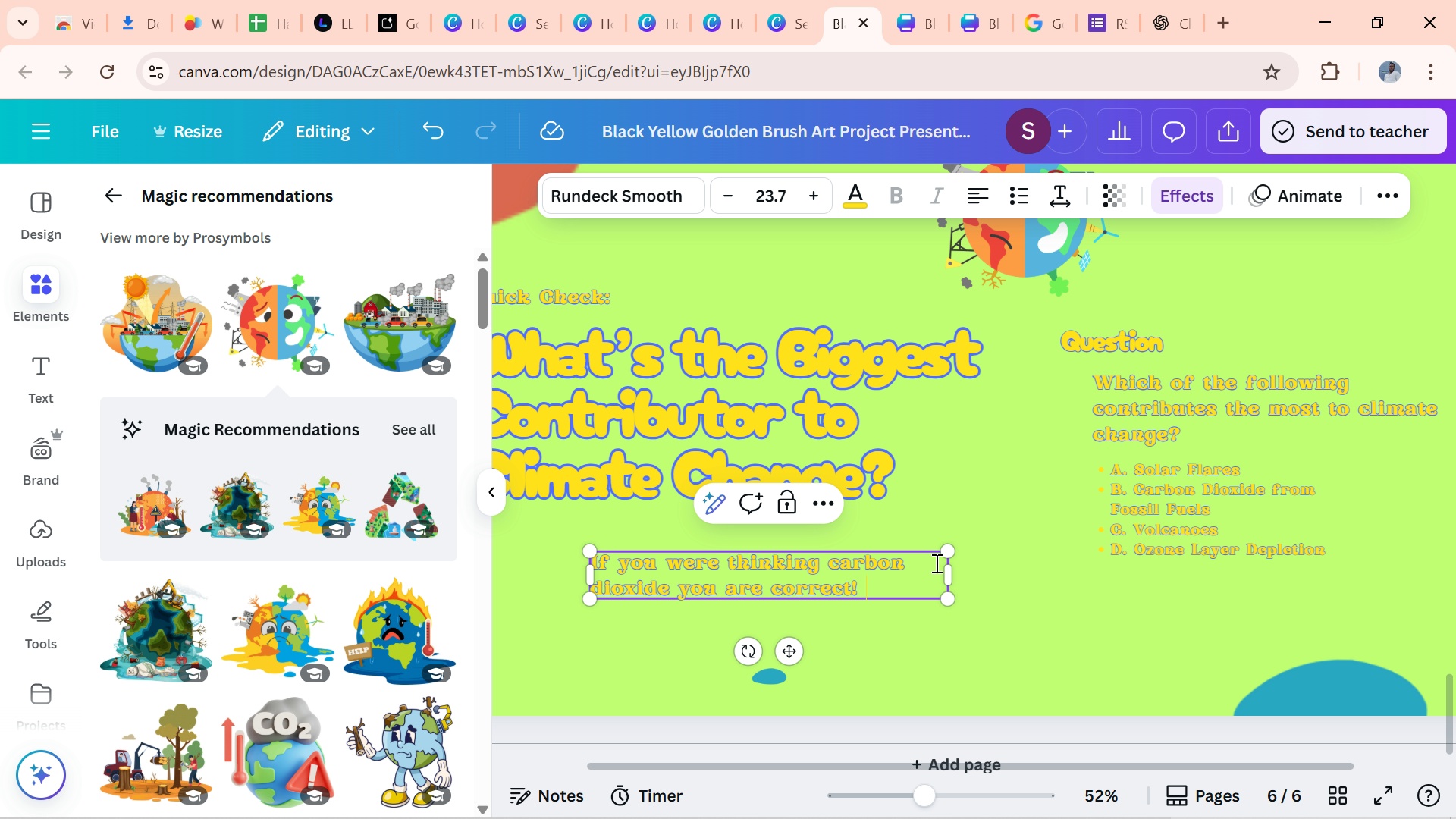 
hold_key(key=CapsLock, duration=0.33)
 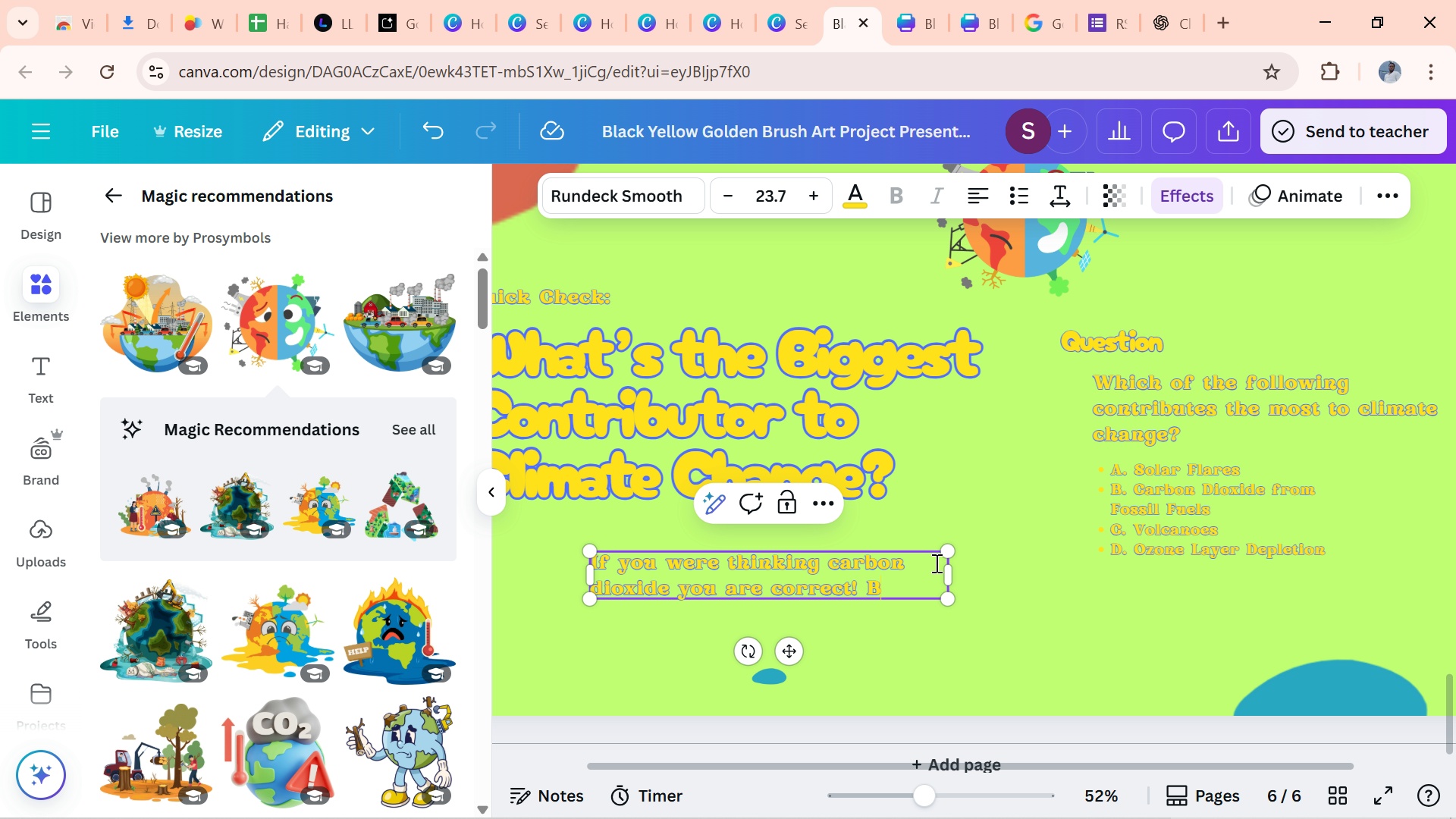 
key(B)
 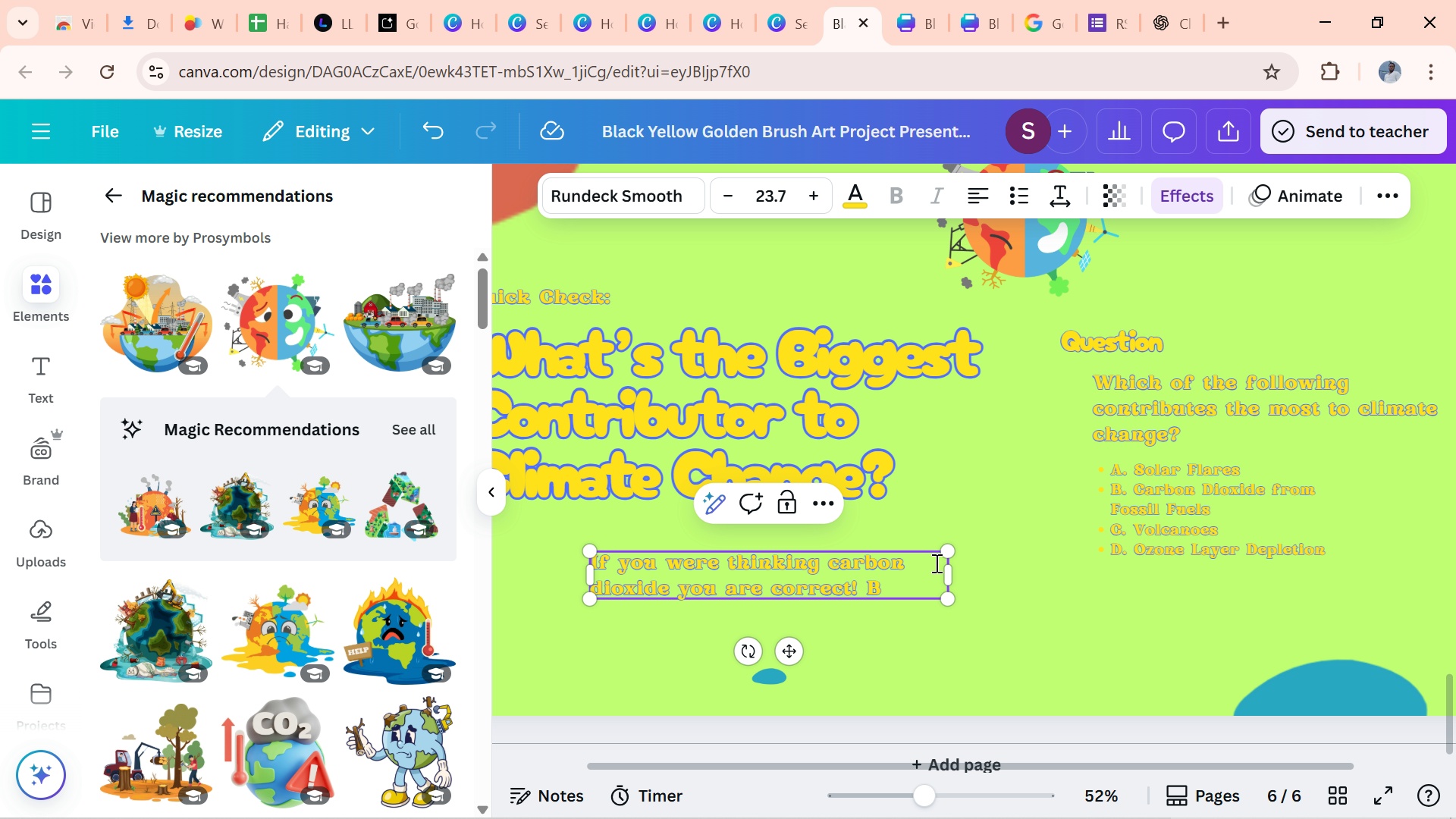 
wait(12.88)
 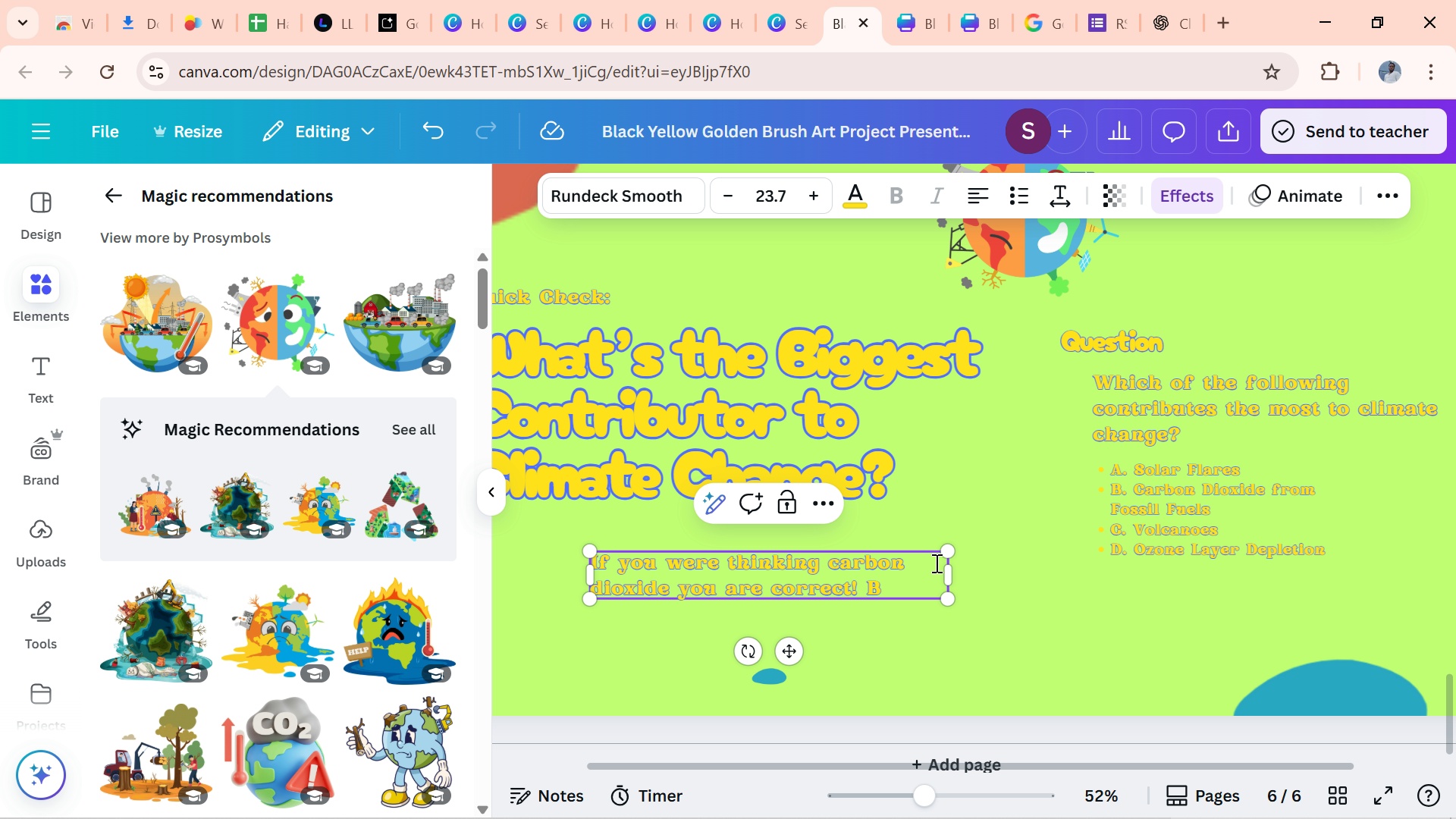 
left_click_drag(start_coordinate=[585, 554], to_coordinate=[811, 619])
 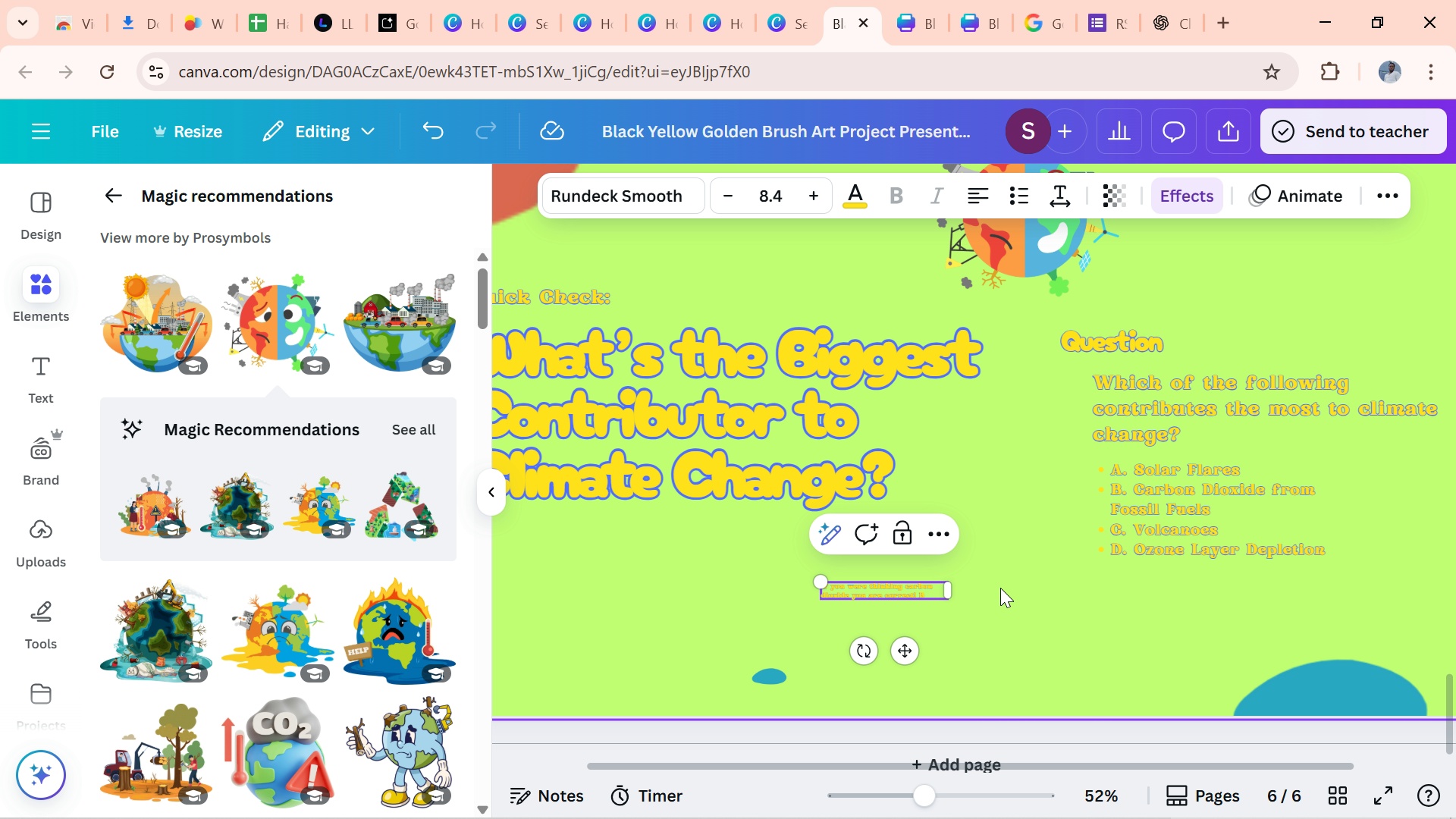 
left_click_drag(start_coordinate=[959, 590], to_coordinate=[1056, 604])
 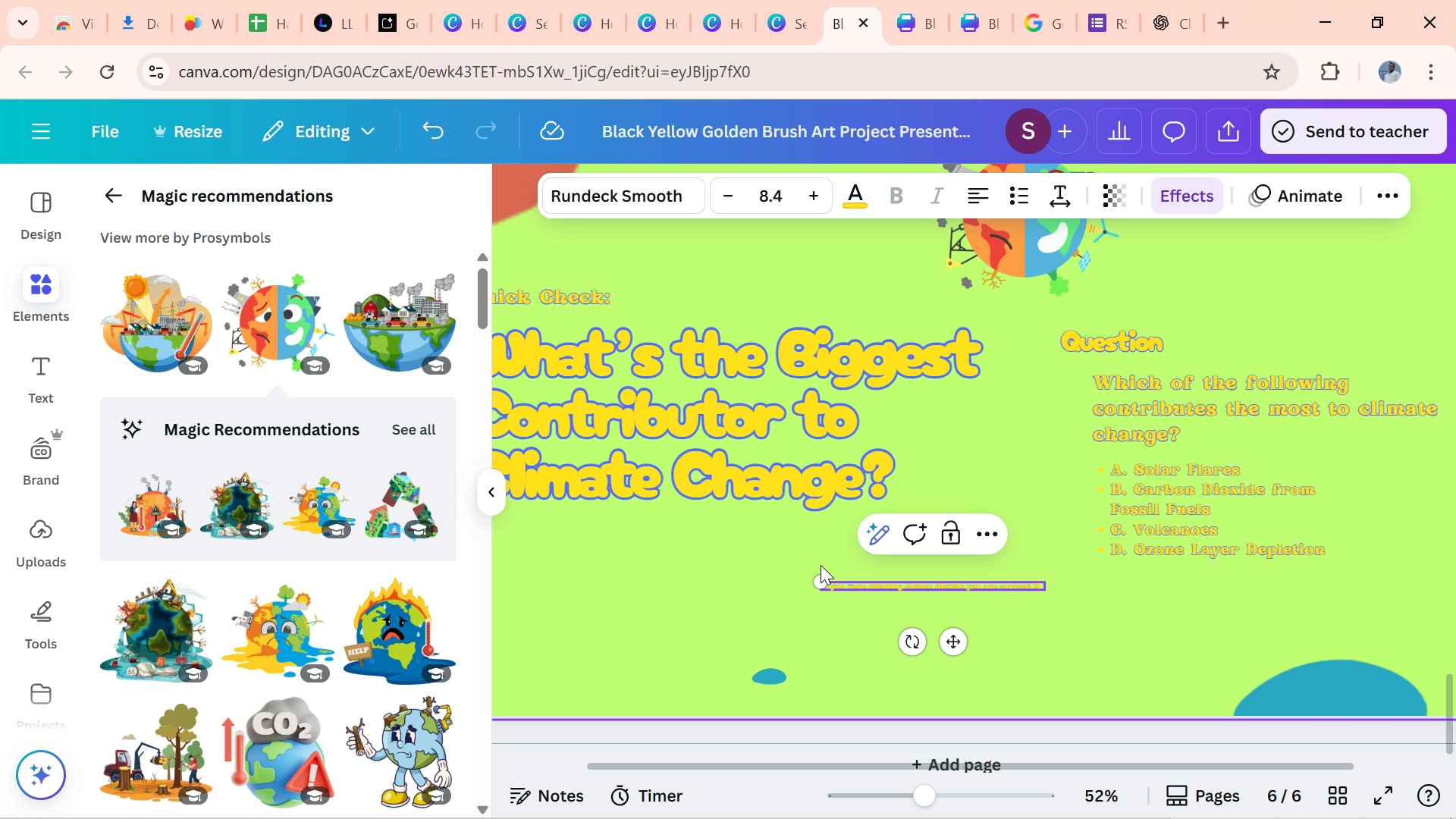 
left_click_drag(start_coordinate=[821, 577], to_coordinate=[613, 585])
 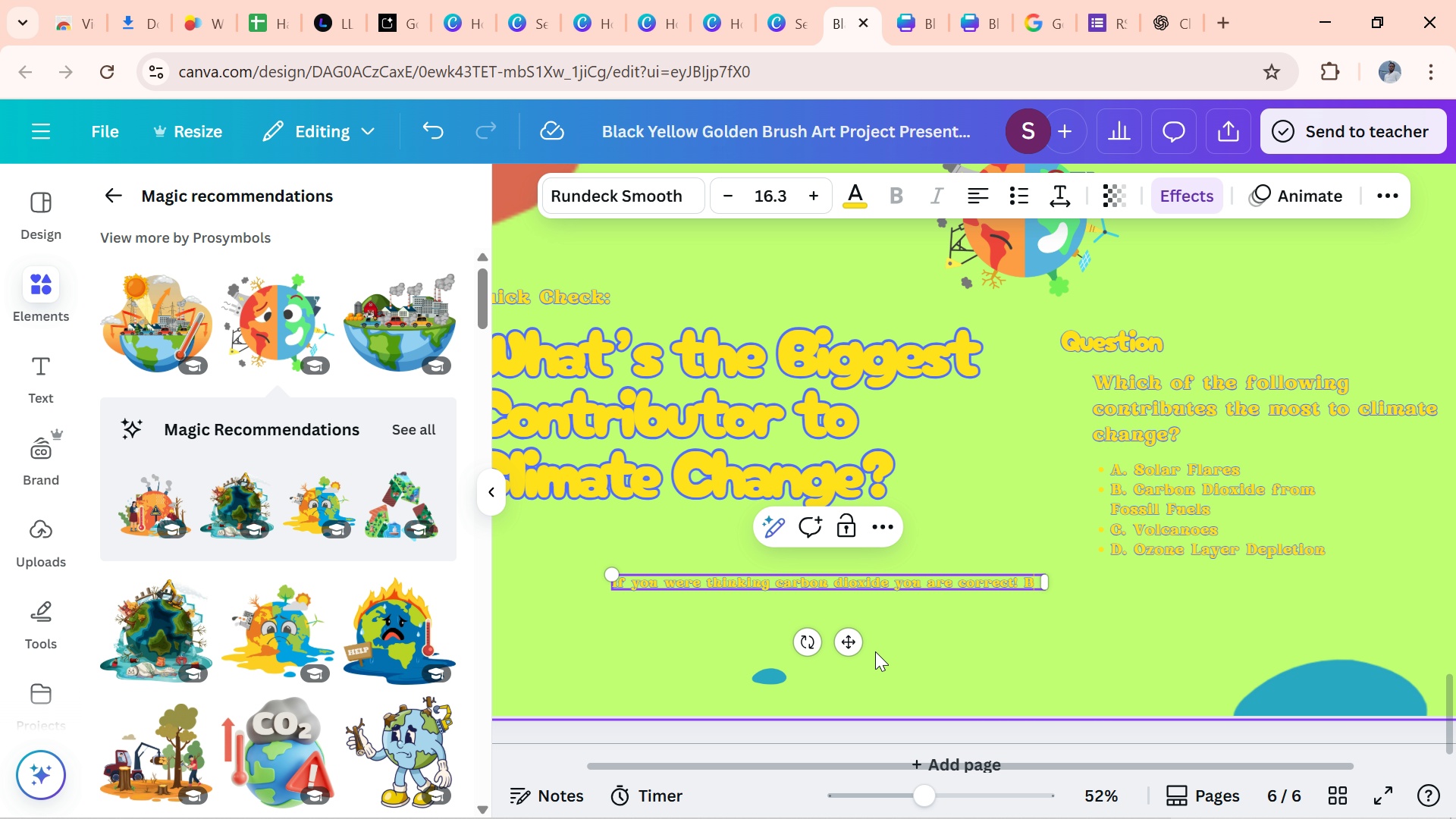 
left_click_drag(start_coordinate=[844, 641], to_coordinate=[703, 655])
 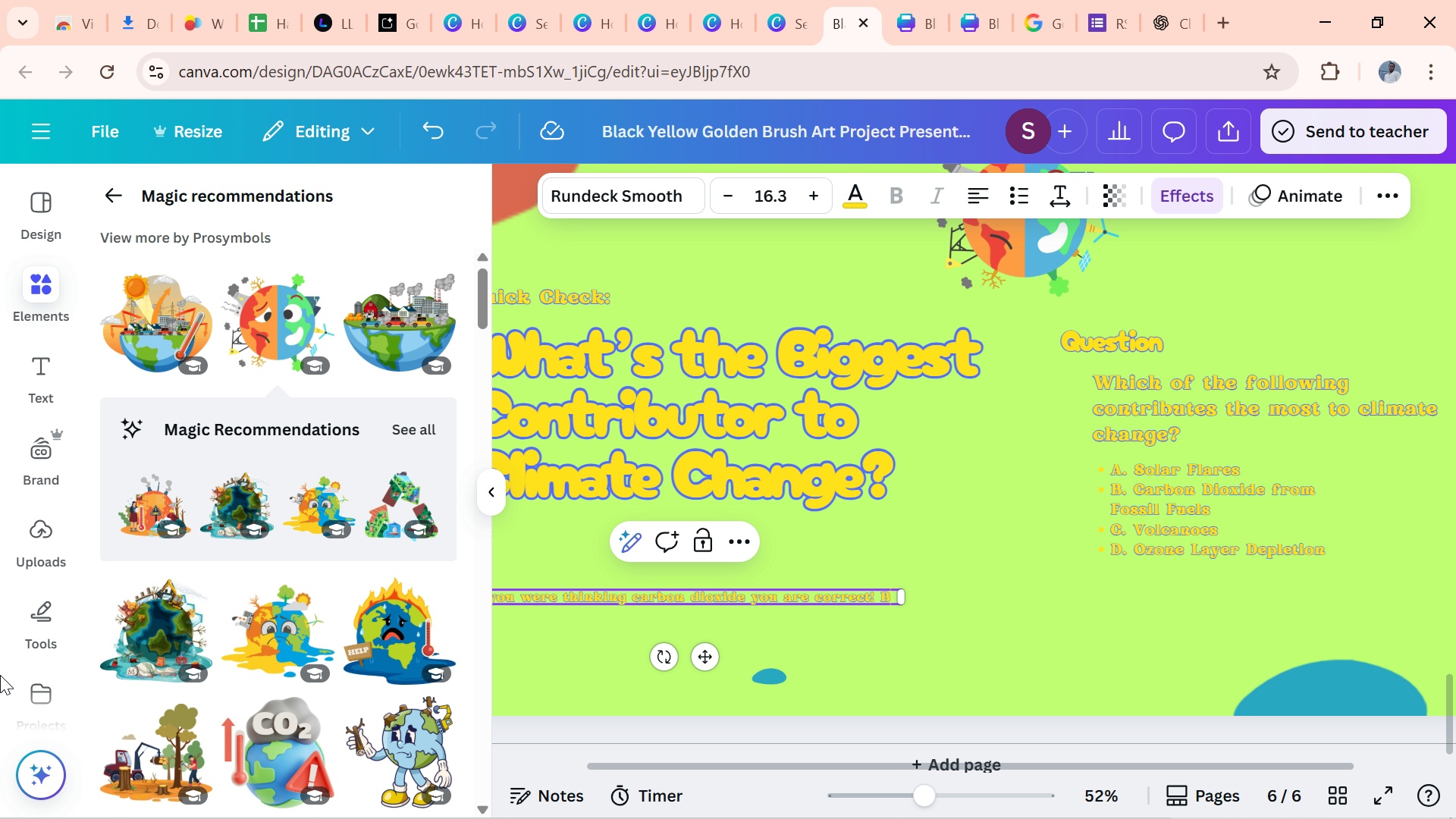 
wait(13.48)
 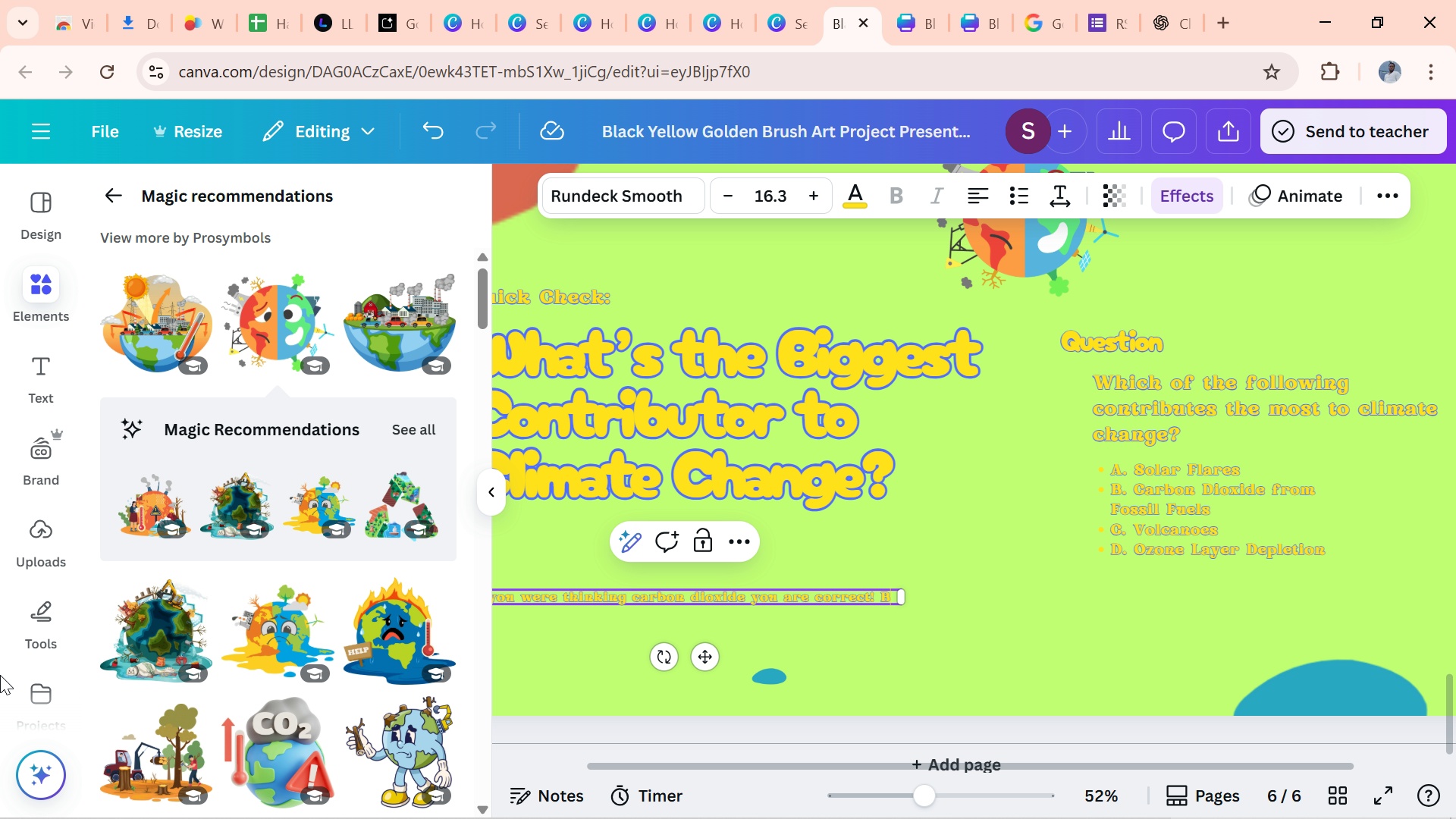 
left_click([873, 799])
 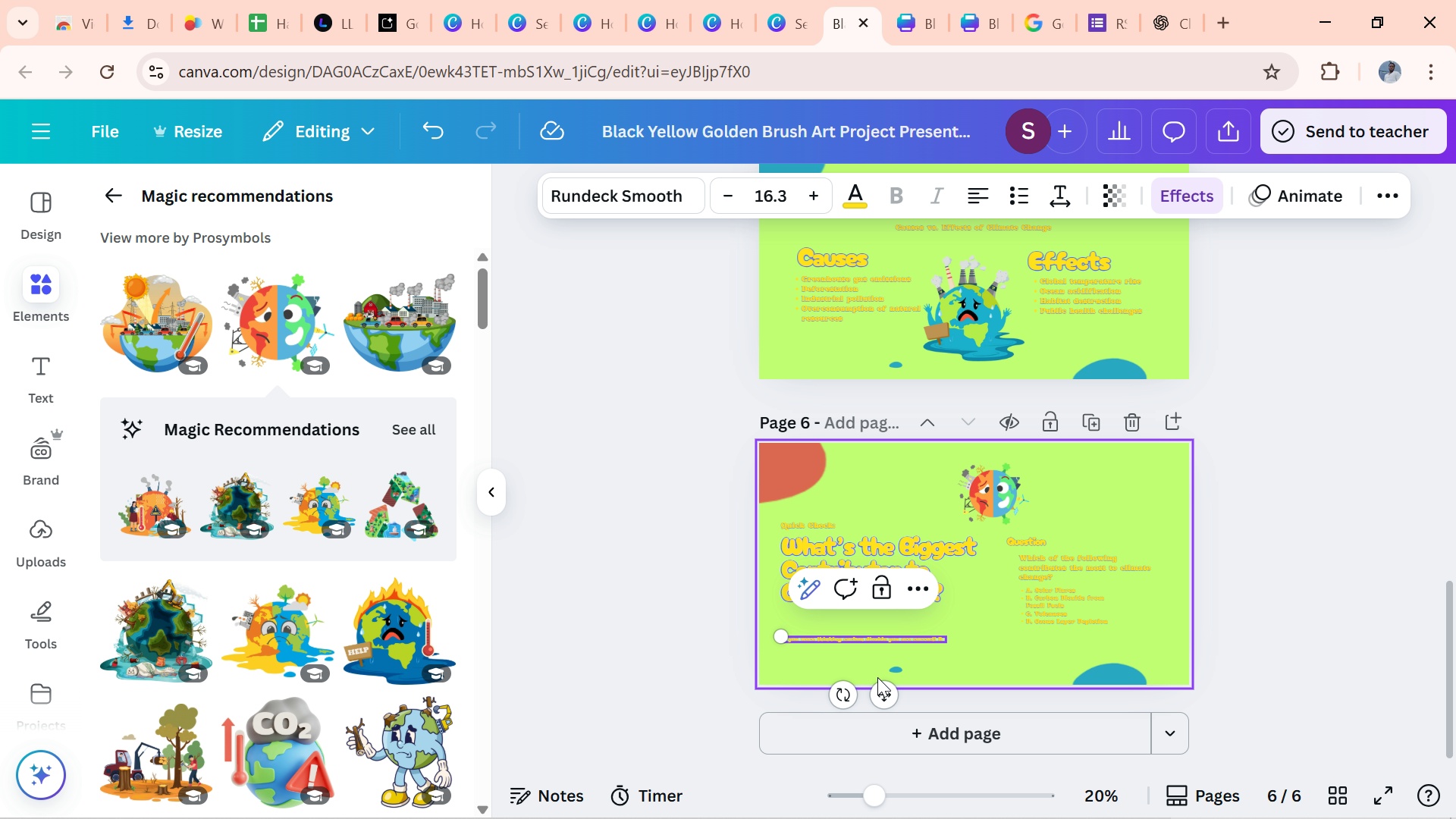 
left_click_drag(start_coordinate=[881, 697], to_coordinate=[884, 687])
 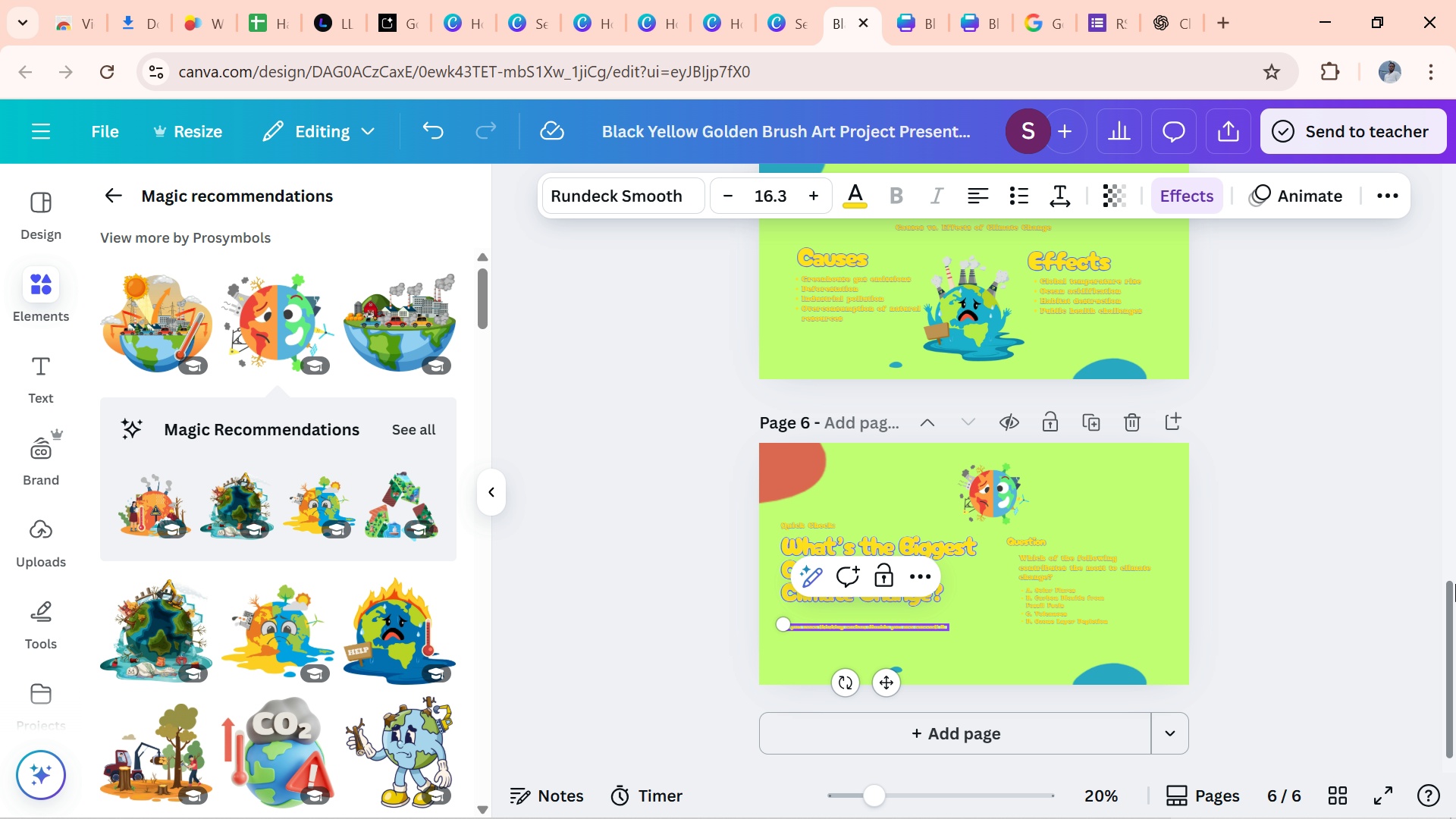 
left_click_drag(start_coordinate=[1455, 606], to_coordinate=[1455, 651])
 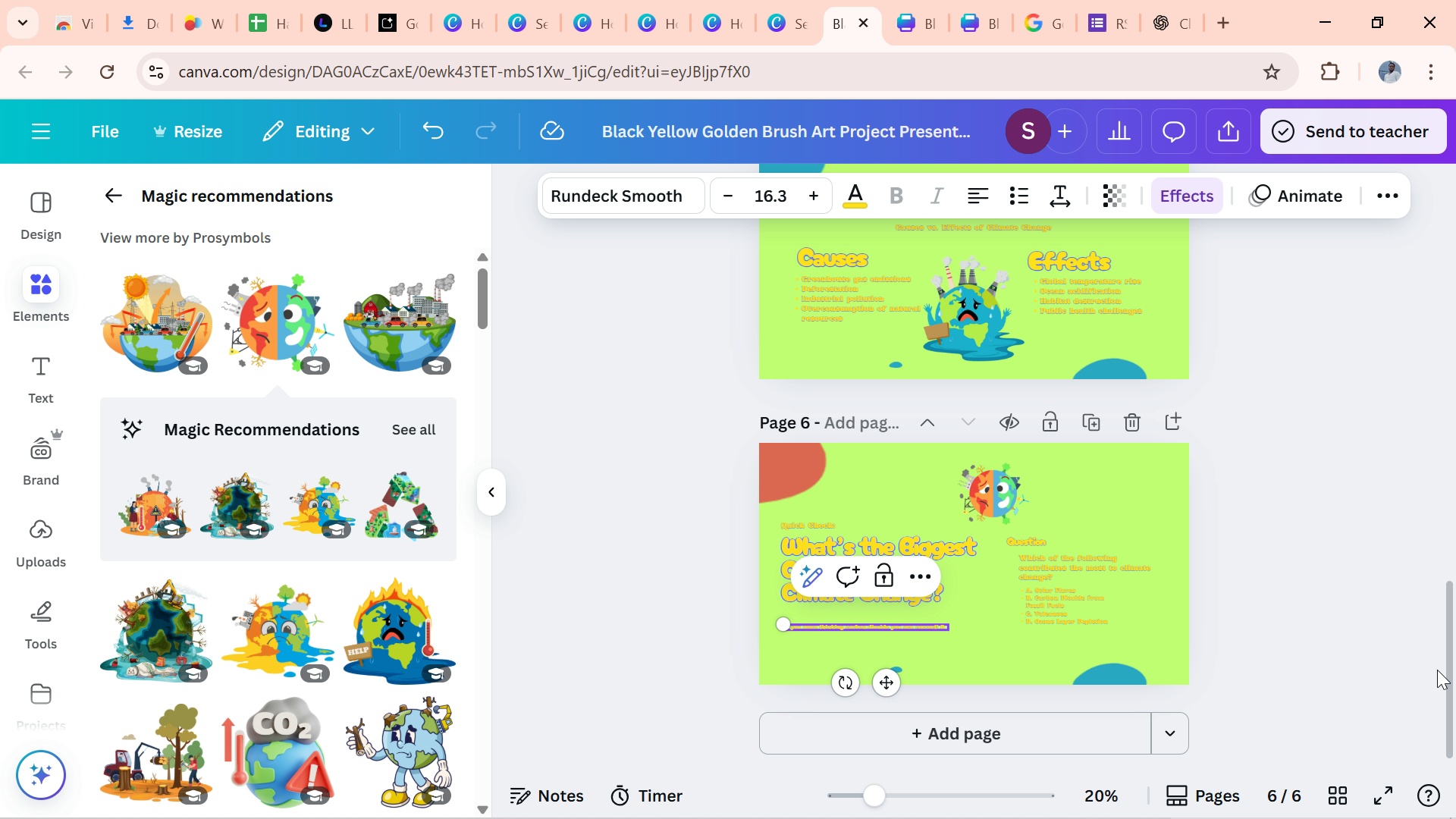 
left_click_drag(start_coordinate=[1444, 673], to_coordinate=[1429, 664])
 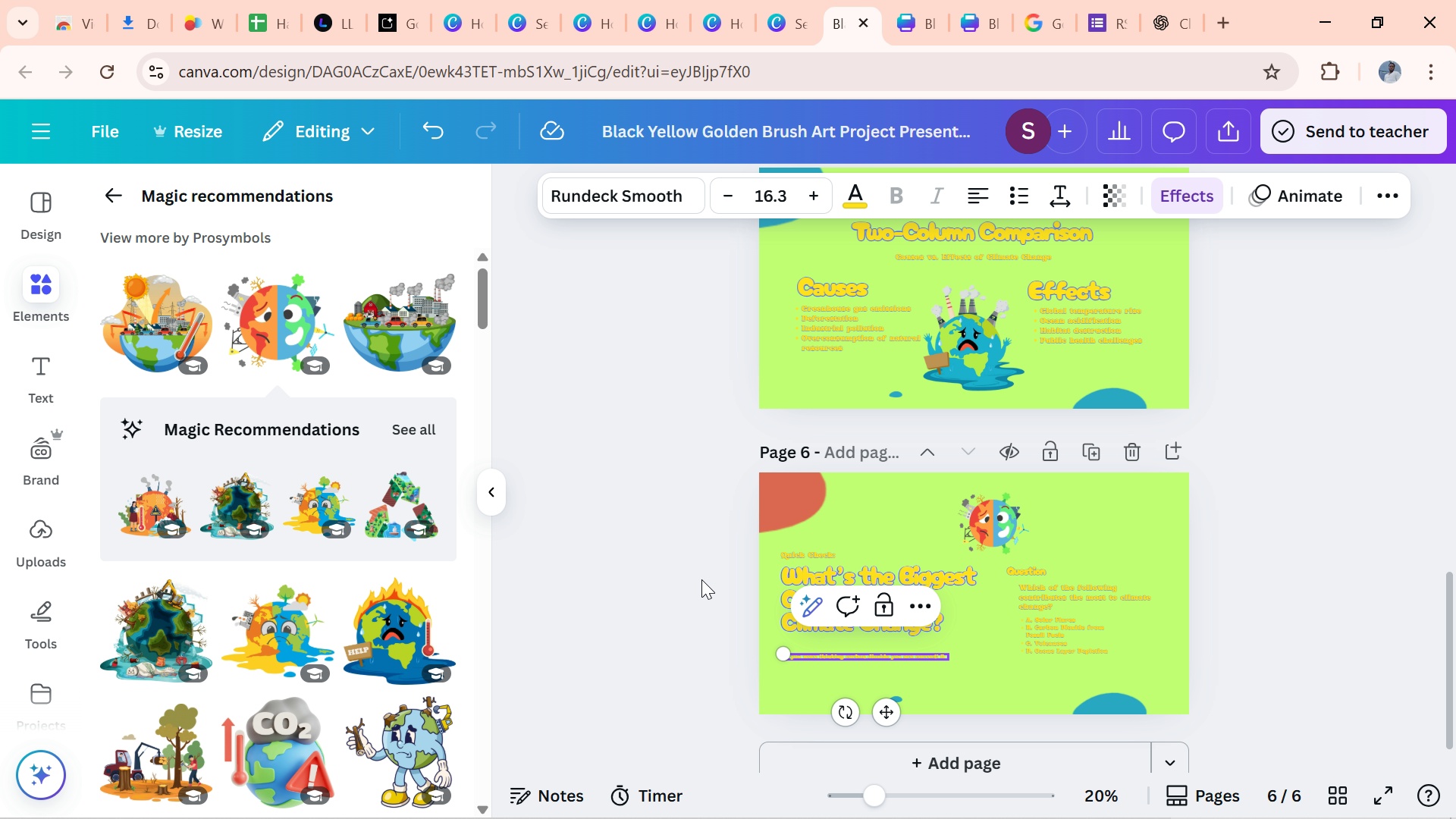 
wait(19.21)
 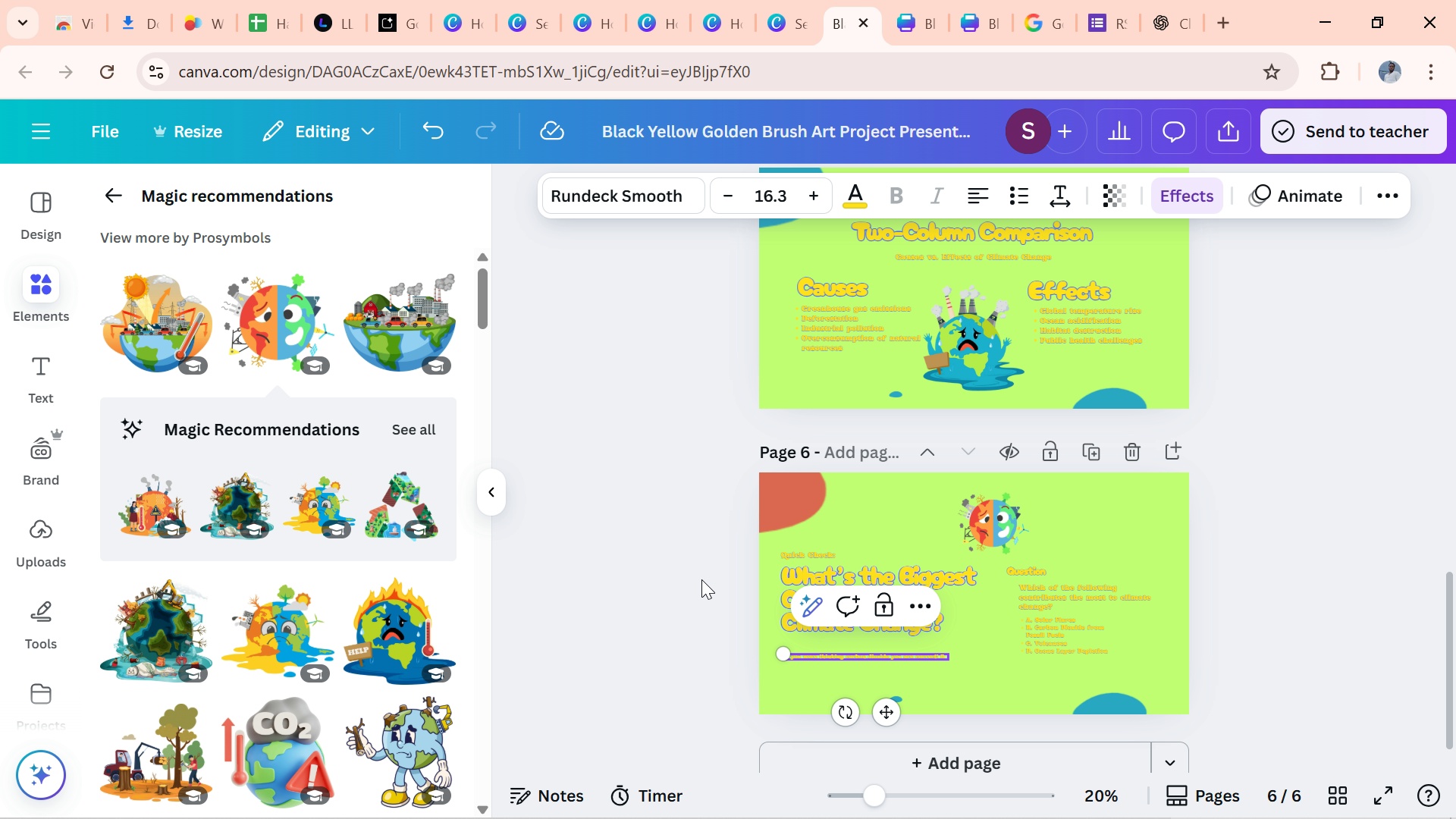 
double_click([1157, 23])
 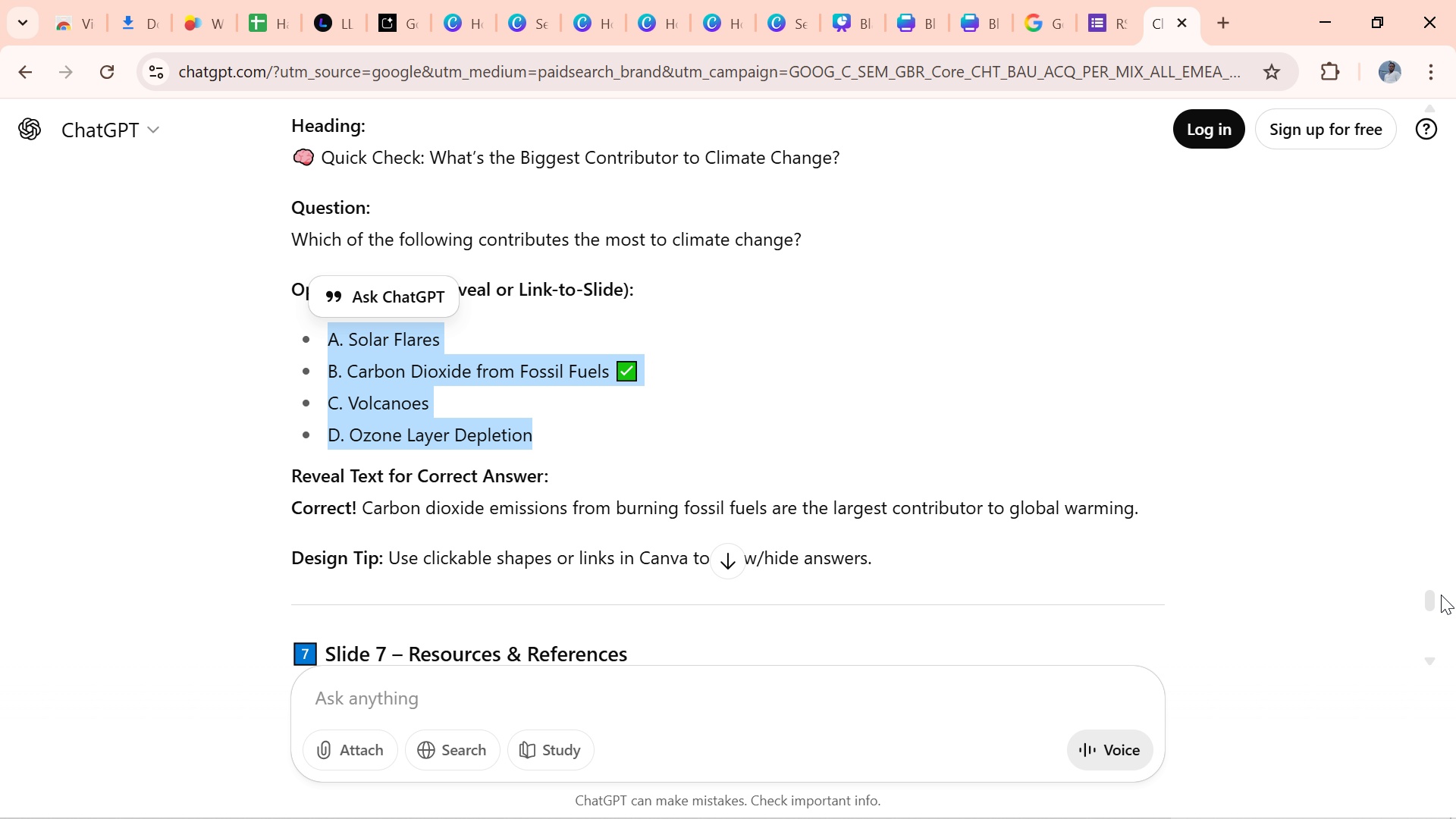 
left_click_drag(start_coordinate=[1430, 597], to_coordinate=[1390, 612])
 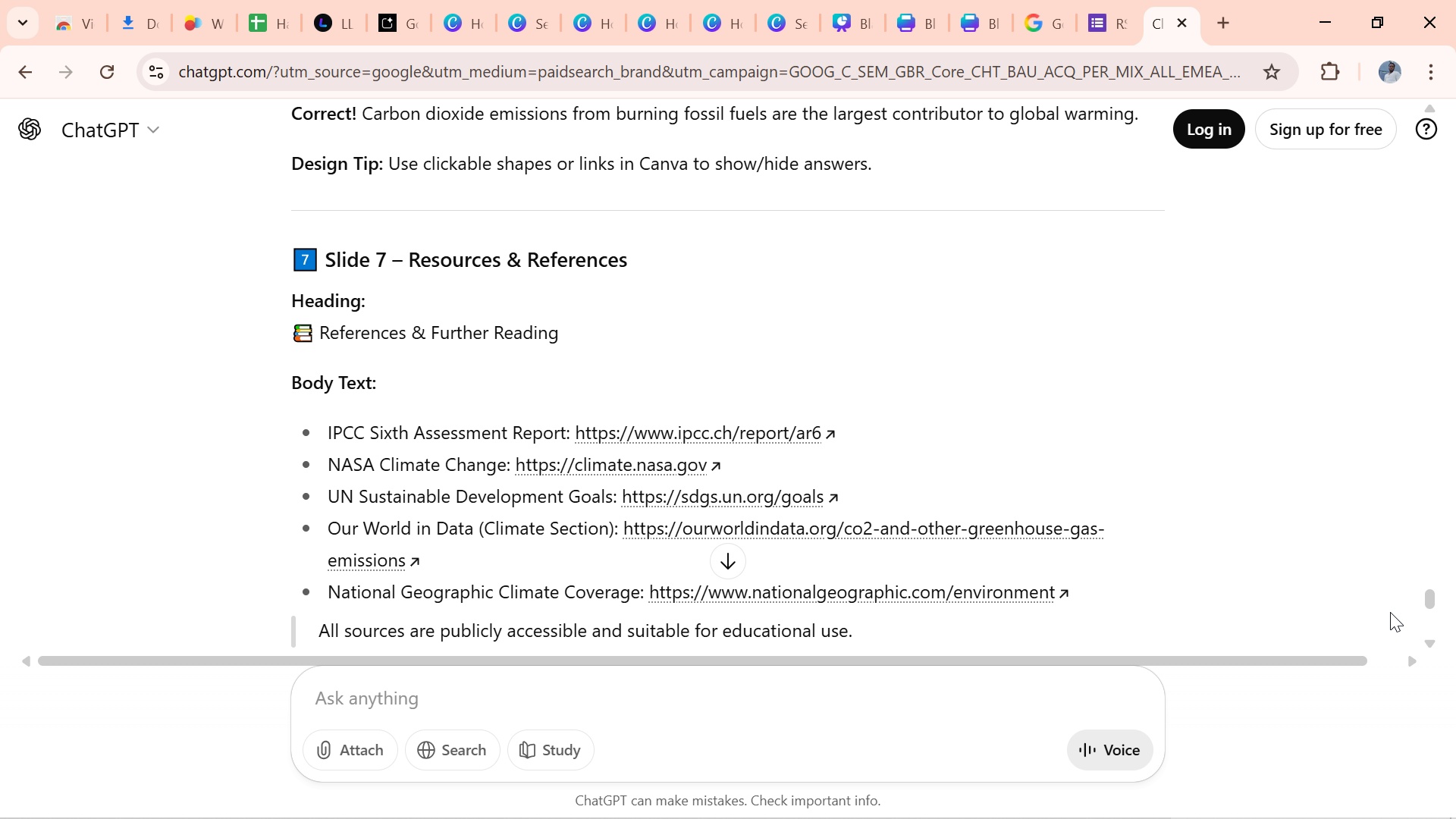 
left_click_drag(start_coordinate=[1390, 612], to_coordinate=[1363, 600])
 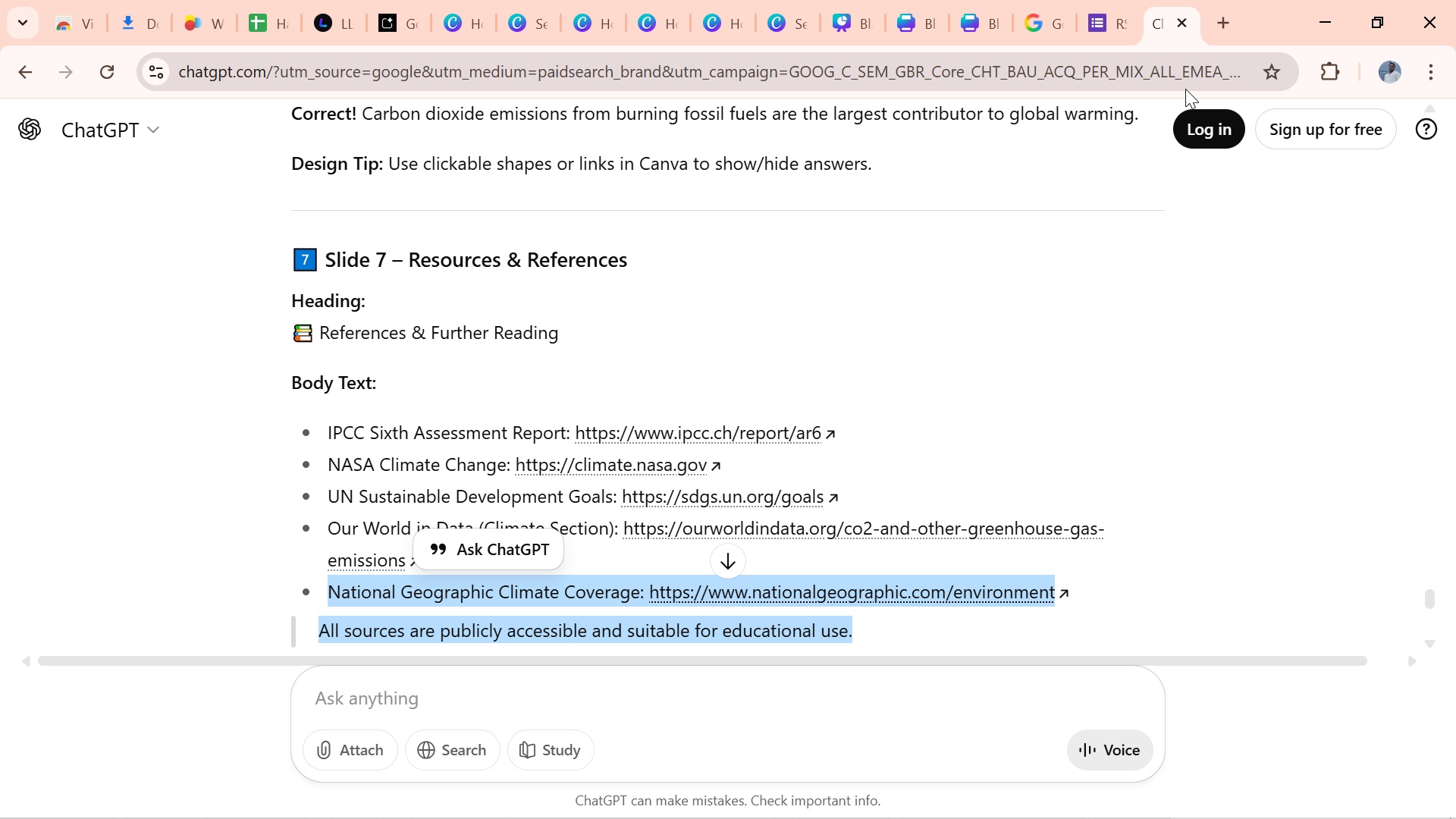 
wait(14.4)
 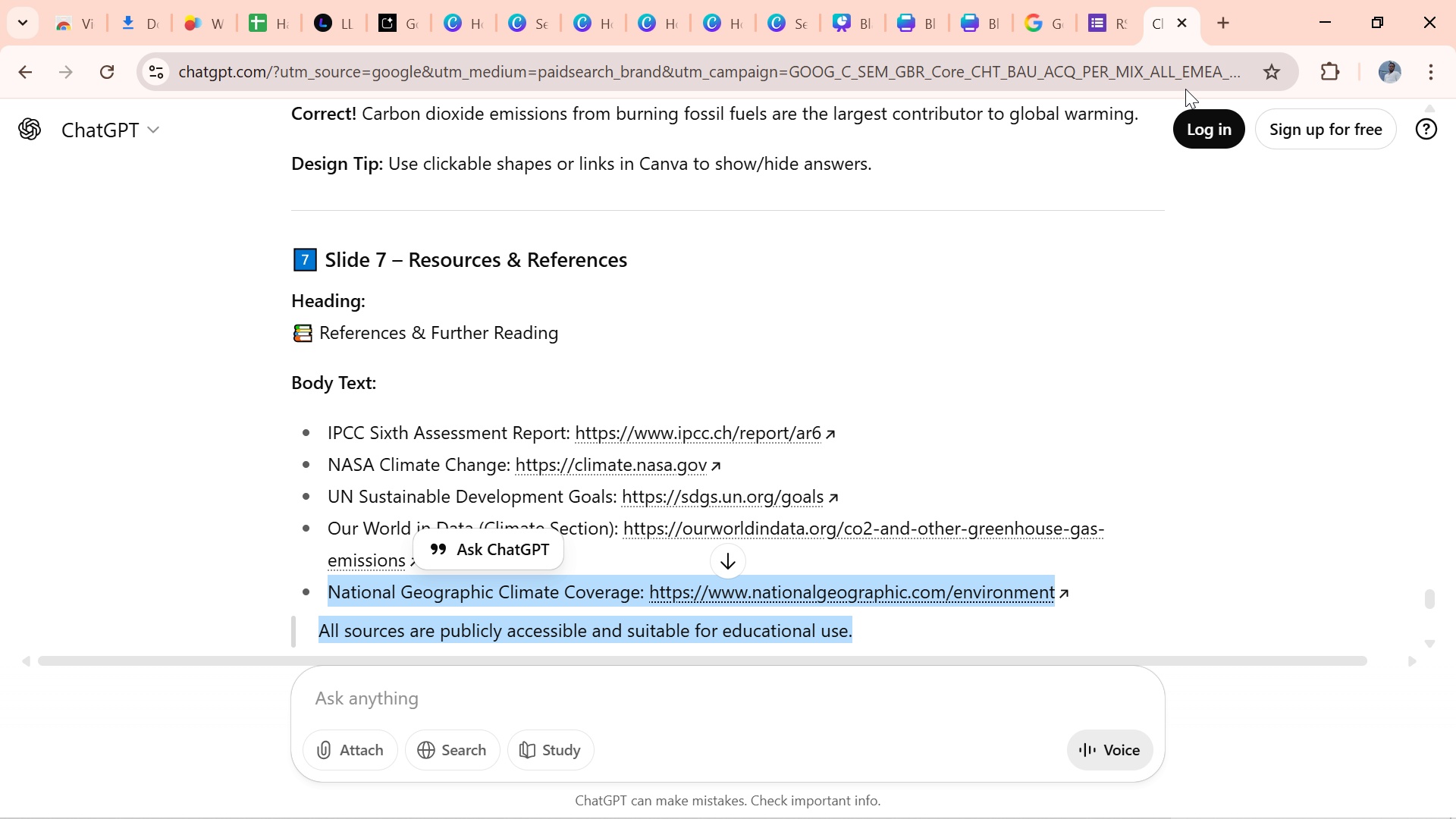 
left_click([834, 11])
 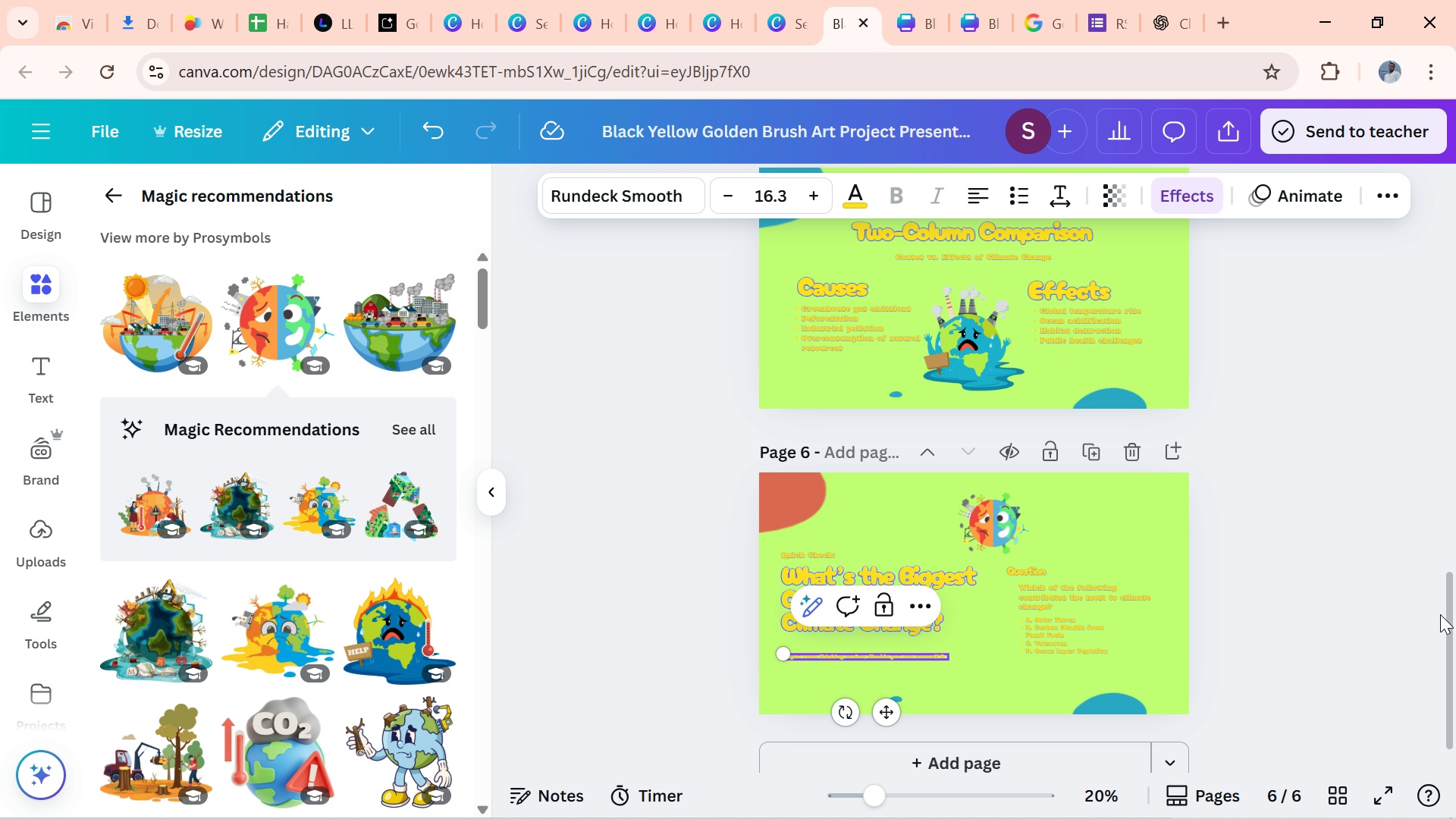 
left_click_drag(start_coordinate=[1448, 607], to_coordinate=[1455, 646])
 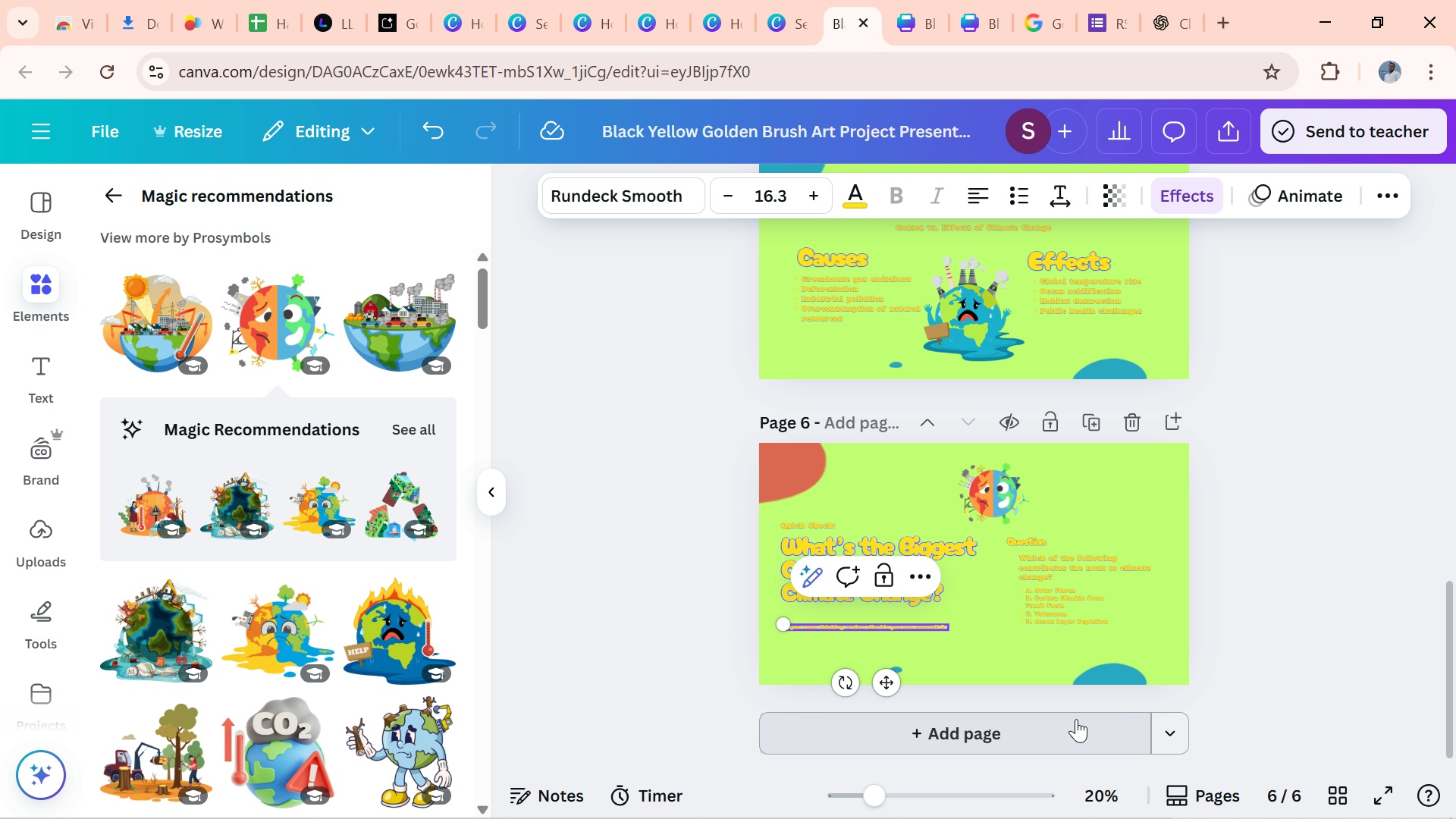 
left_click([1076, 719])
 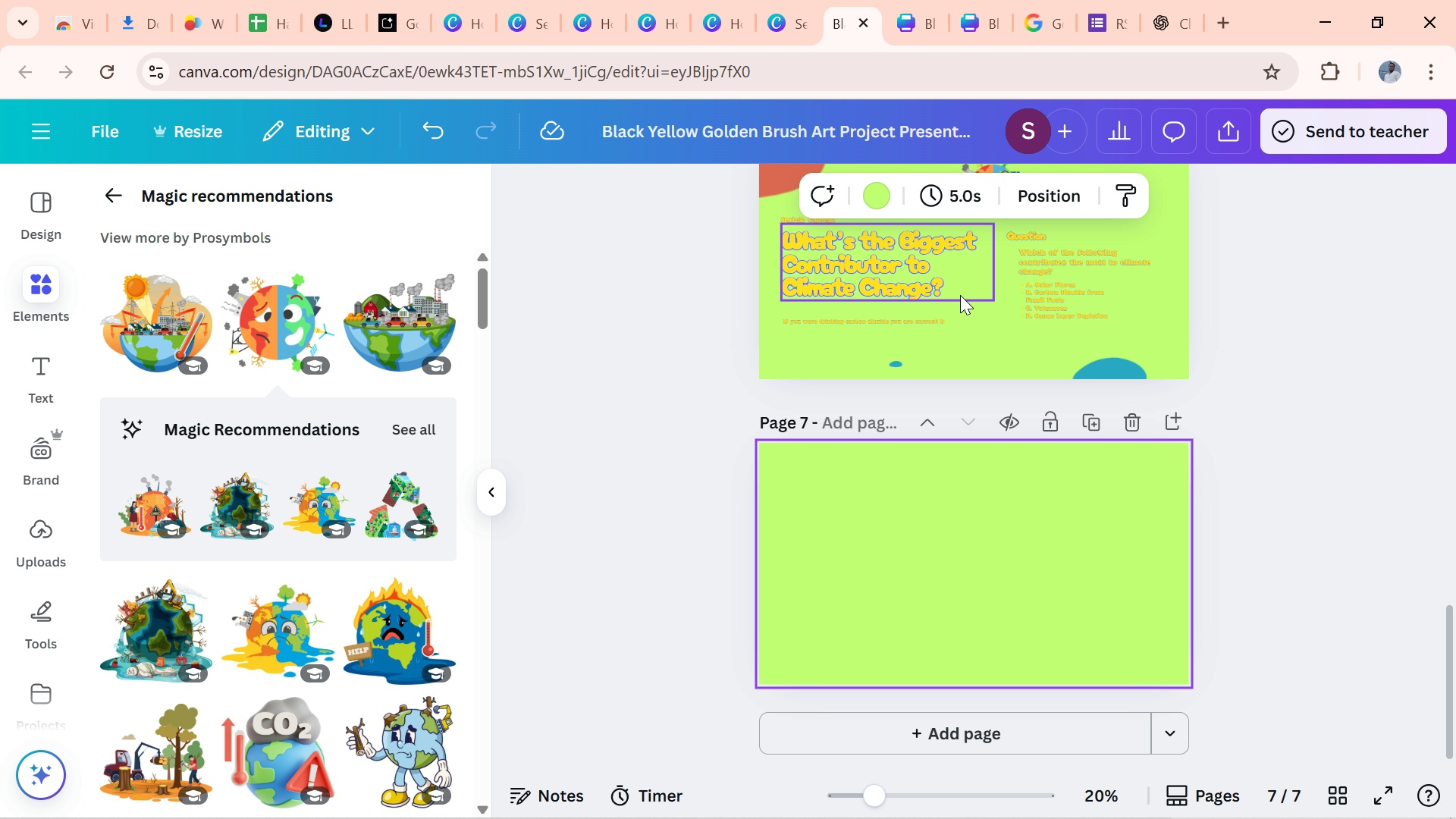 
left_click([952, 285])
 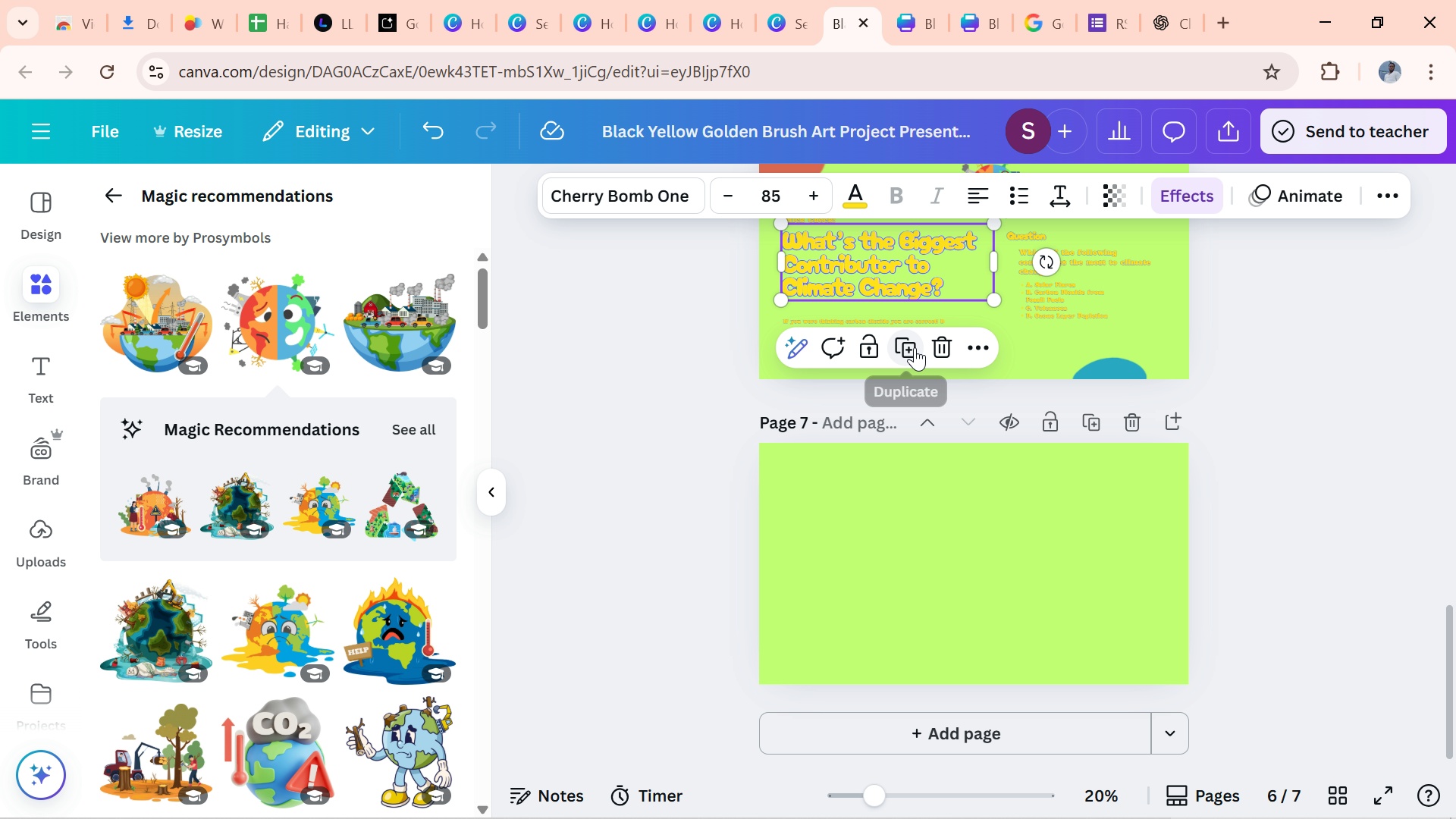 
left_click([915, 347])
 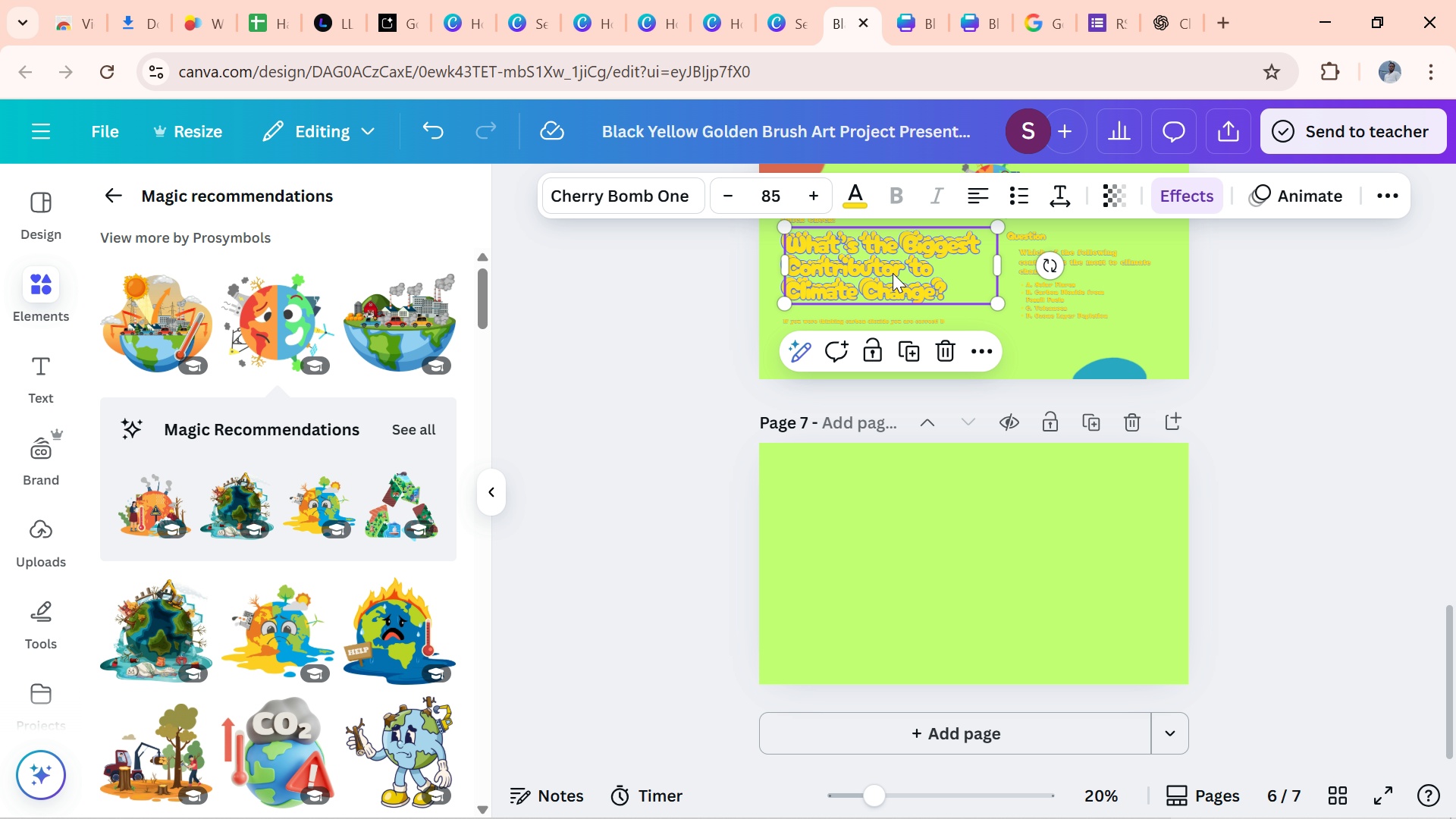 
left_click_drag(start_coordinate=[893, 273], to_coordinate=[902, 539])
 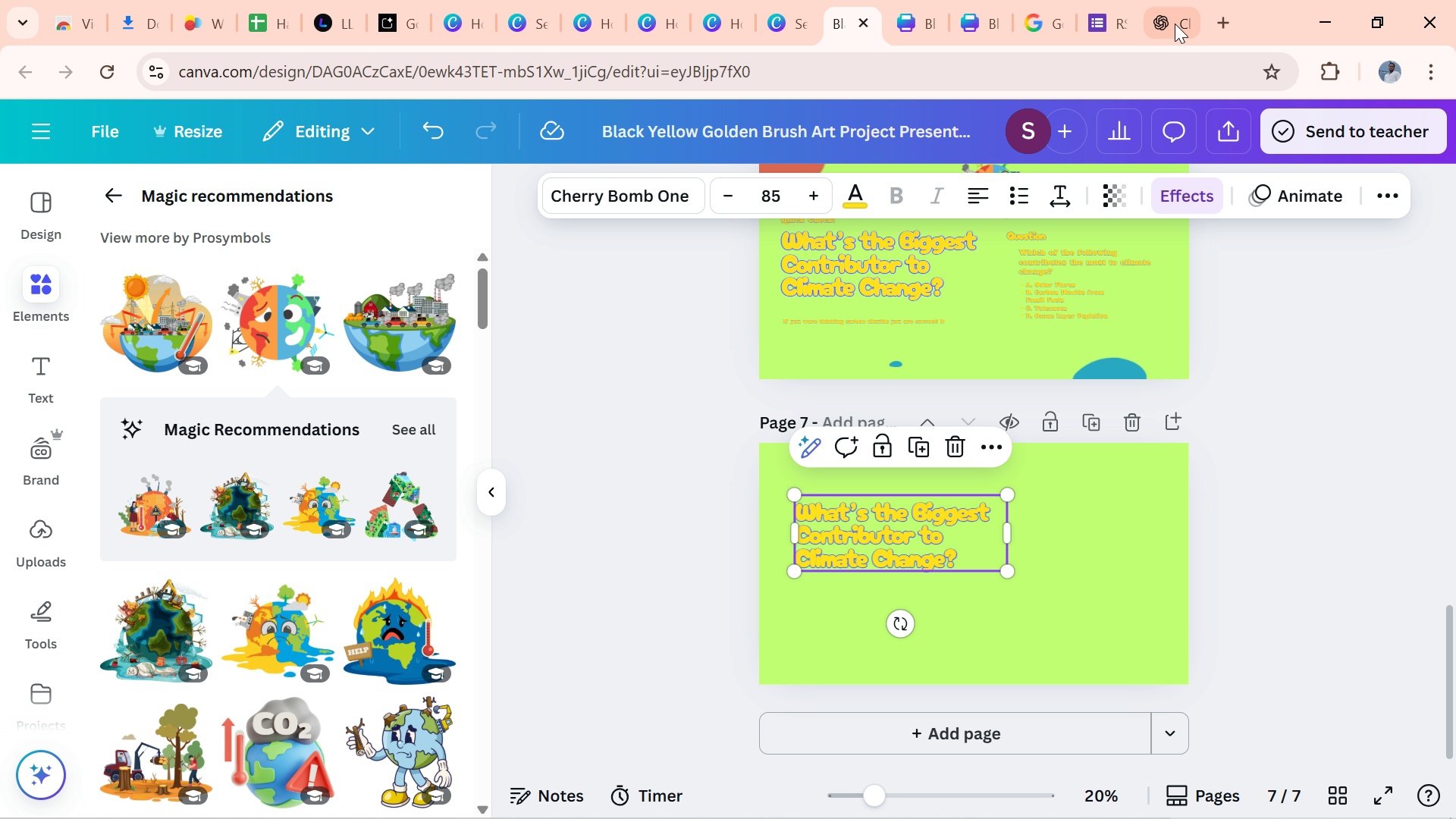 
left_click([1169, 24])
 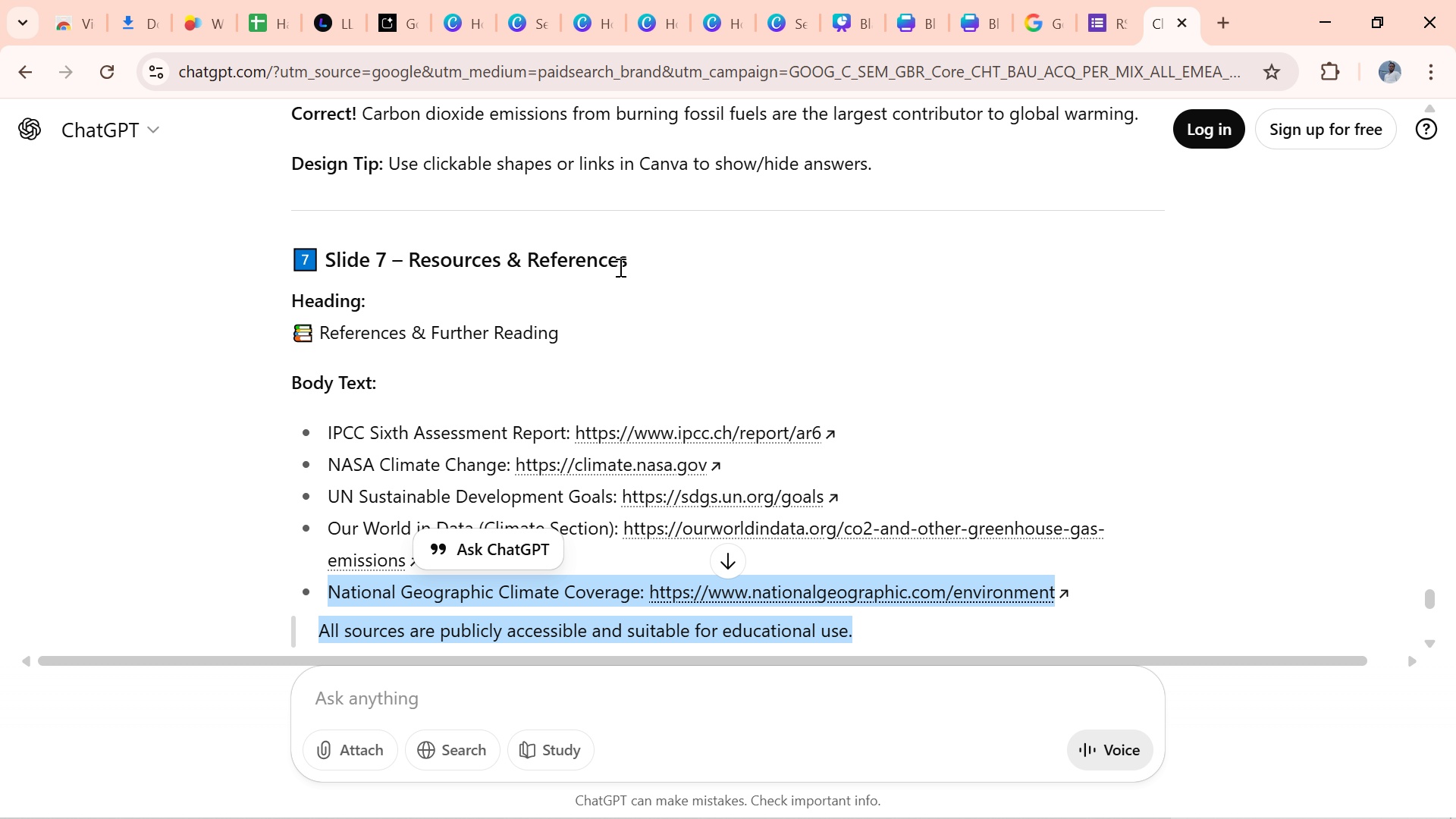 
wait(5.1)
 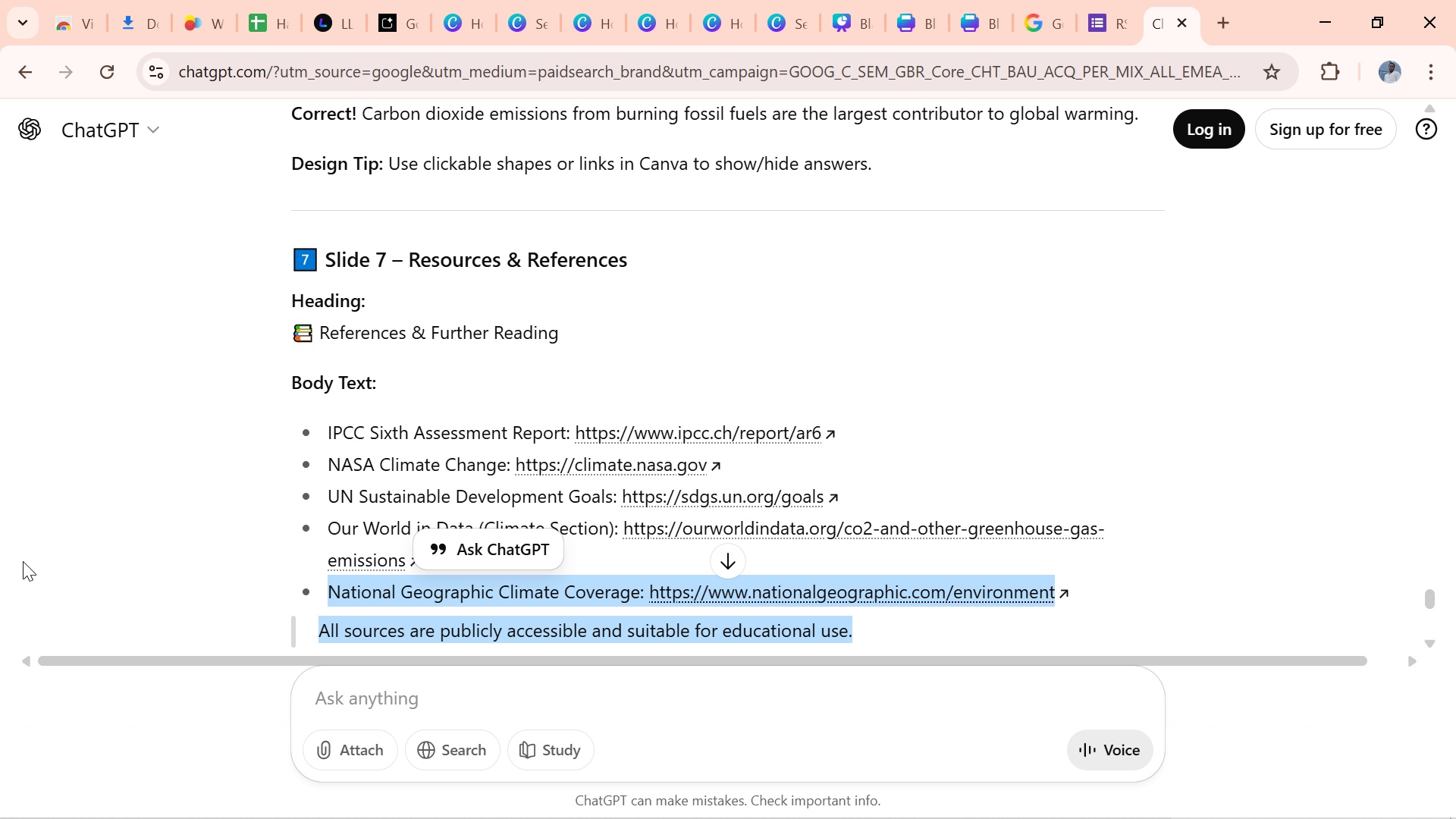 
left_click([627, 259])
 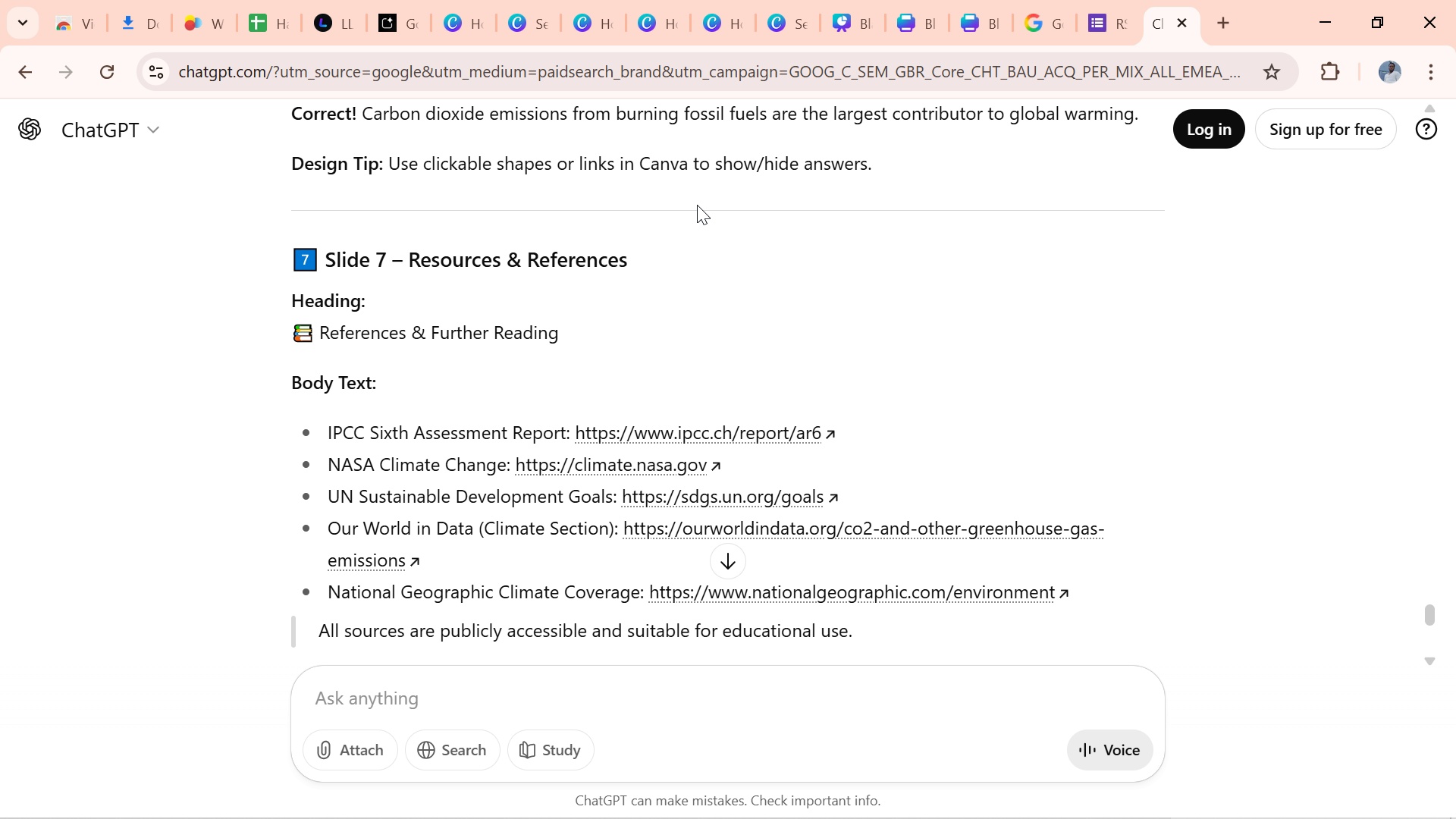 
wait(25.33)
 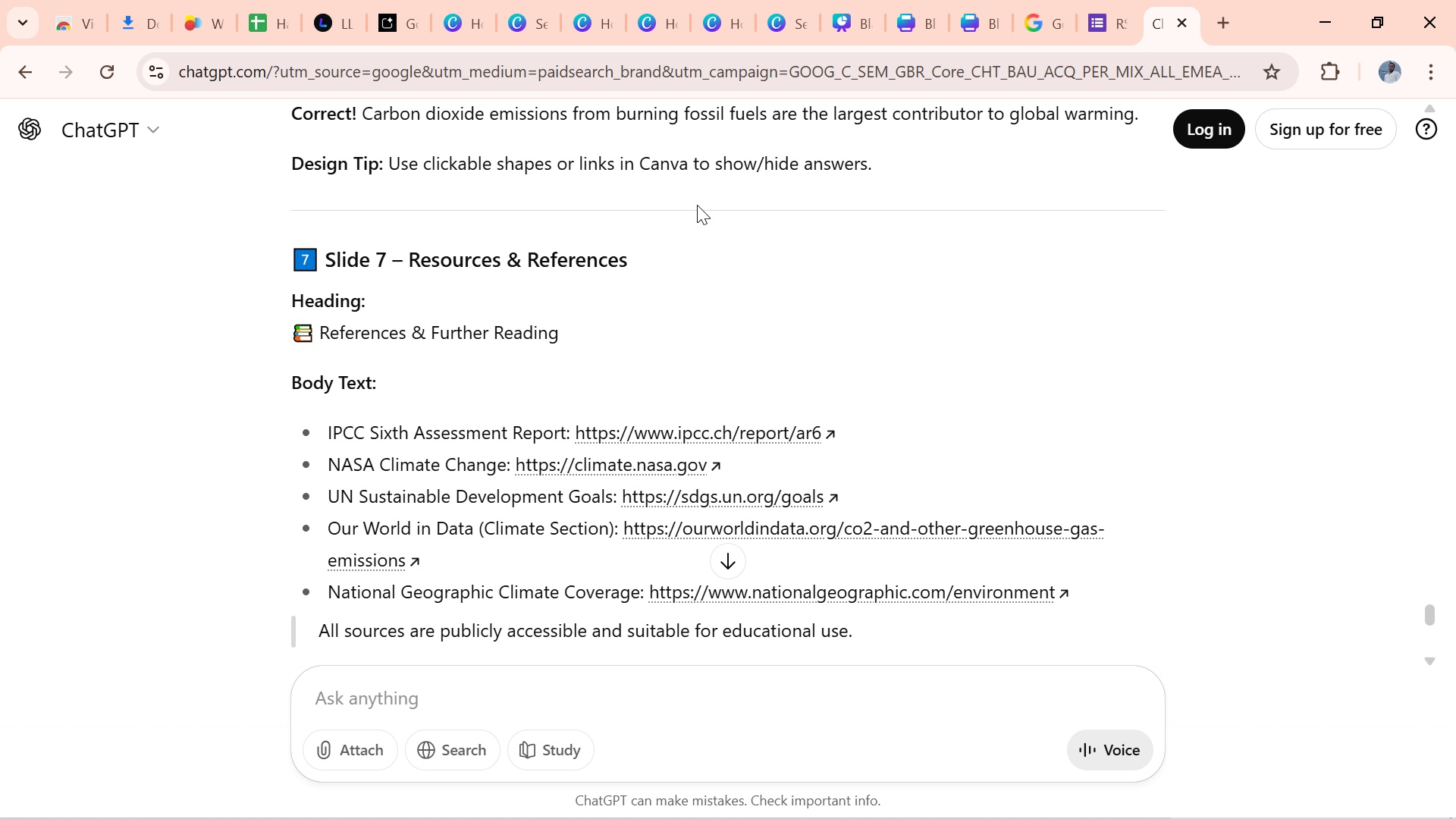 
left_click_drag(start_coordinate=[626, 260], to_coordinate=[405, 279])
 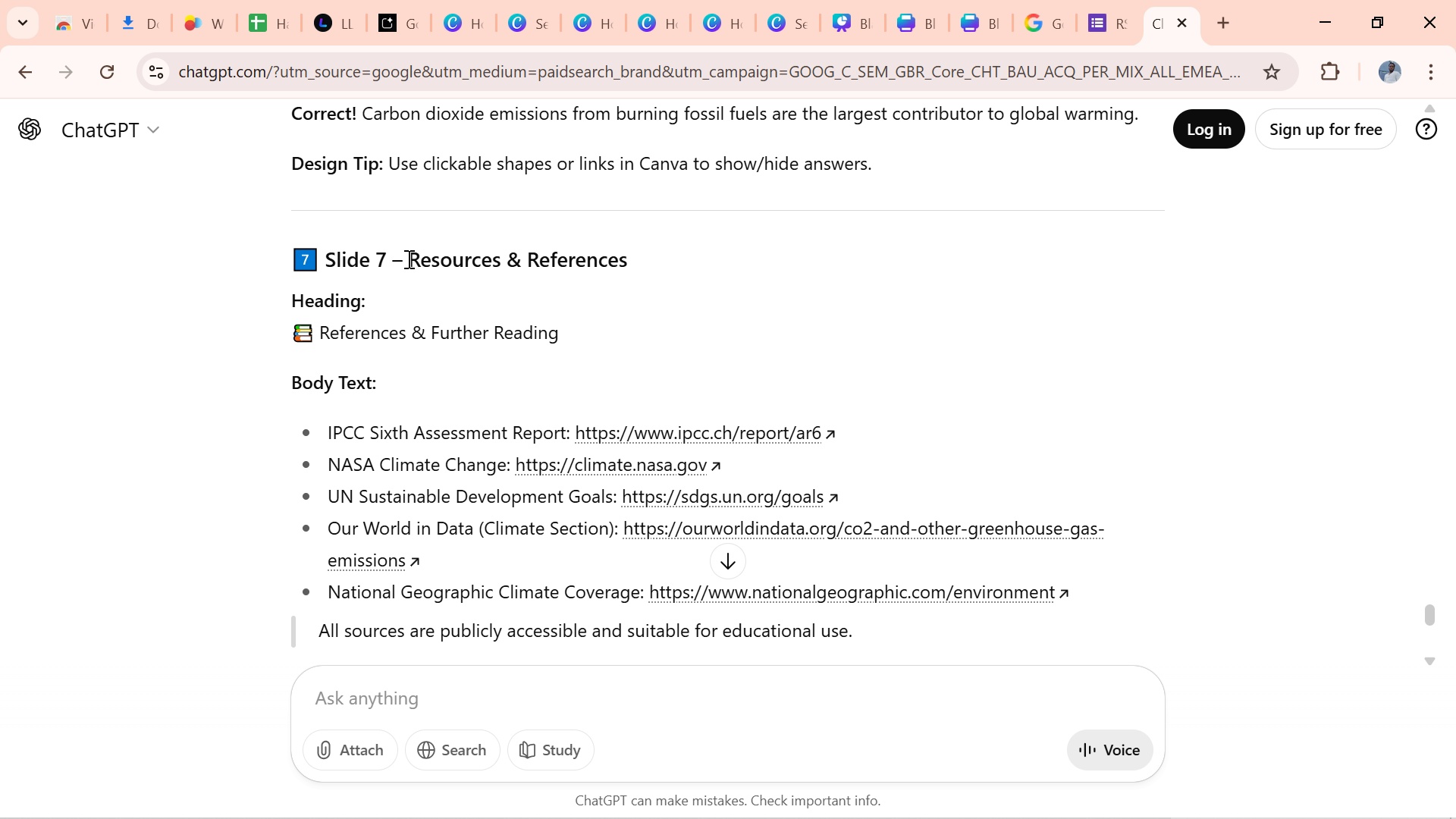 
left_click([407, 259])
 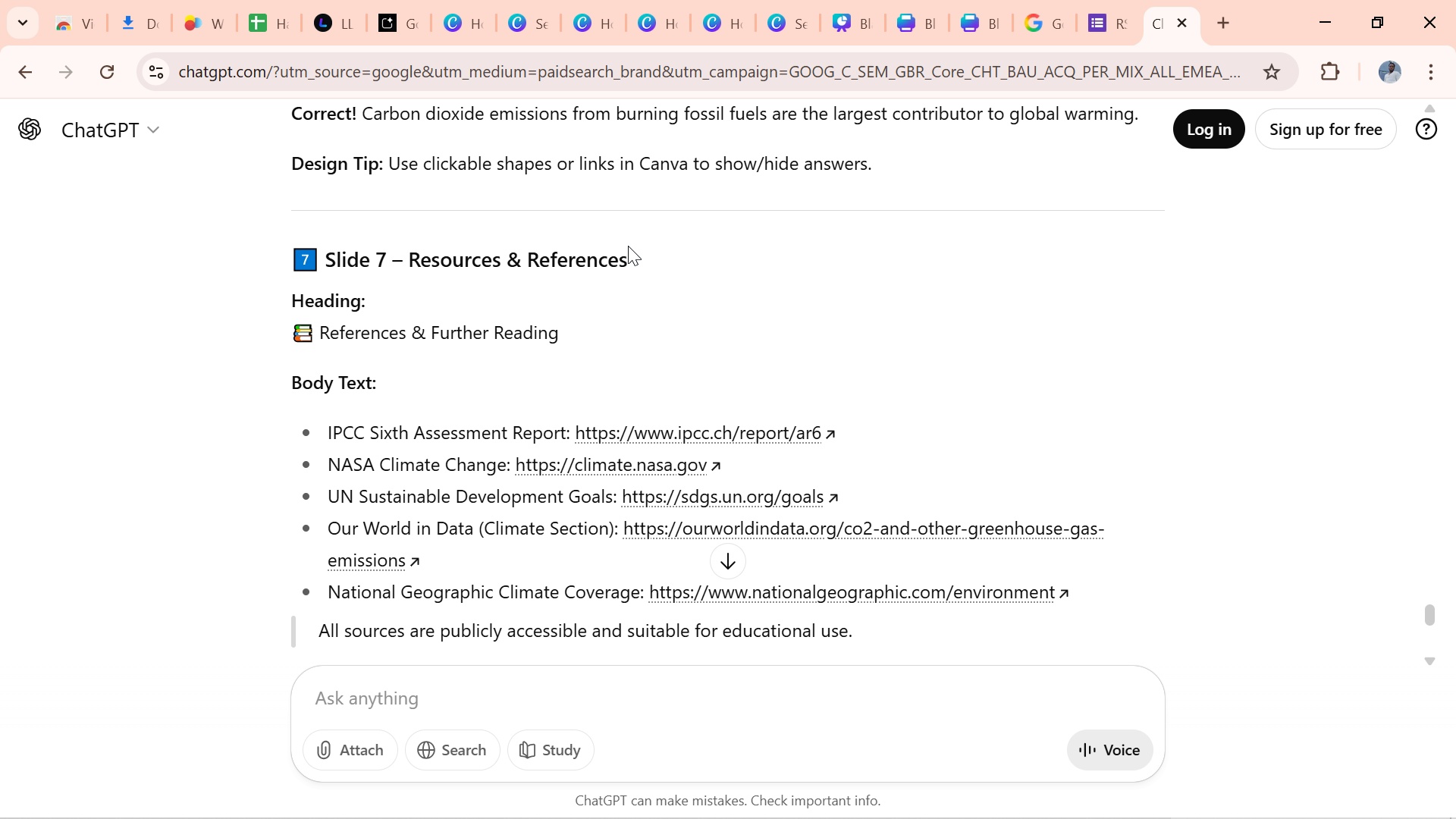 
wait(5.56)
 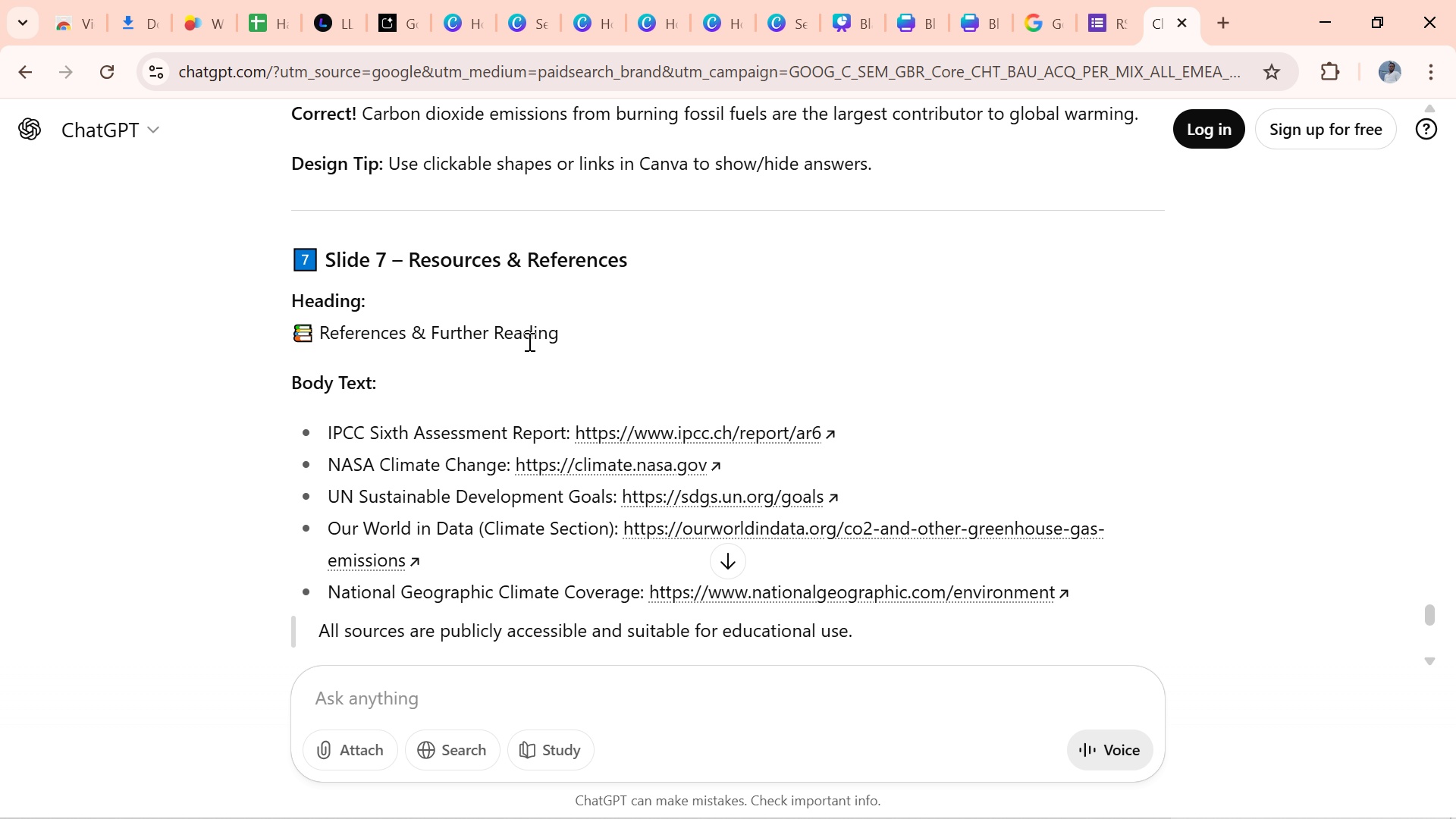 
left_click_drag(start_coordinate=[628, 256], to_coordinate=[413, 264])
 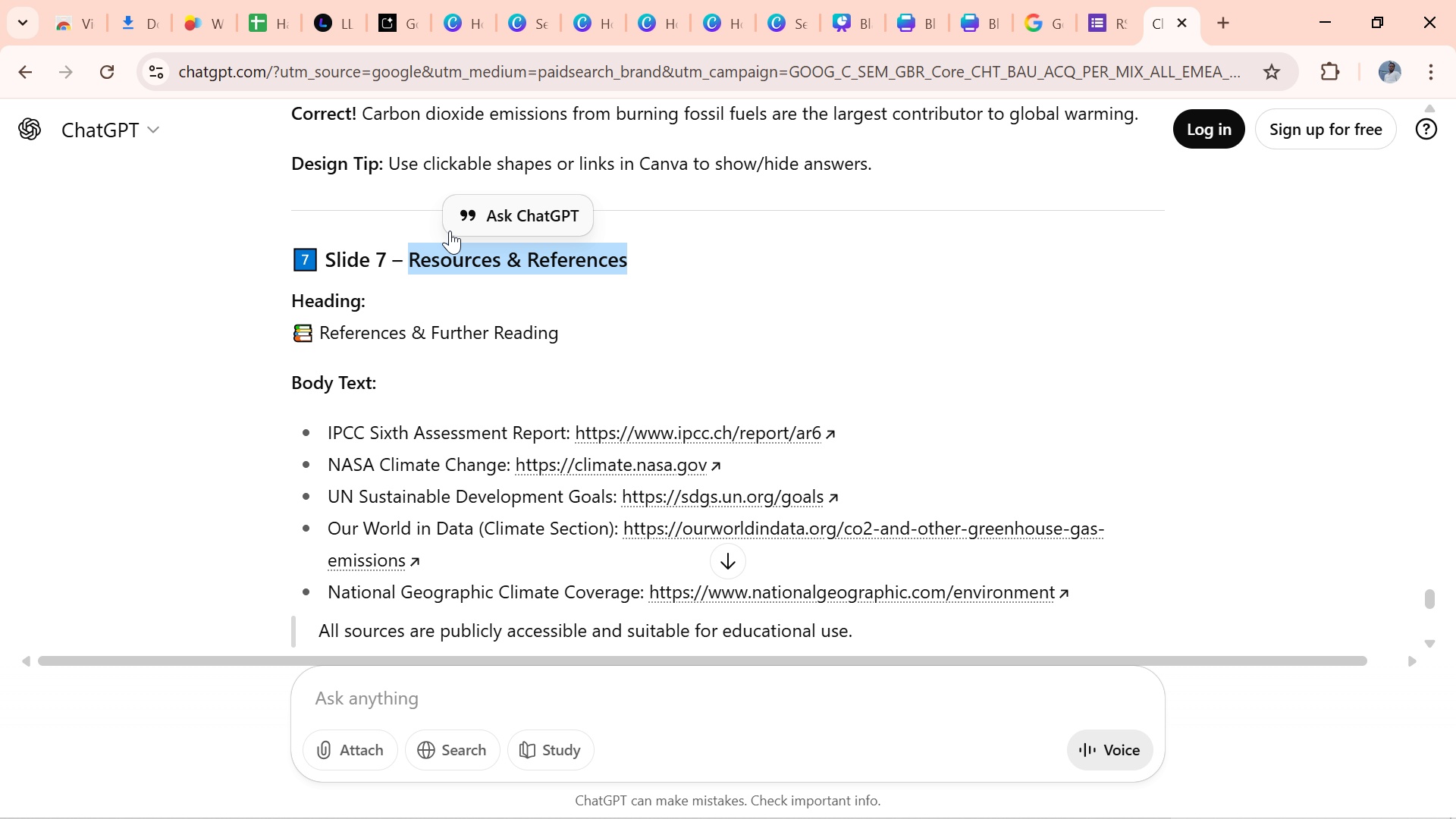 
key(Control+C)
 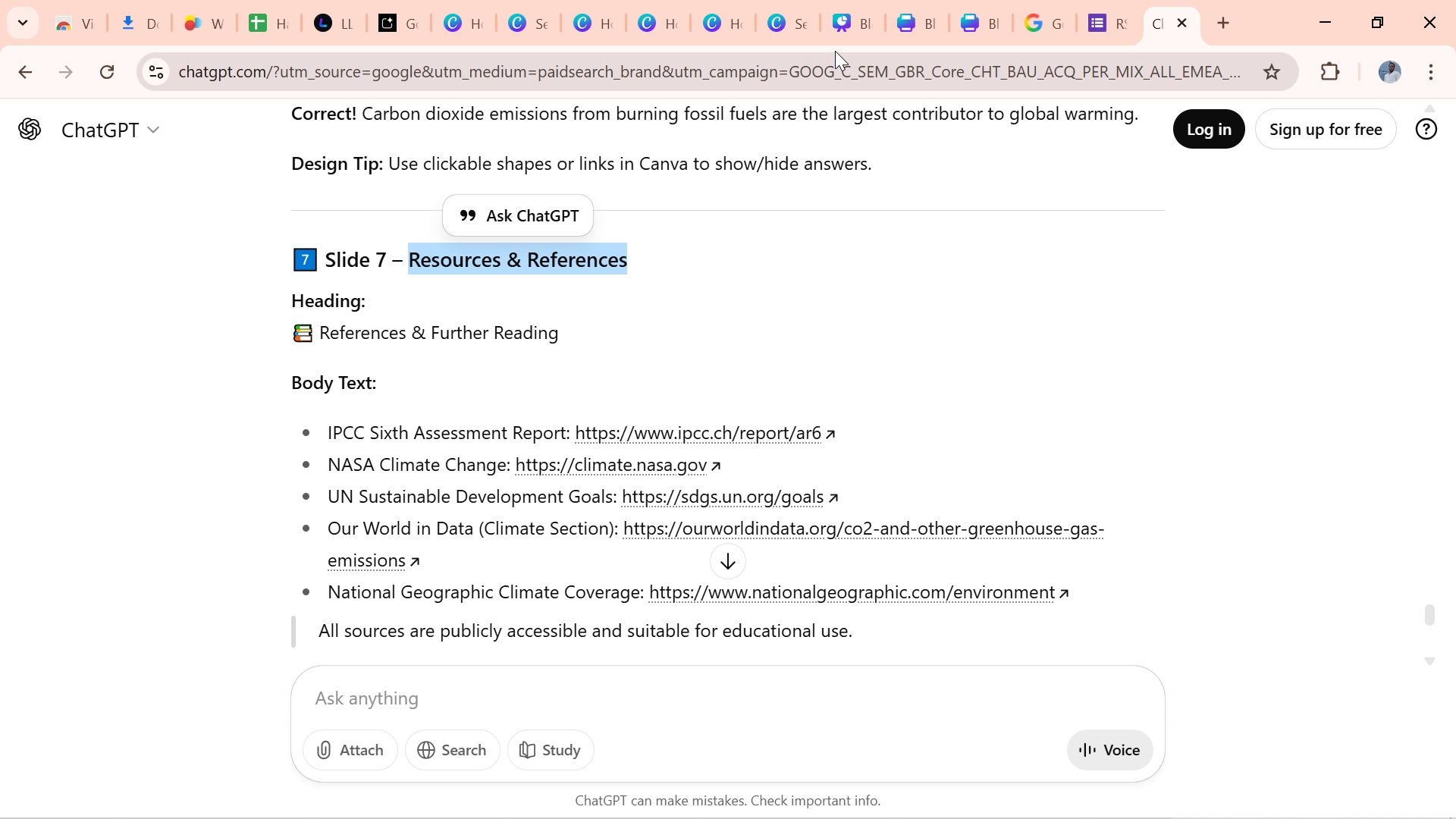 
left_click([852, 32])
 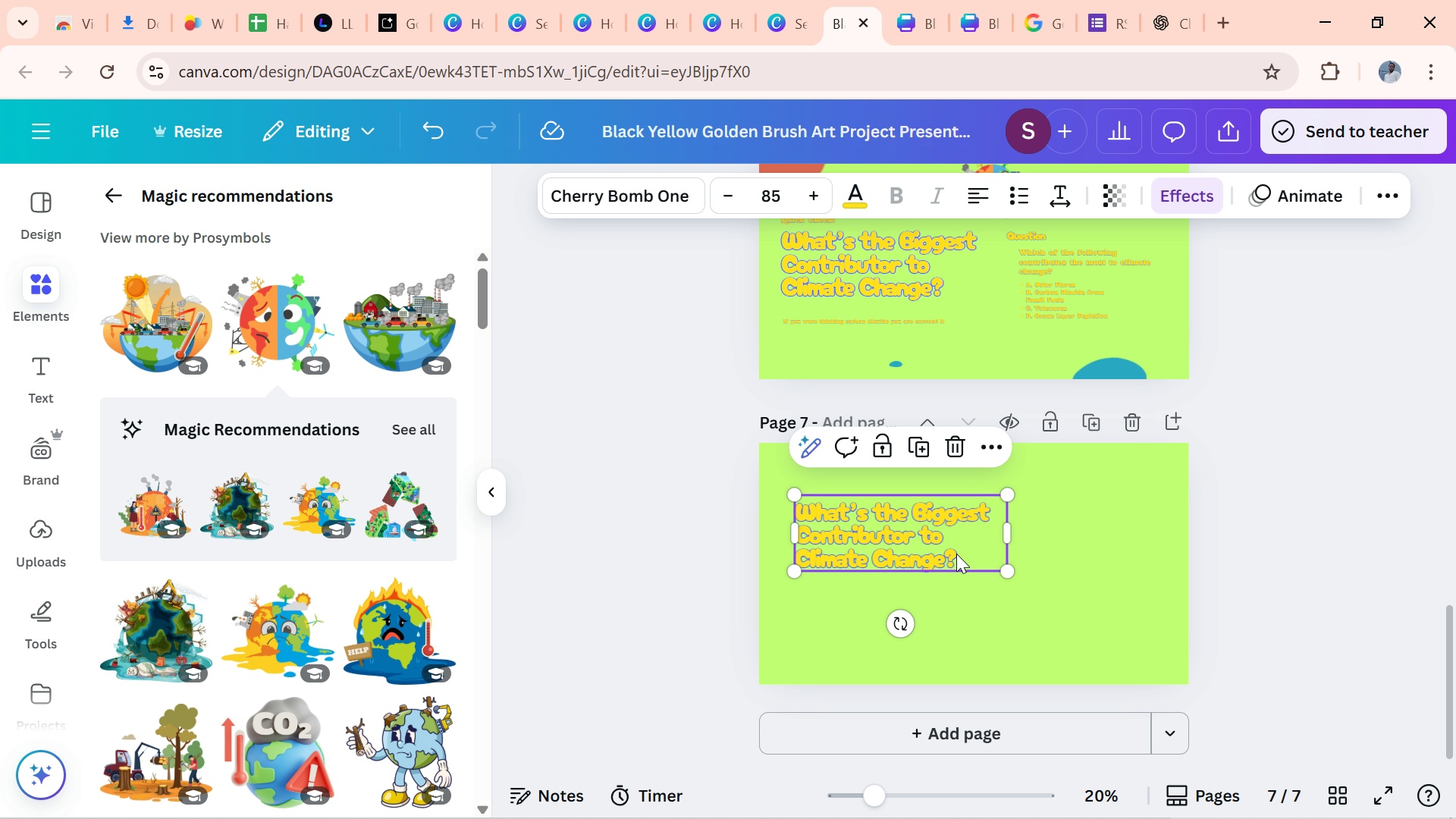 
double_click([956, 554])
 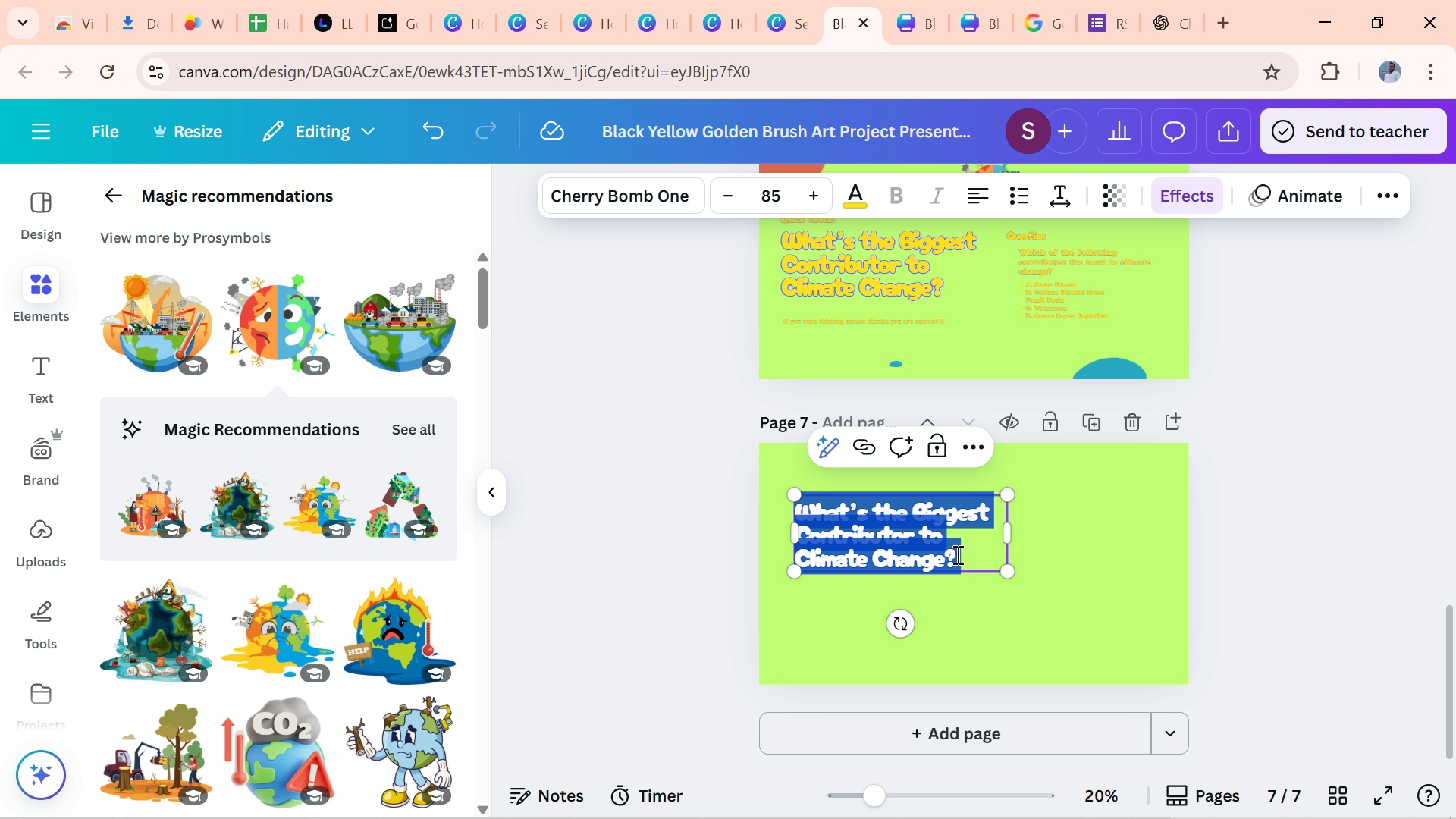 
key(Control+V)
 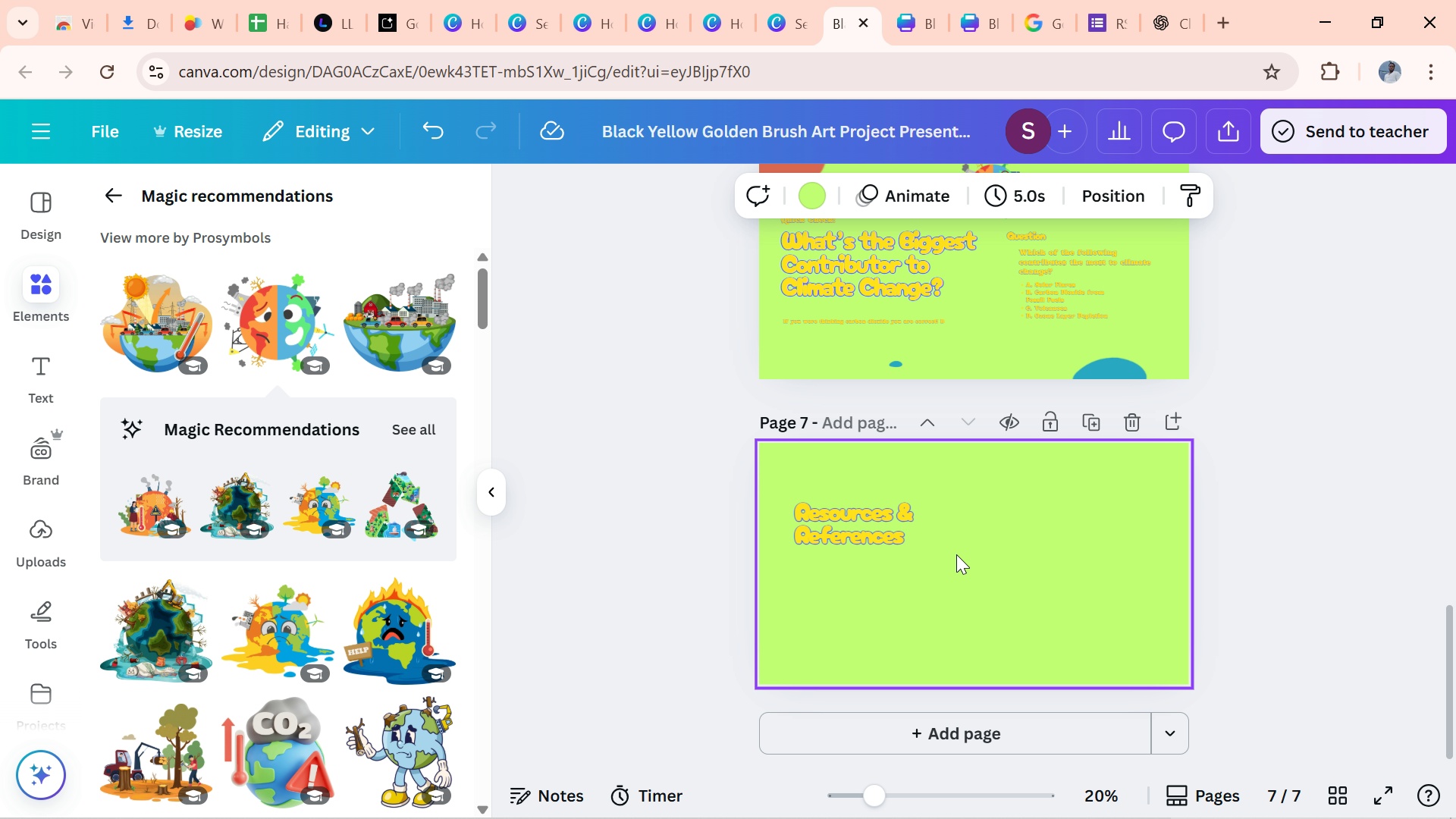 
left_click([956, 554])
 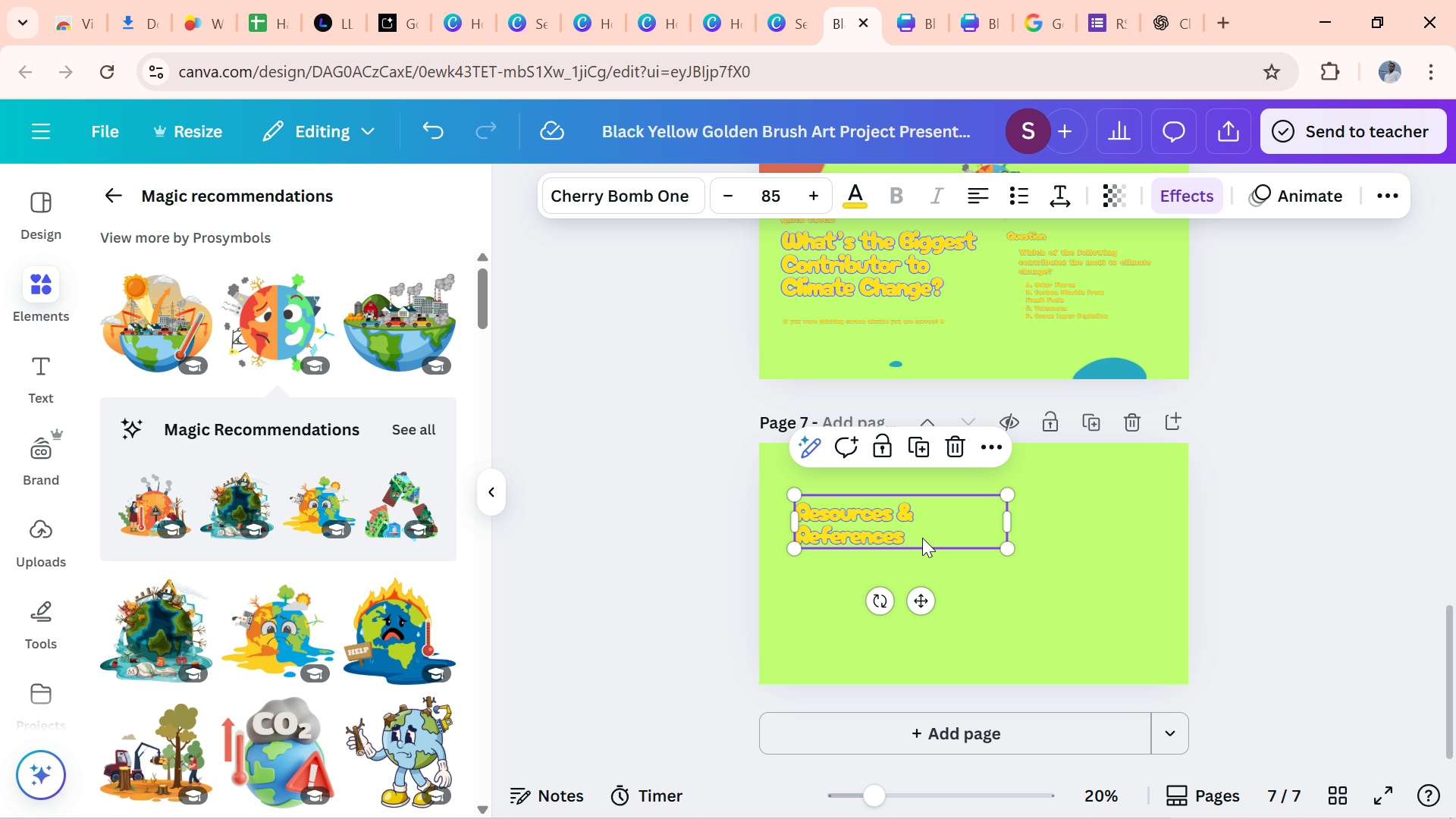 
left_click([922, 538])
 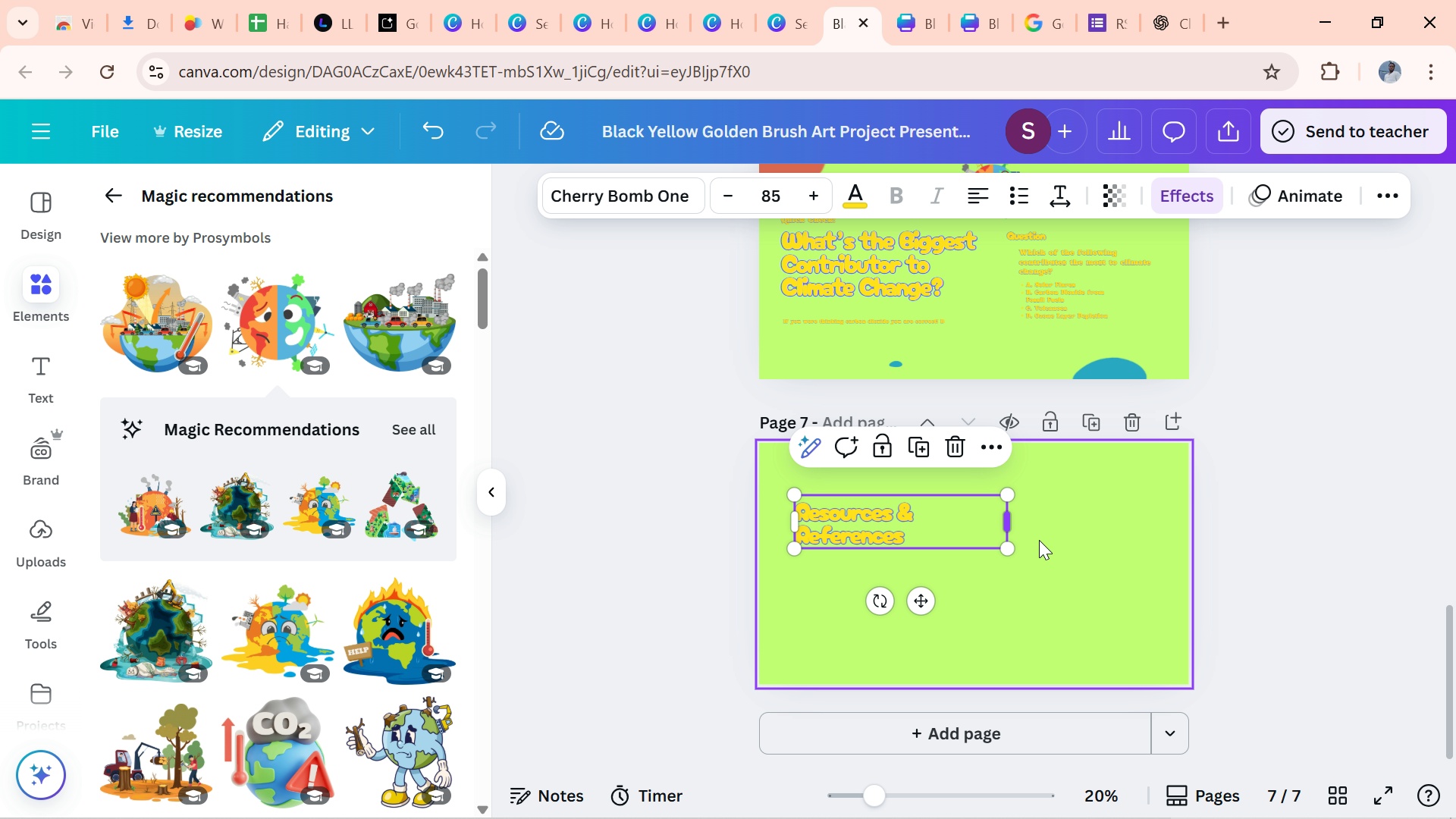 
left_click([1041, 540])
 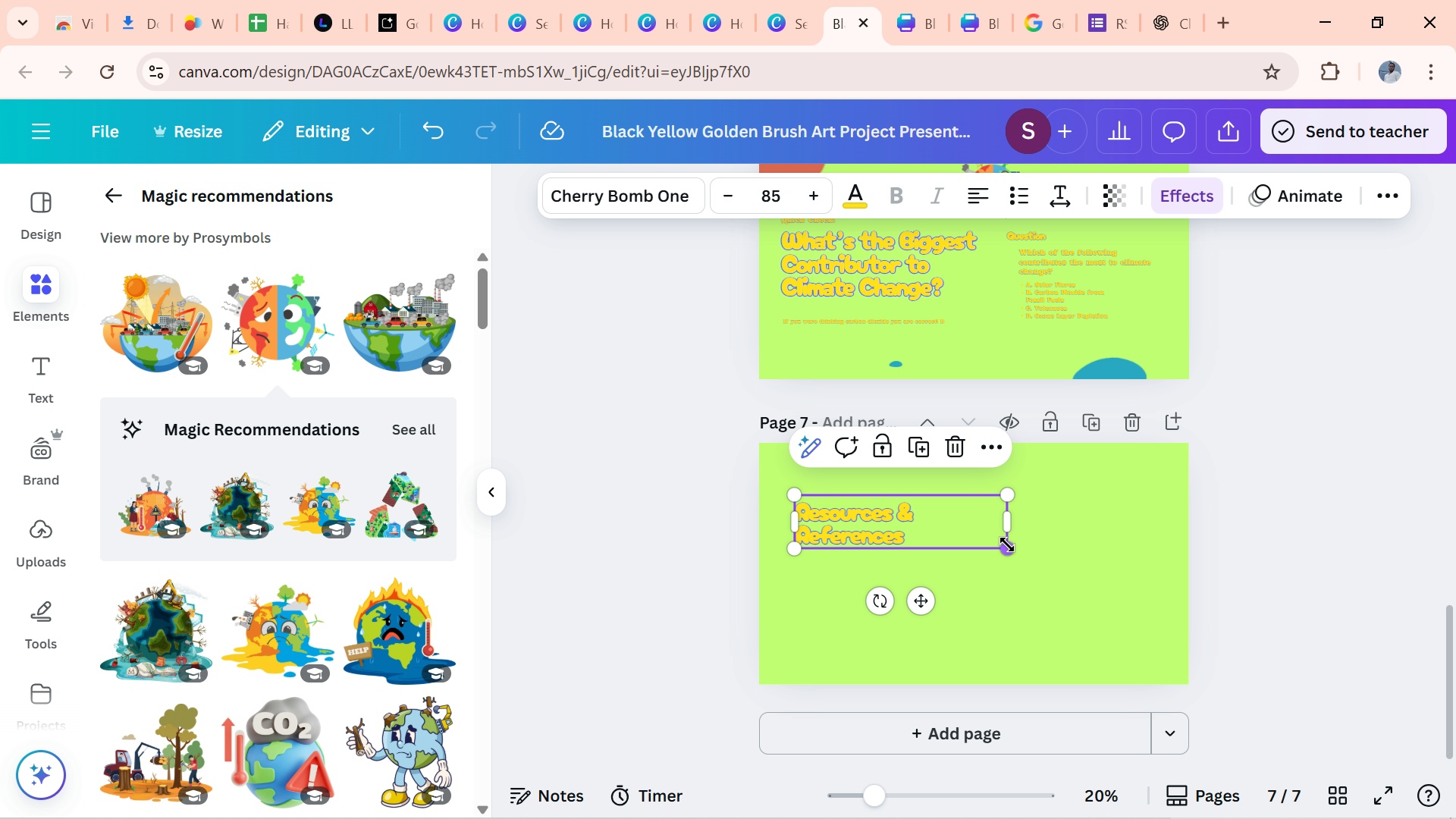 
left_click_drag(start_coordinate=[1007, 527], to_coordinate=[936, 548])
 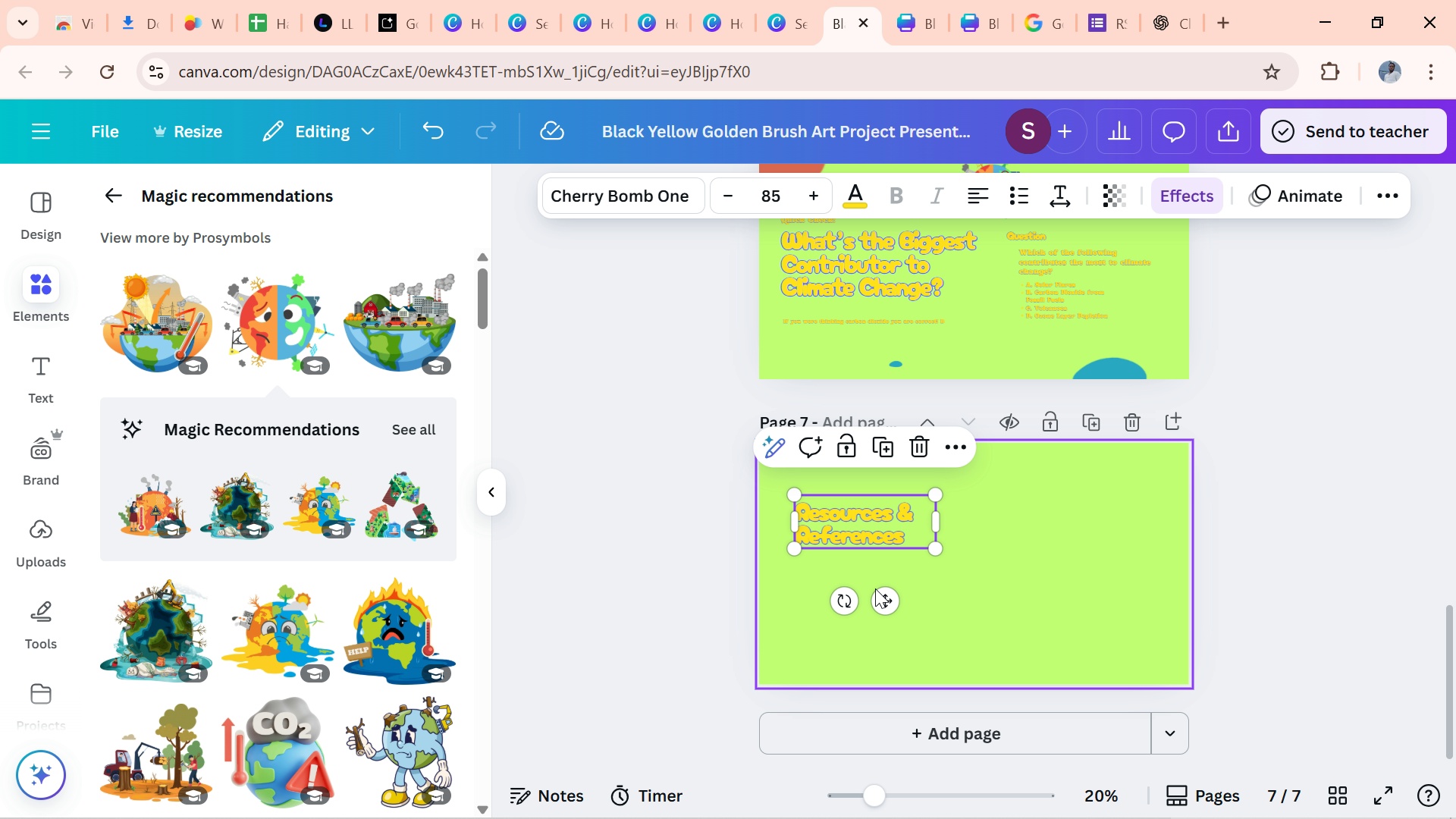 
left_click_drag(start_coordinate=[890, 595], to_coordinate=[881, 601])
 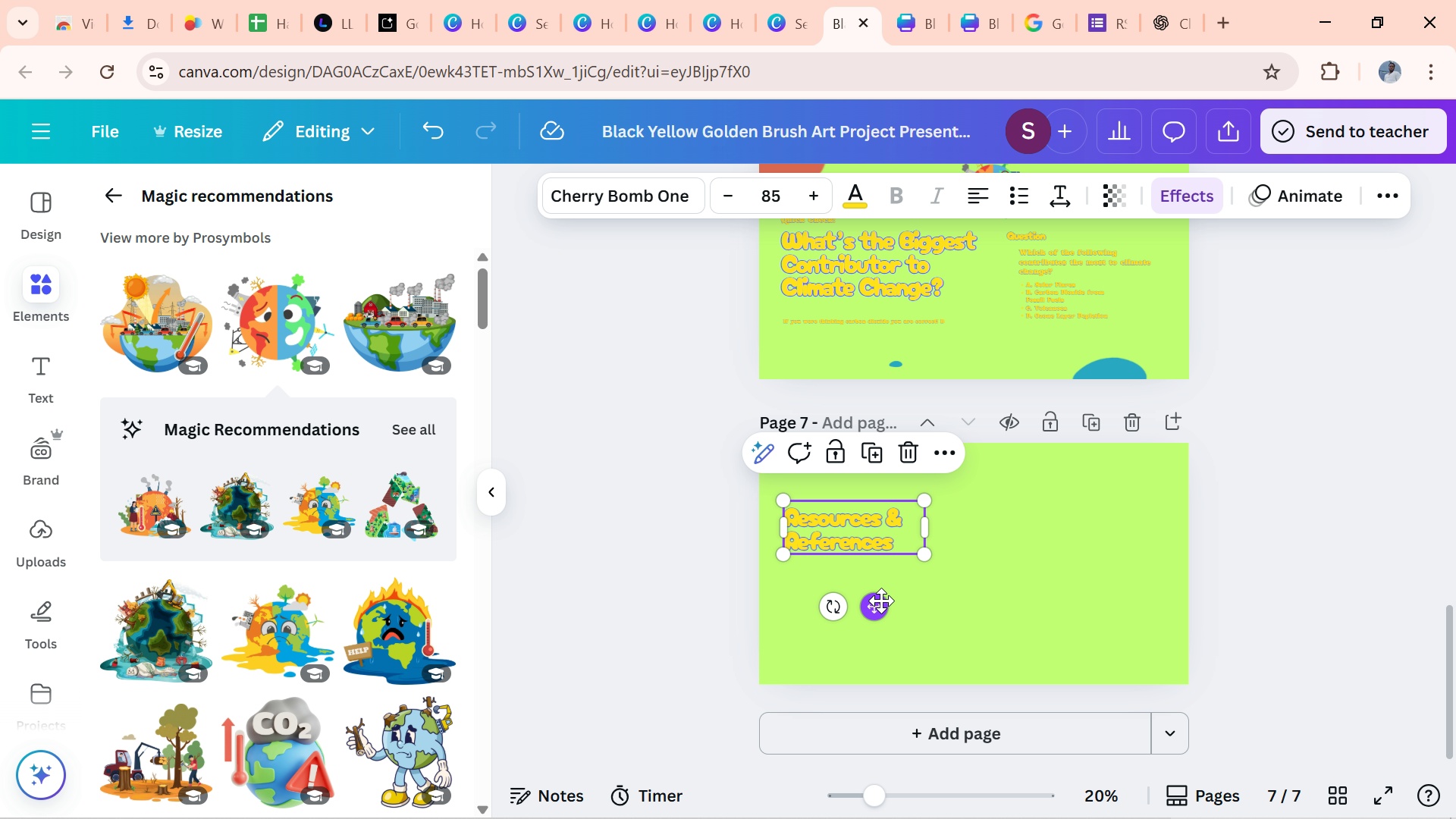 
left_click([881, 601])
 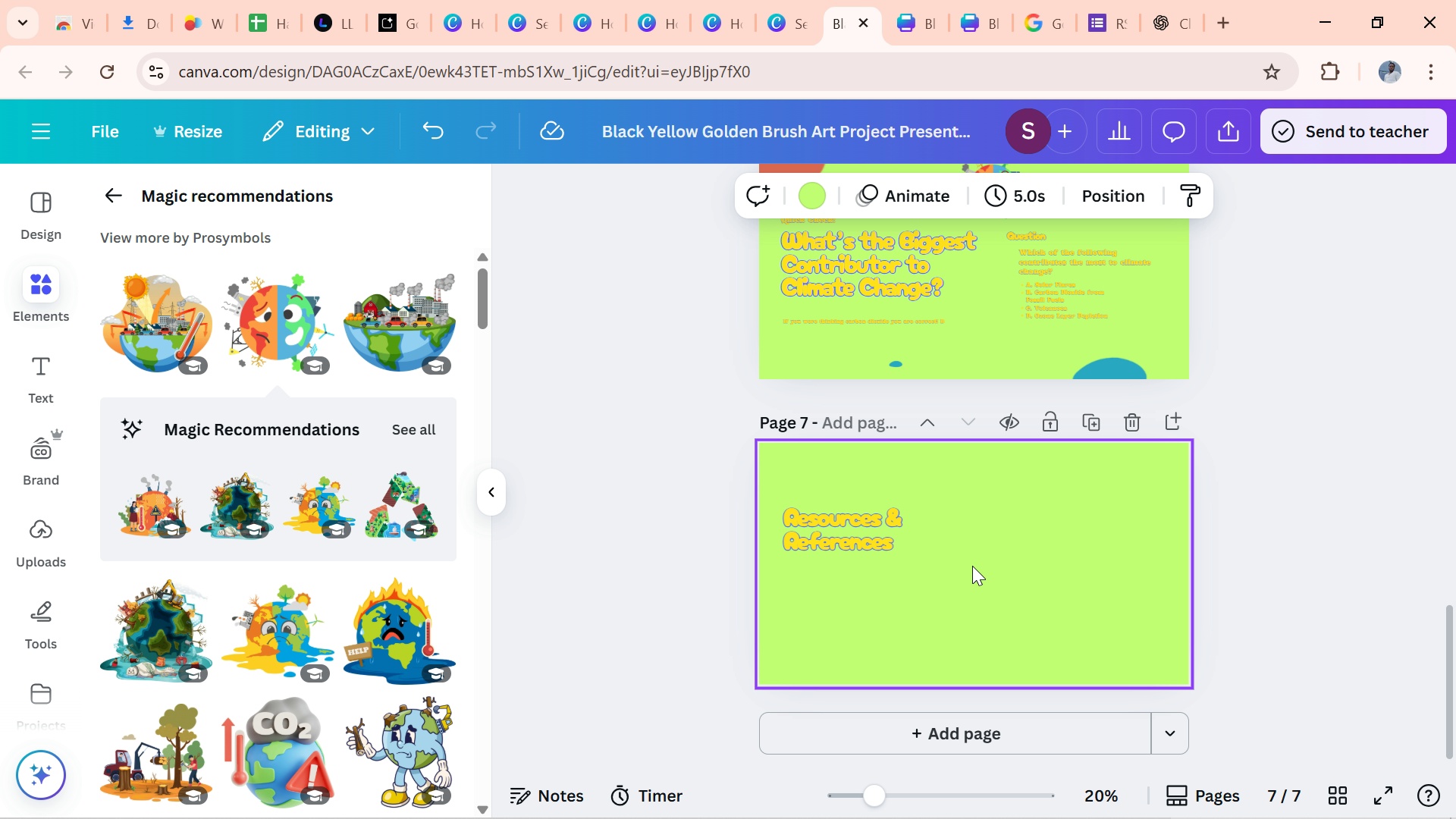 
left_click([972, 566])
 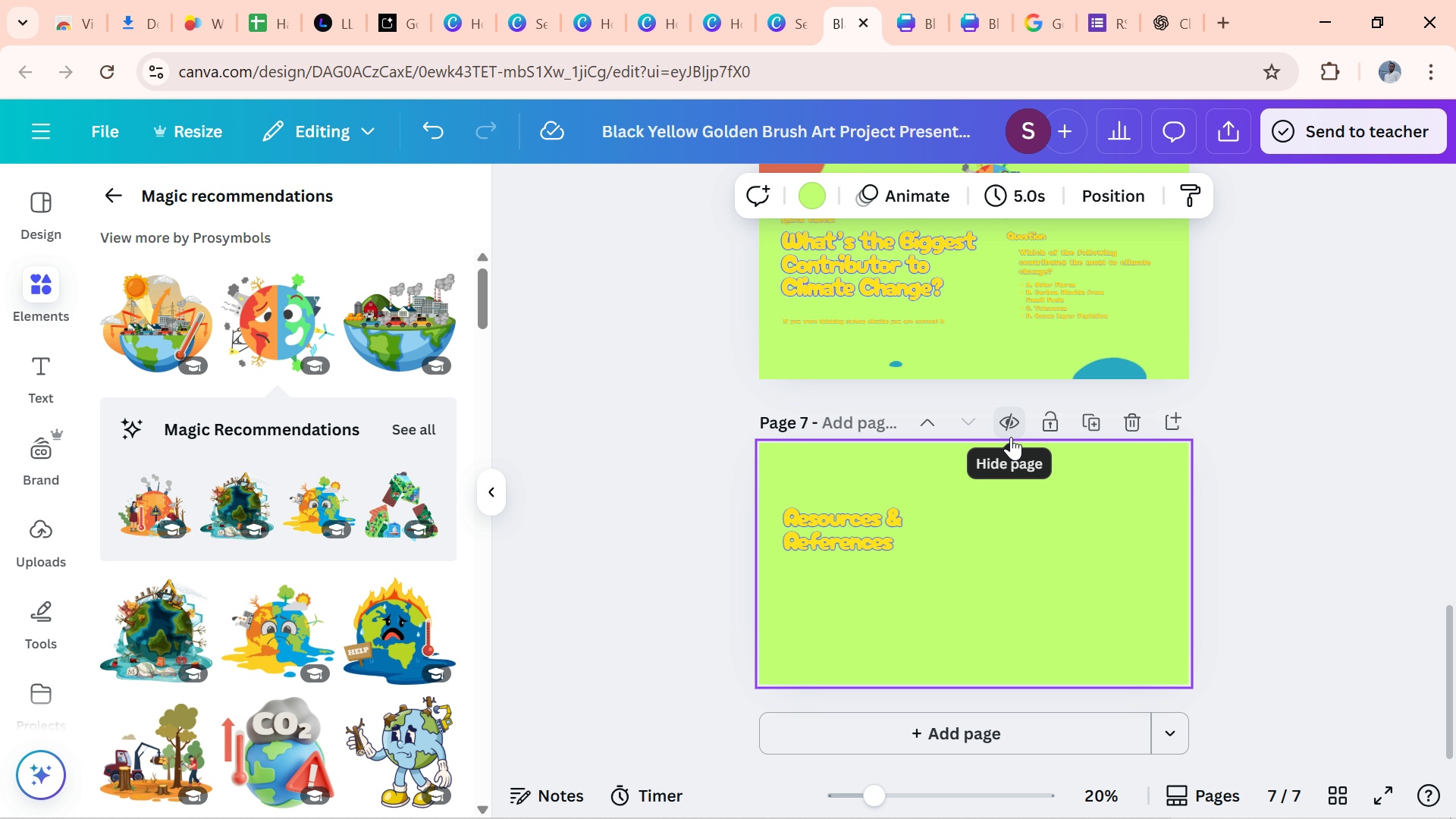 
wait(14.64)
 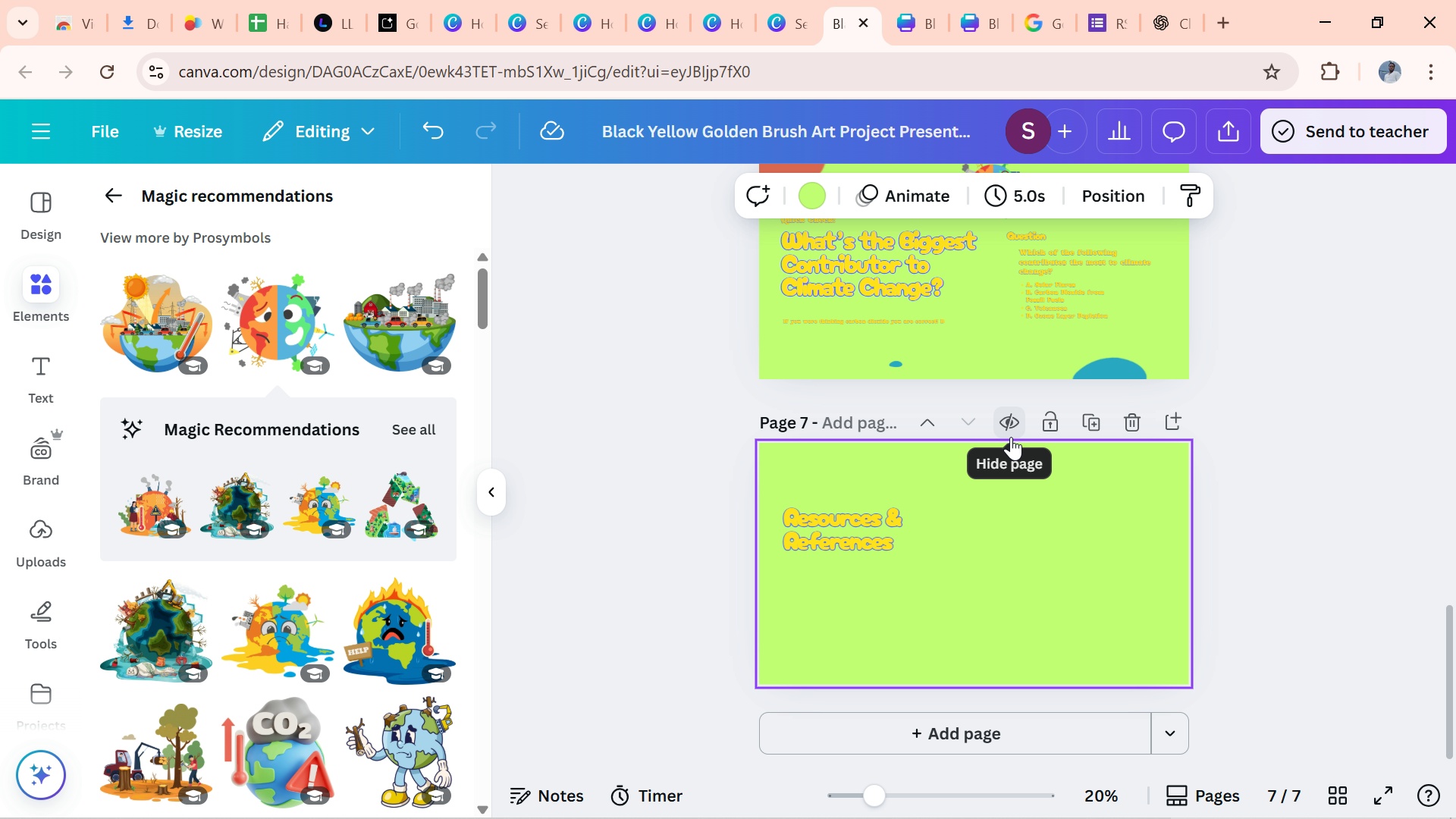 
left_click([1161, 32])
 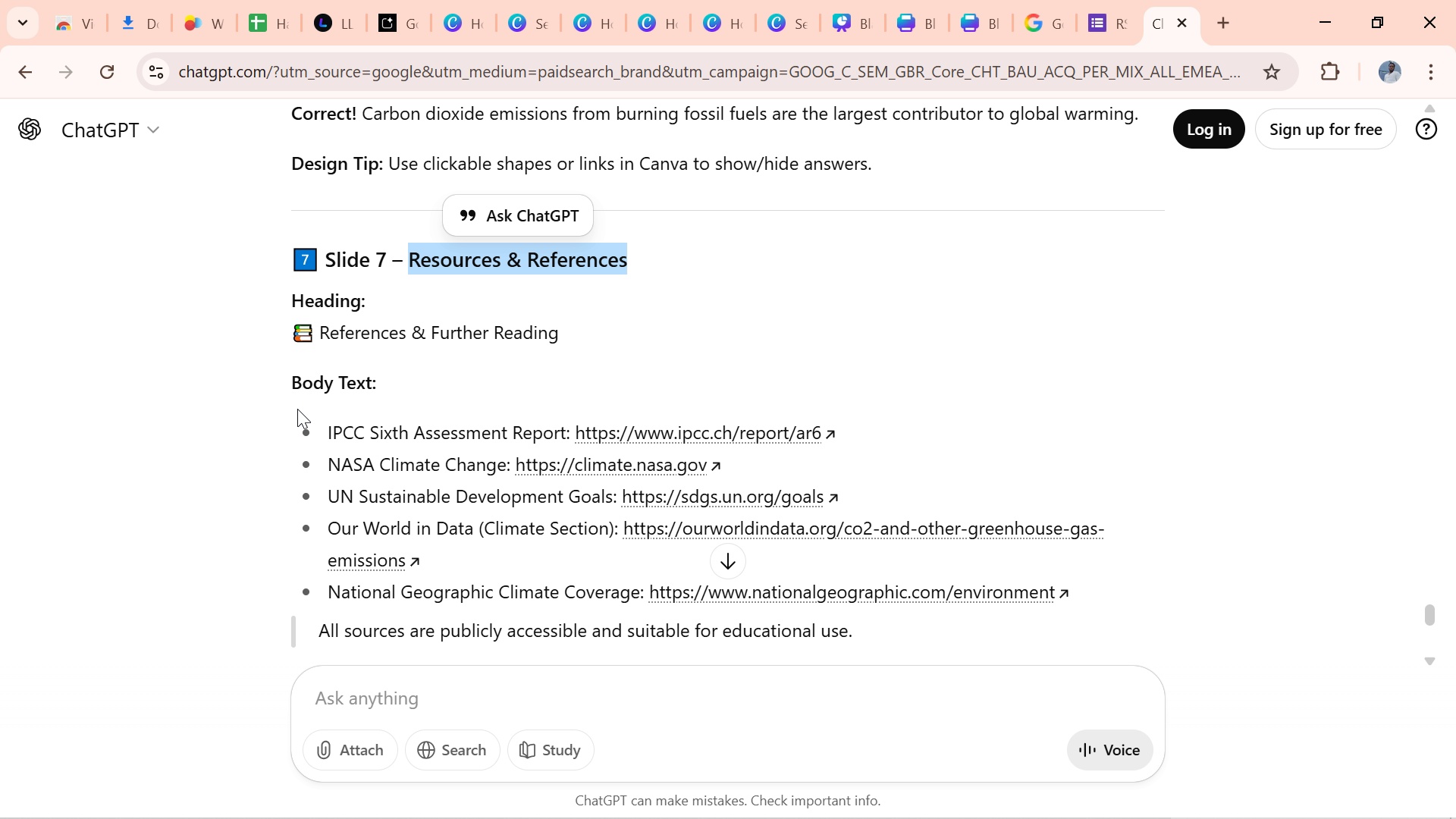 
left_click_drag(start_coordinate=[306, 425], to_coordinate=[890, 374])
 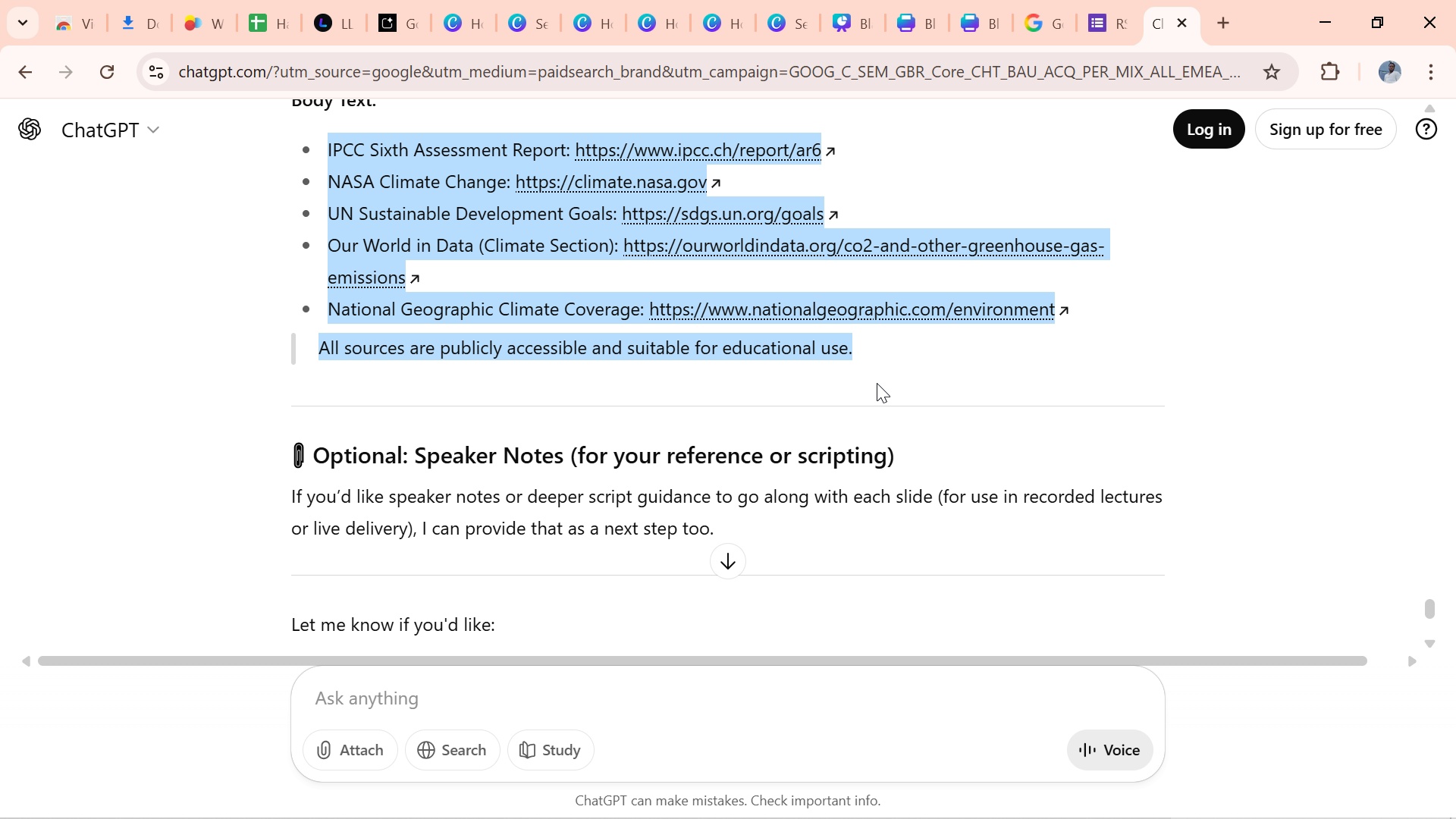 
key(Control+C)
 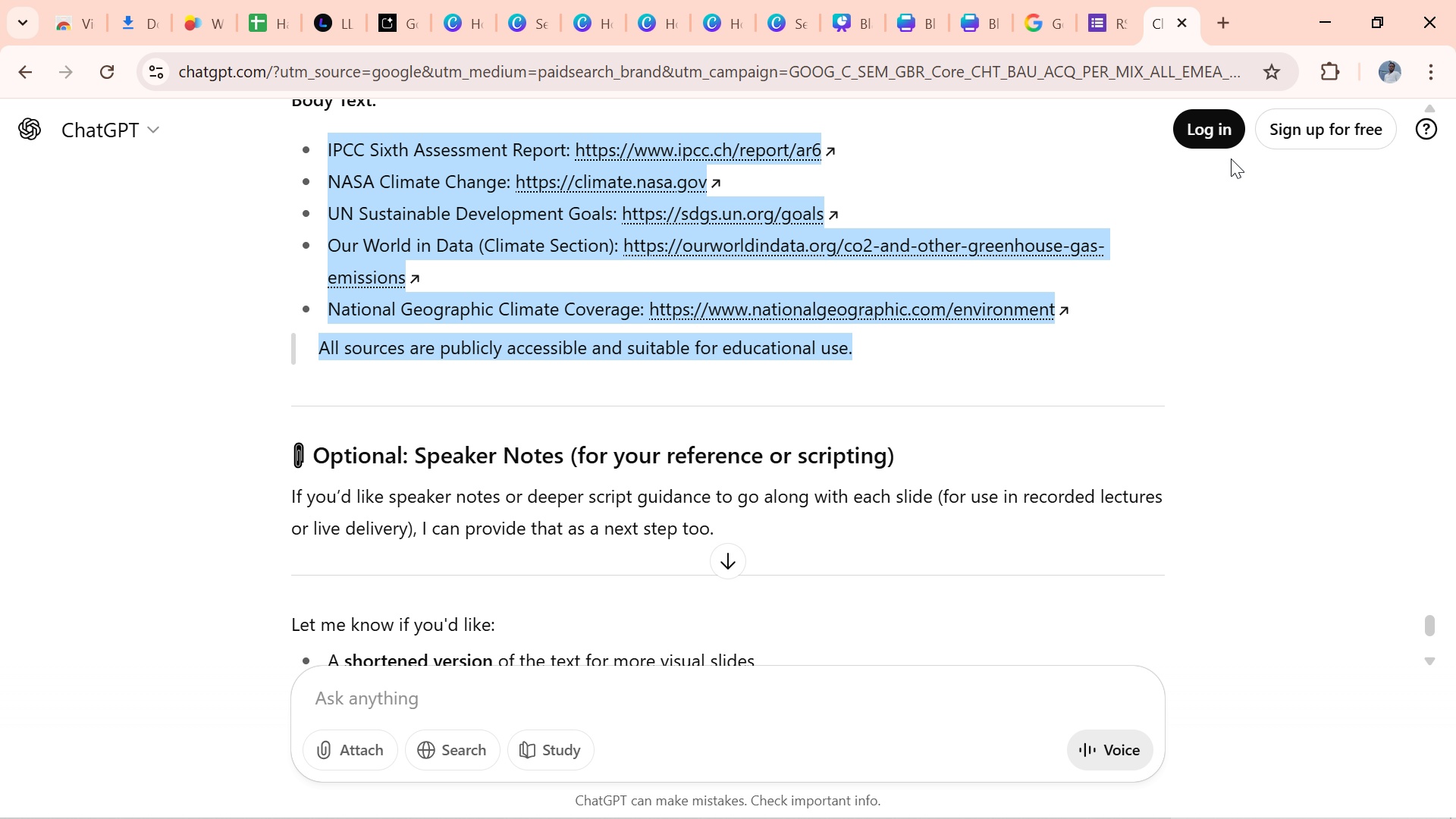 
wait(12.81)
 